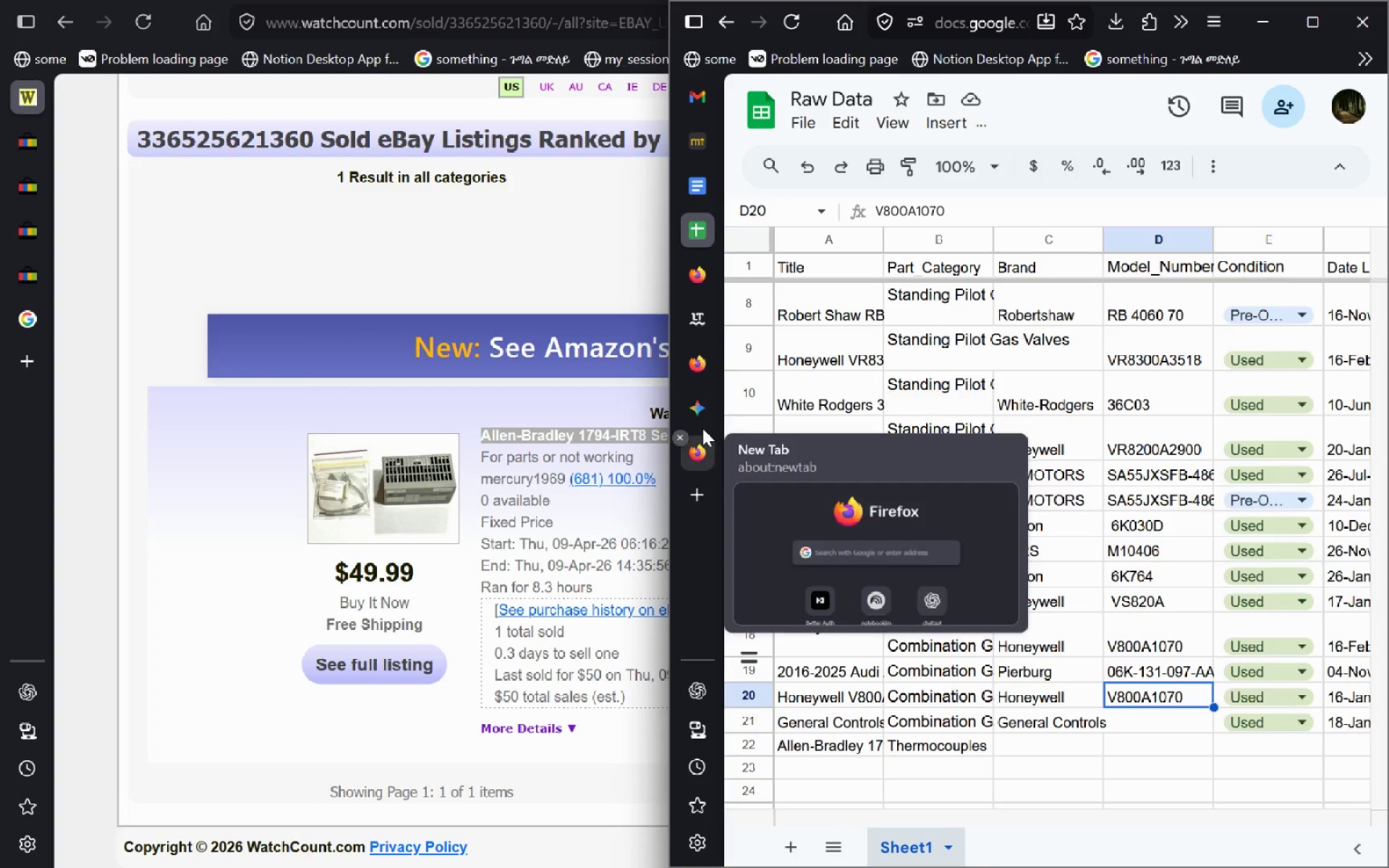 
left_click([704, 420])
 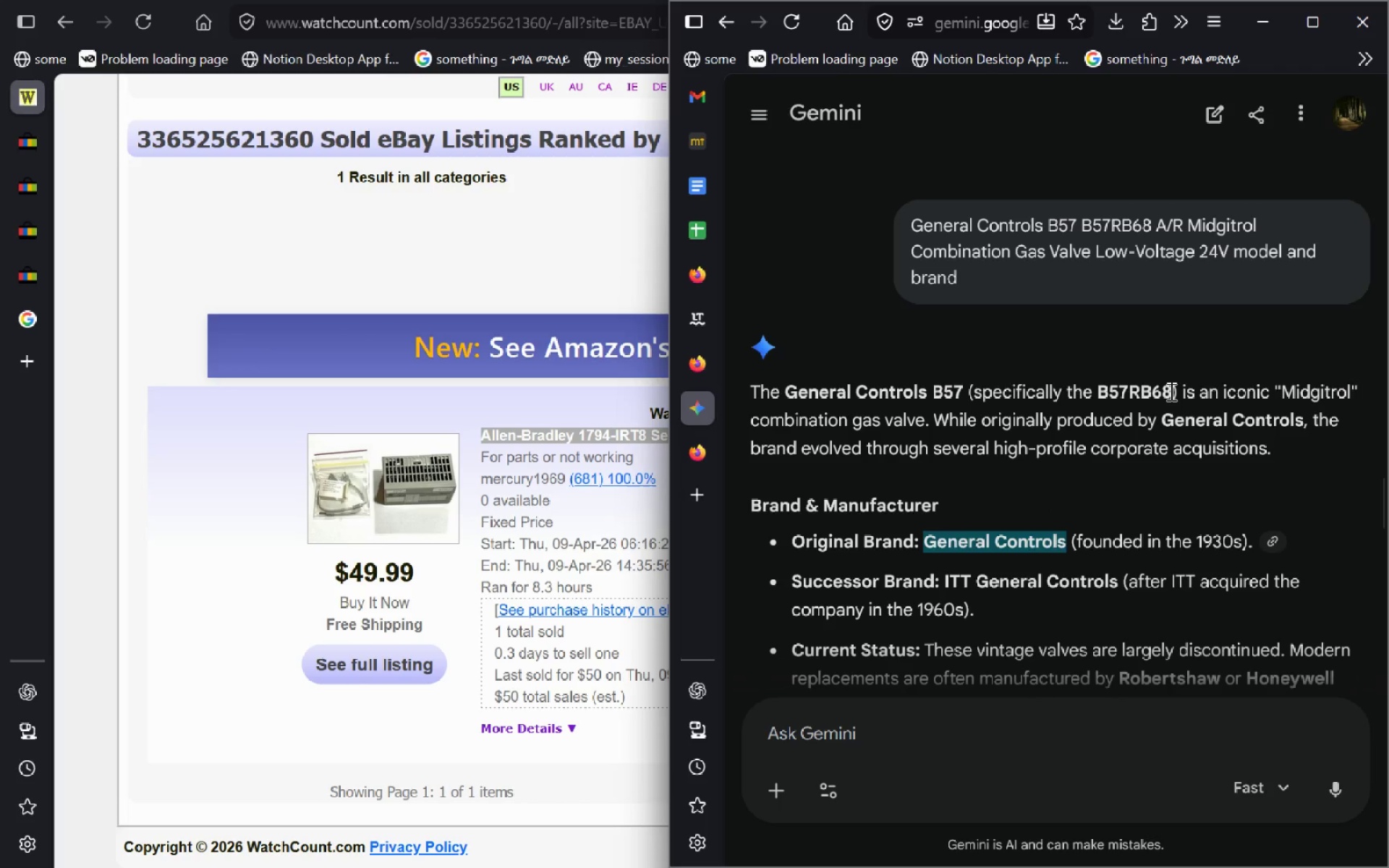 
wait(8.14)
 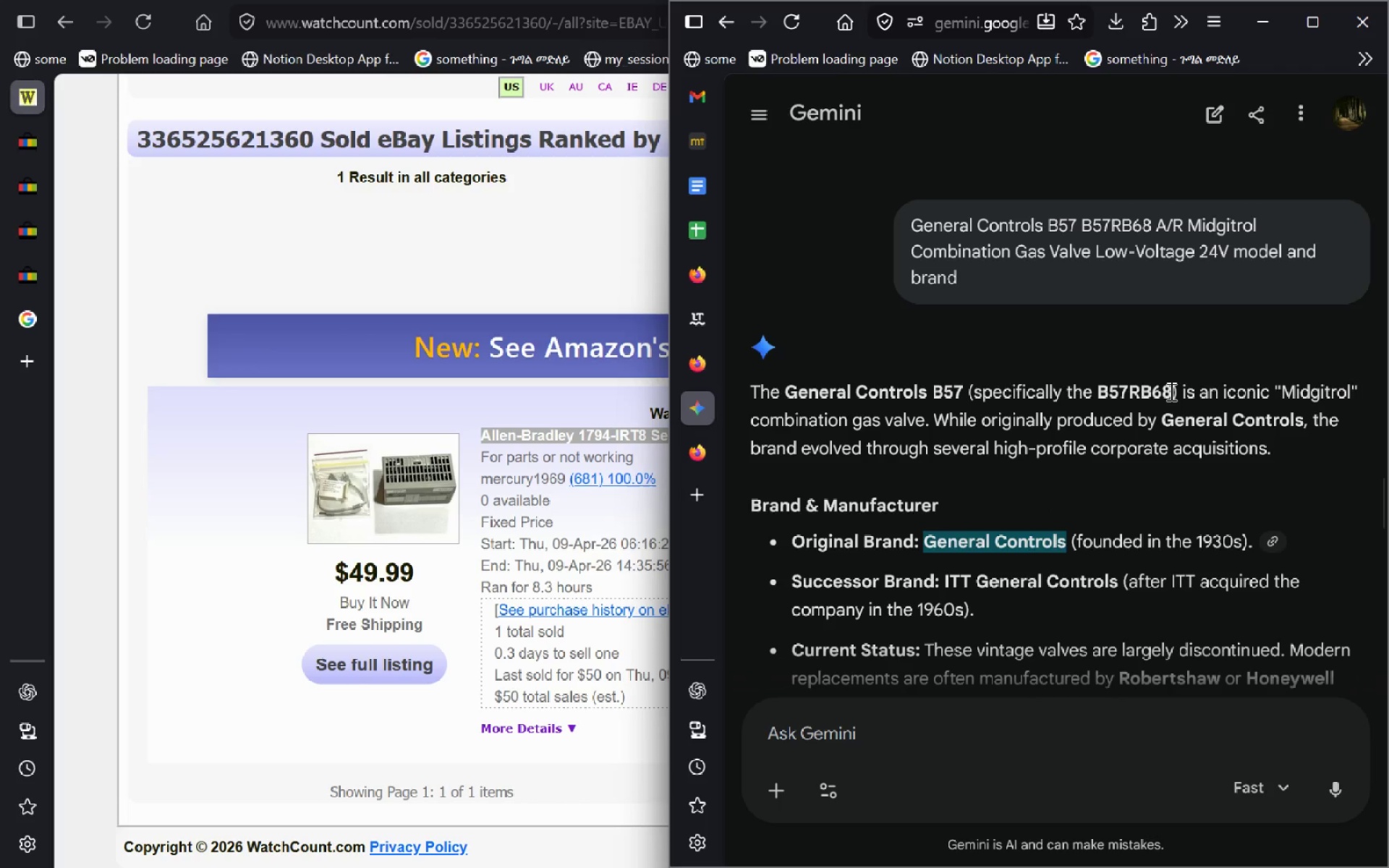 
left_click_drag(start_coordinate=[858, 532], to_coordinate=[787, 524])
 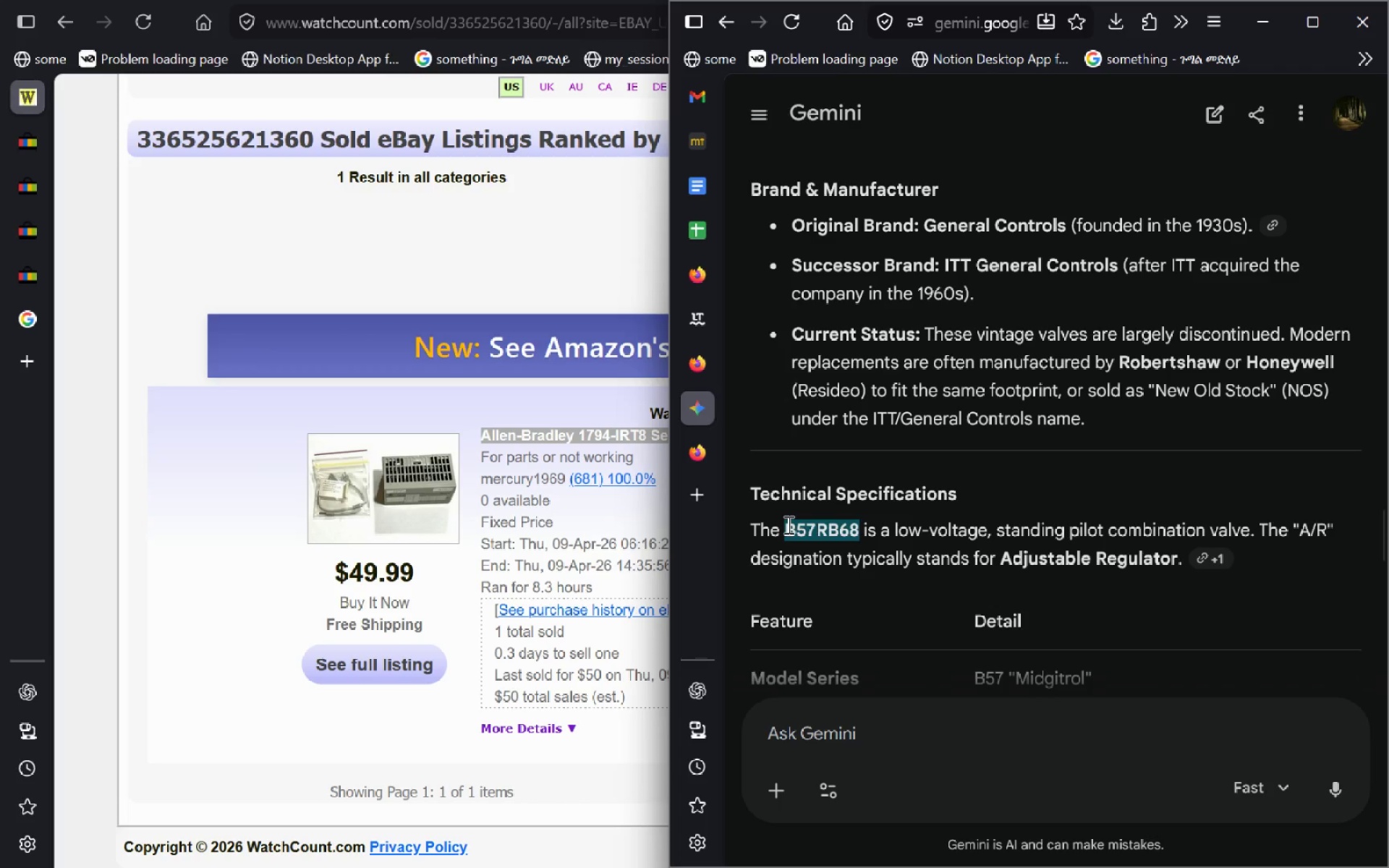 
key(Control+C)
 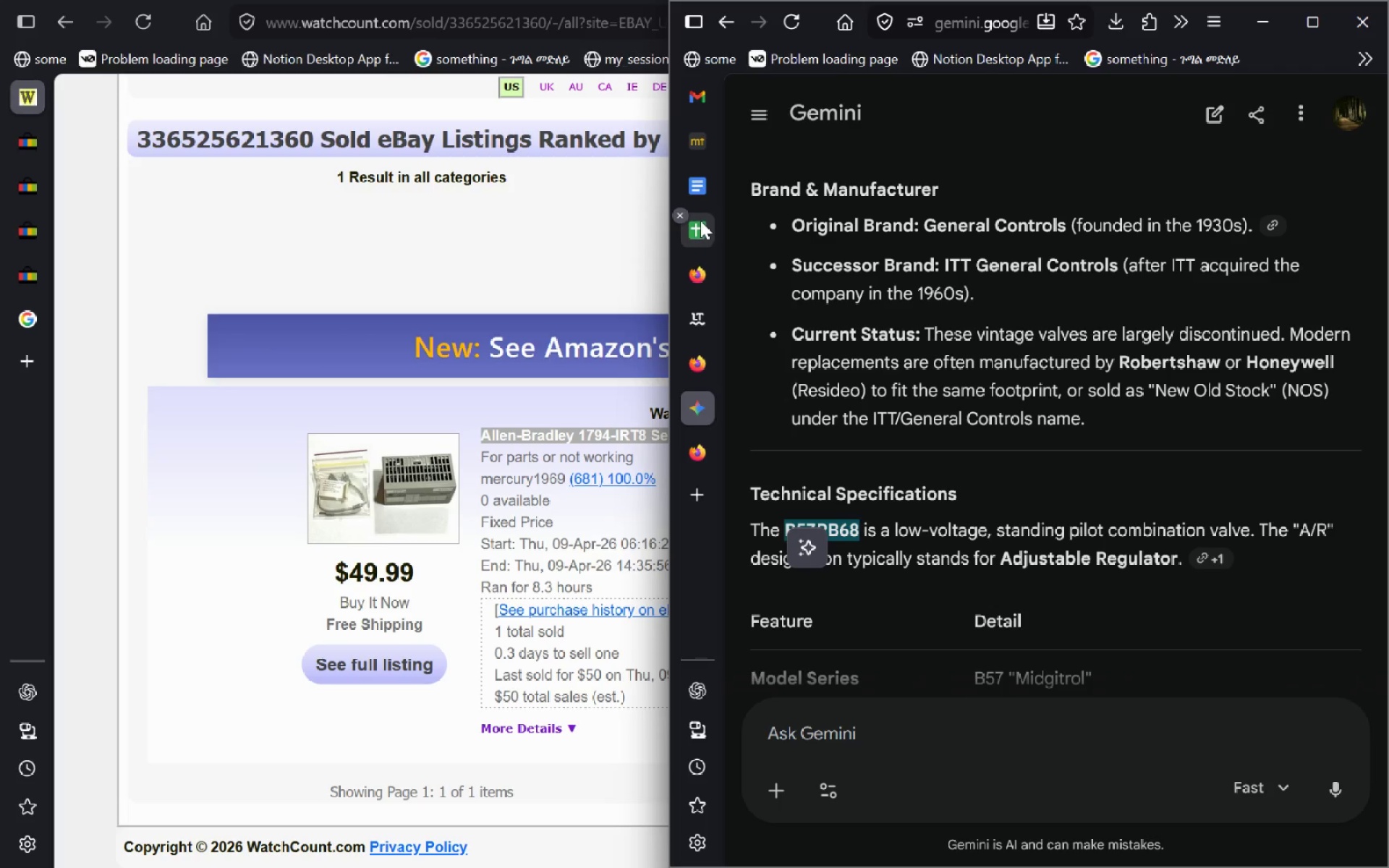 
left_click([700, 221])
 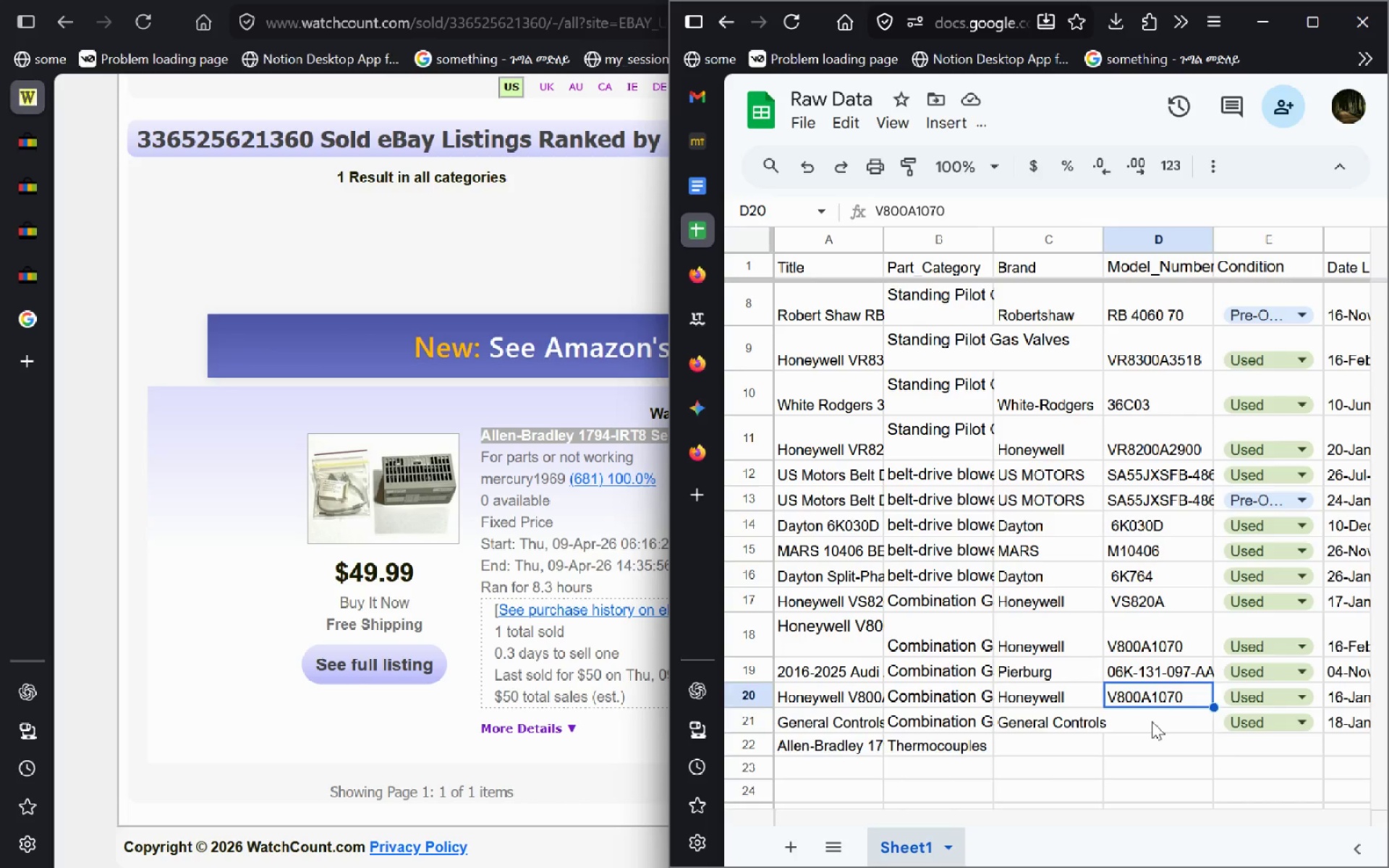 
double_click([1152, 721])
 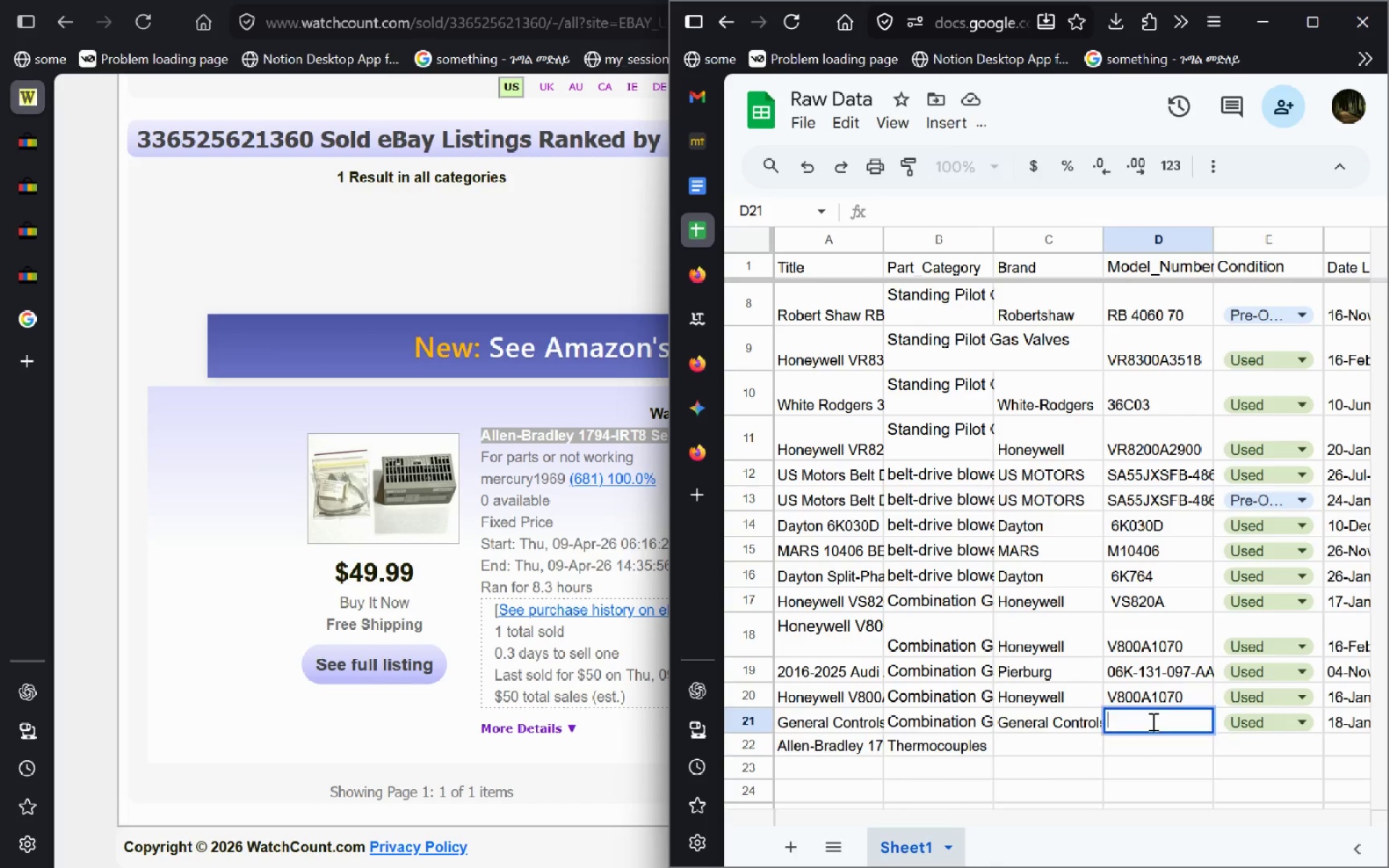 
key(Control+V)
 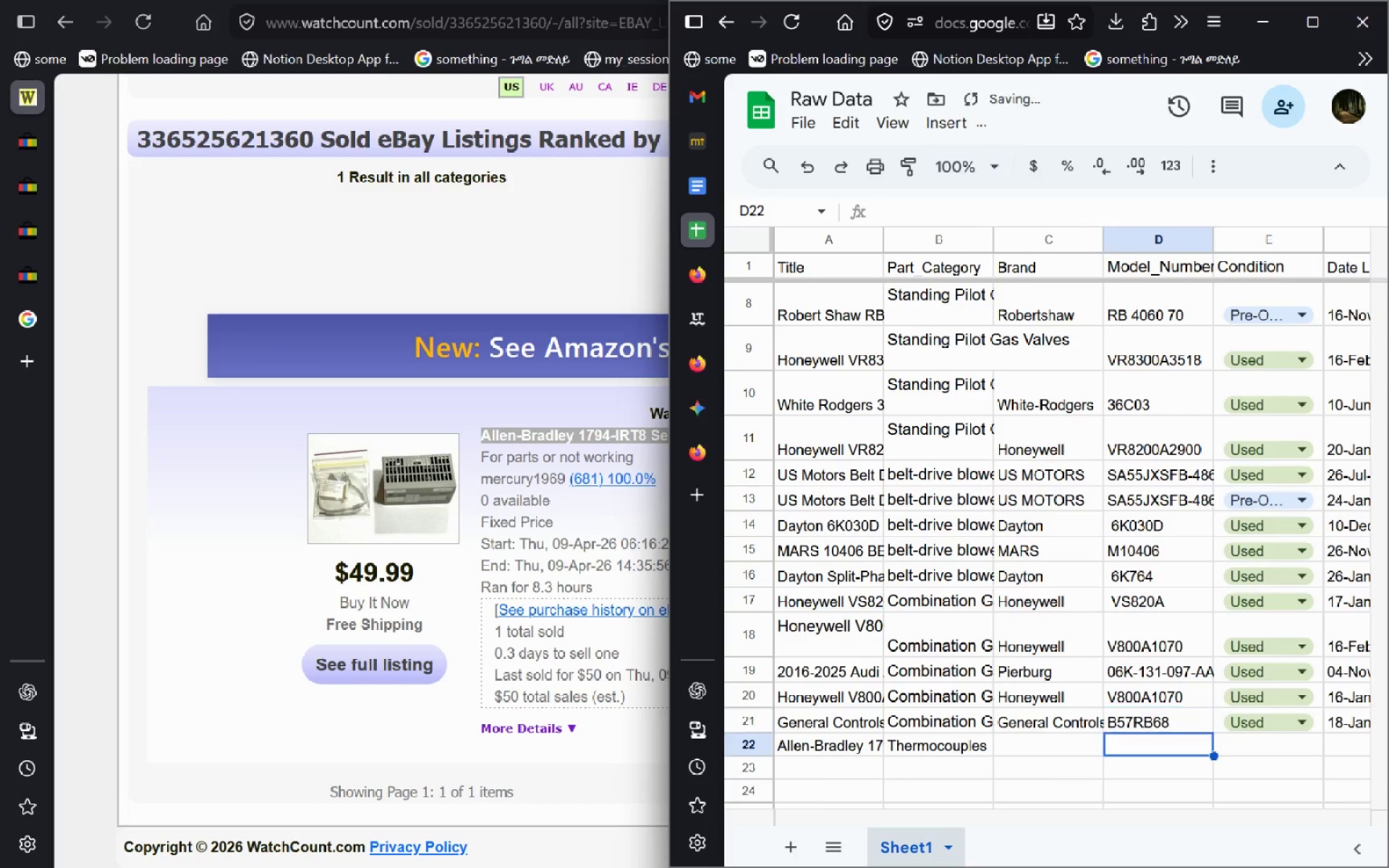 
key(Enter)
 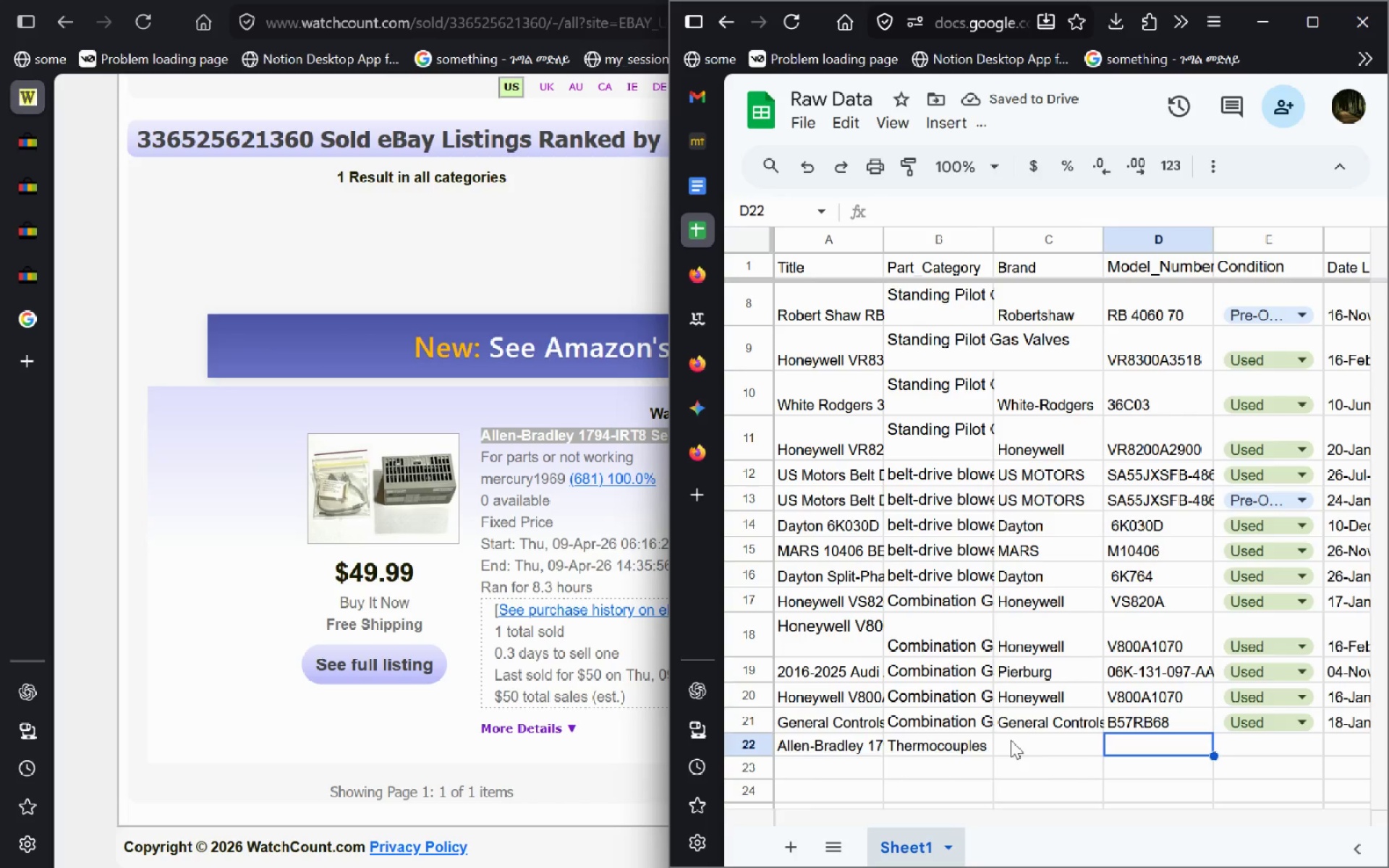 
wait(5.2)
 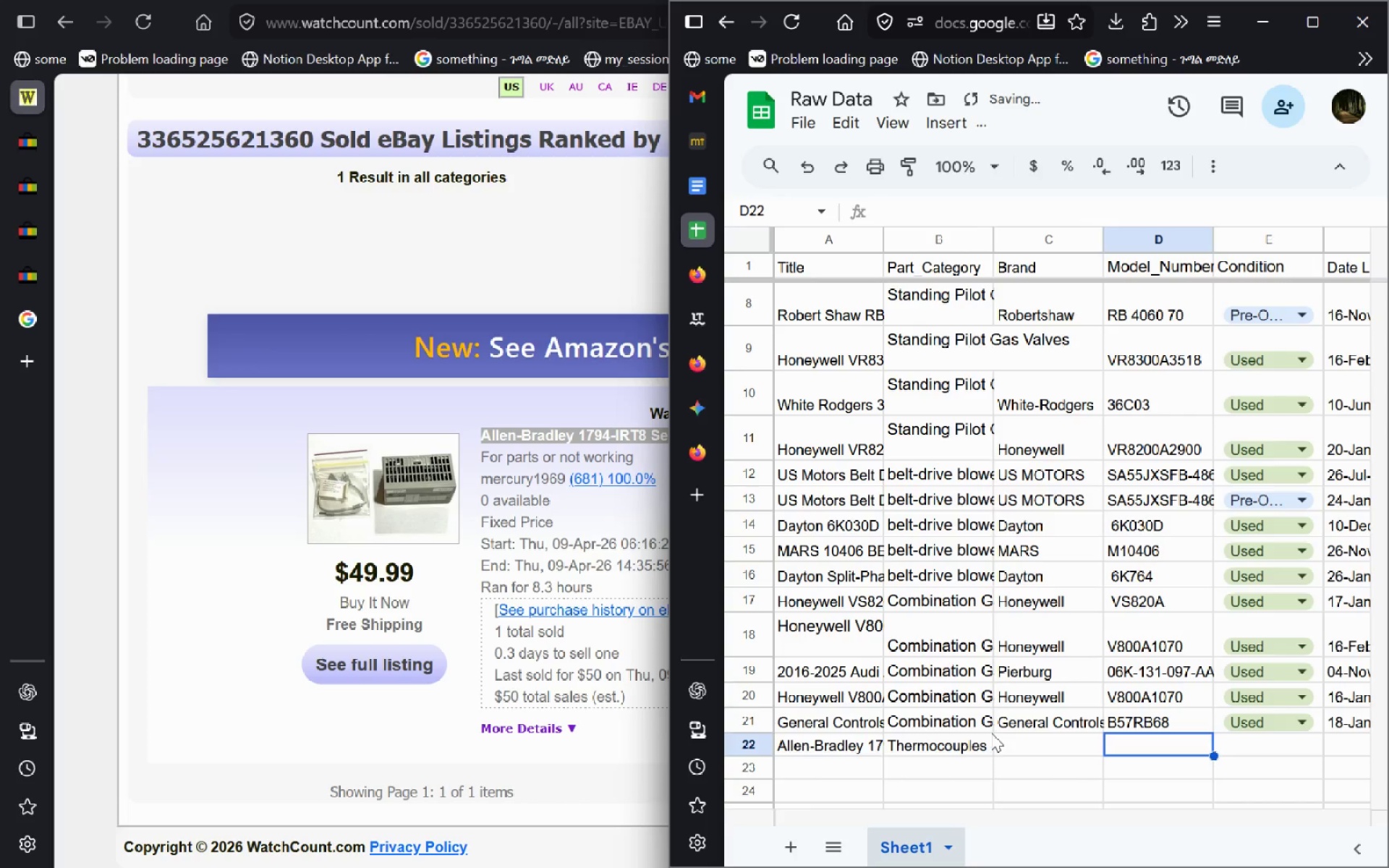 
double_click([837, 733])
 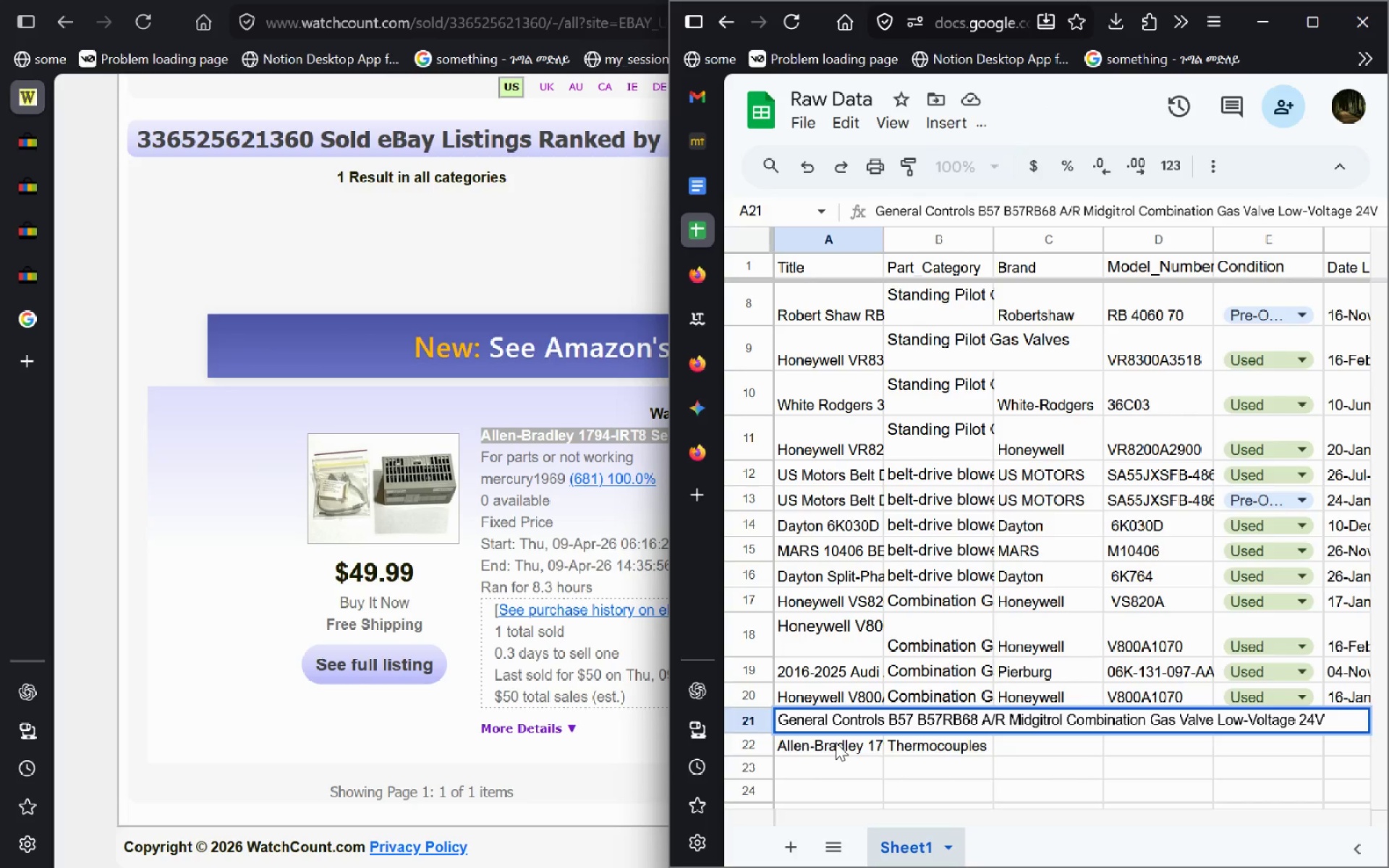 
double_click([836, 742])
 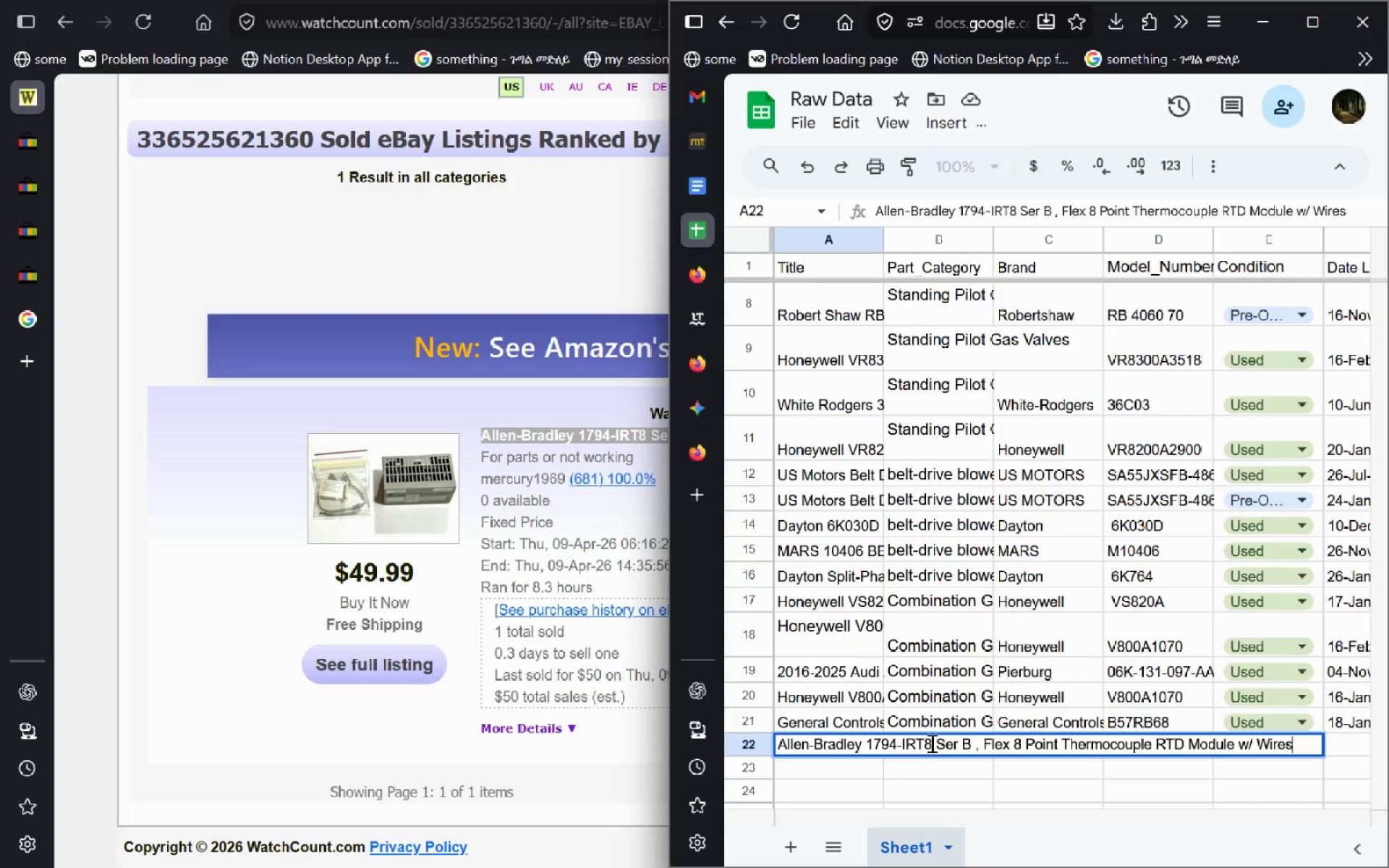 
left_click_drag(start_coordinate=[933, 741], to_coordinate=[867, 741])
 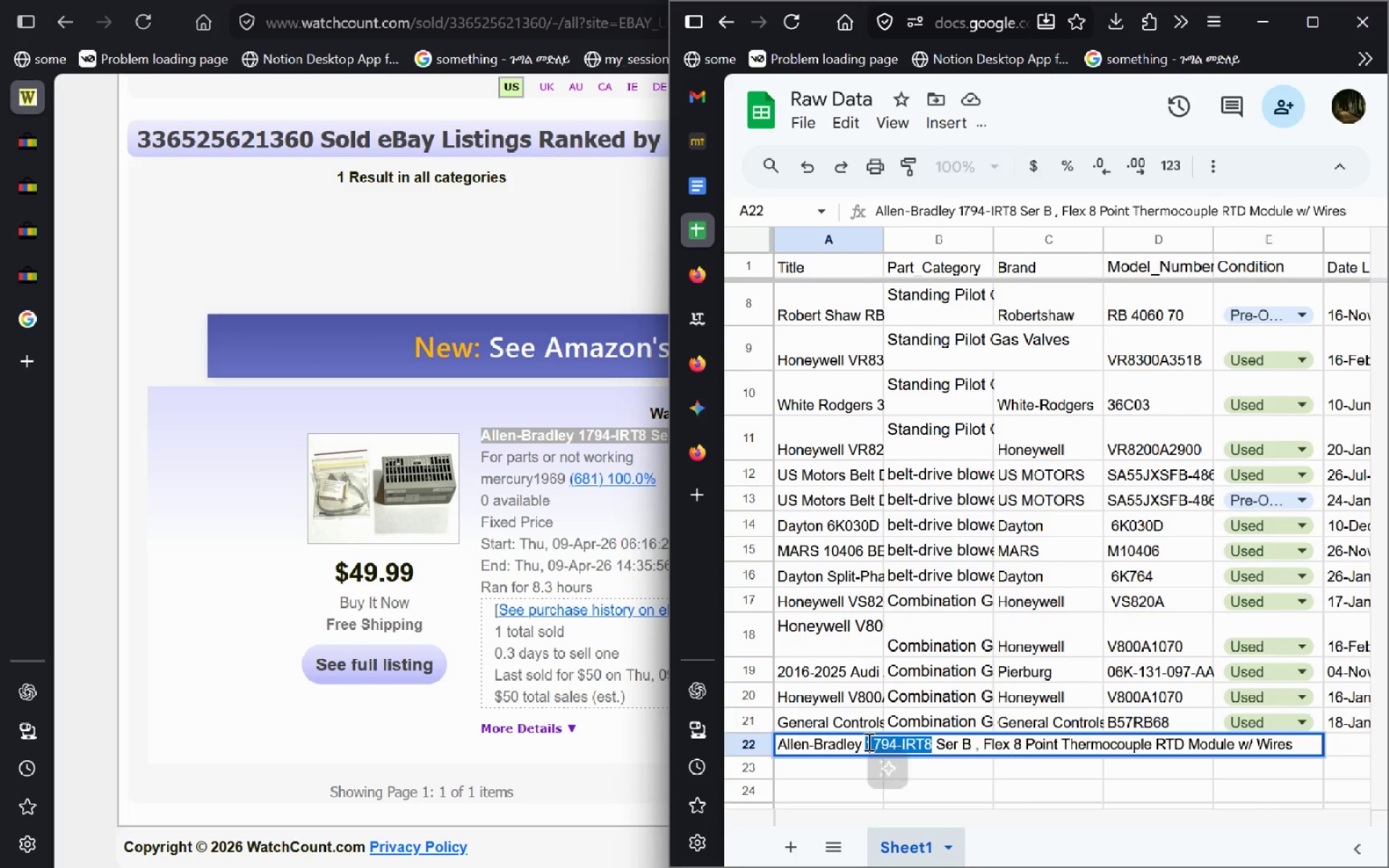 
key(Control+C)
 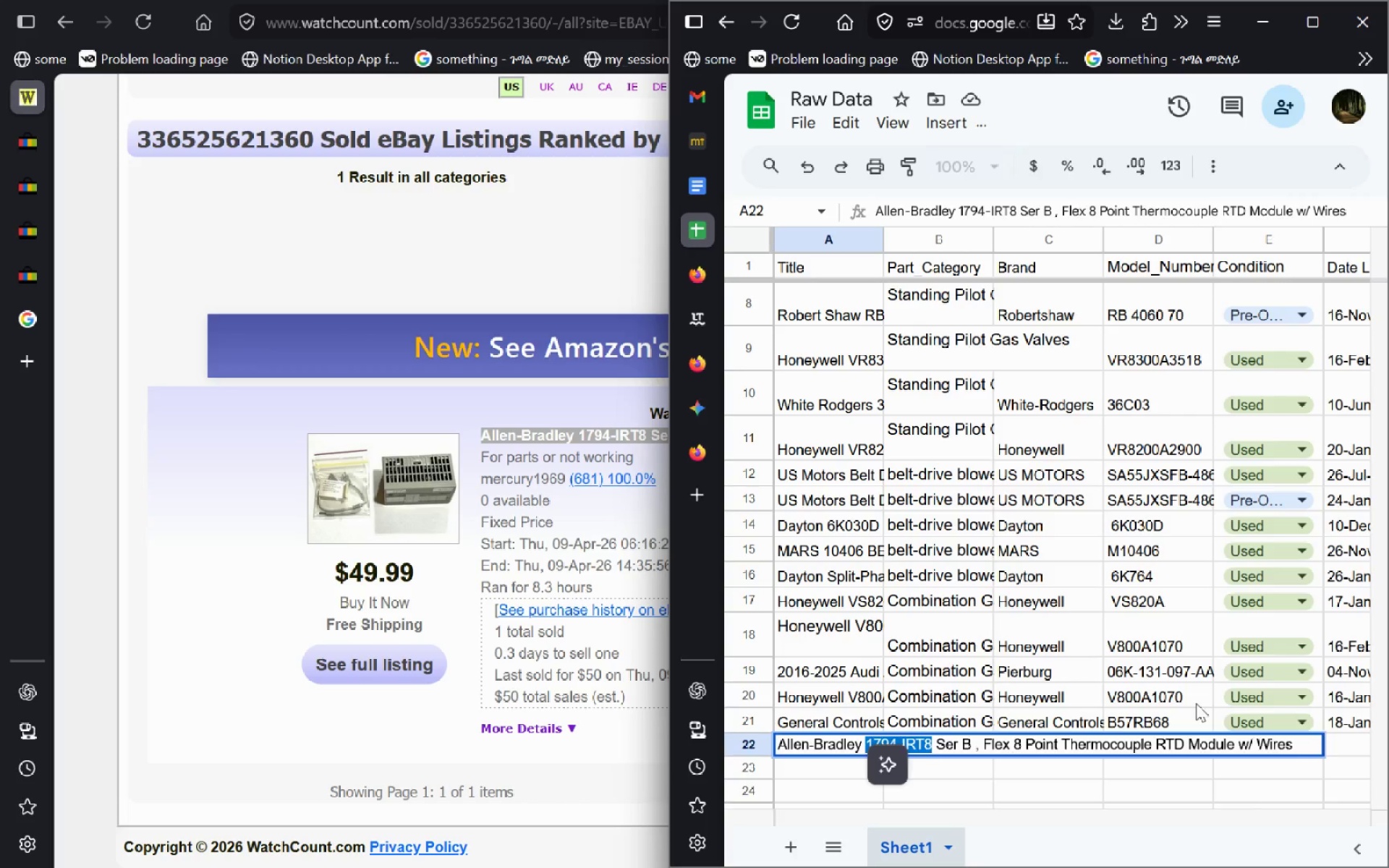 
left_click([1196, 703])
 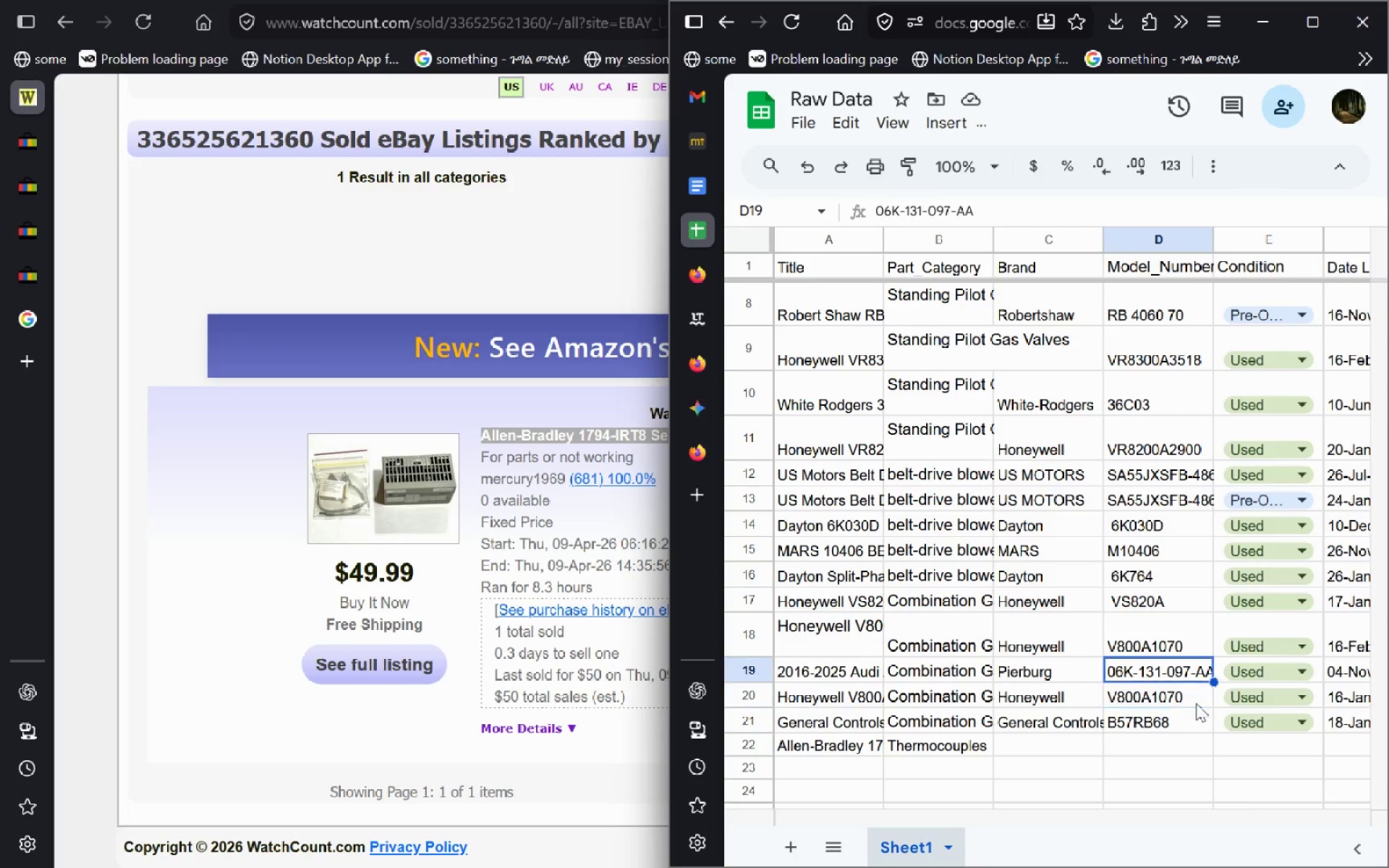 
key(ArrowUp)
 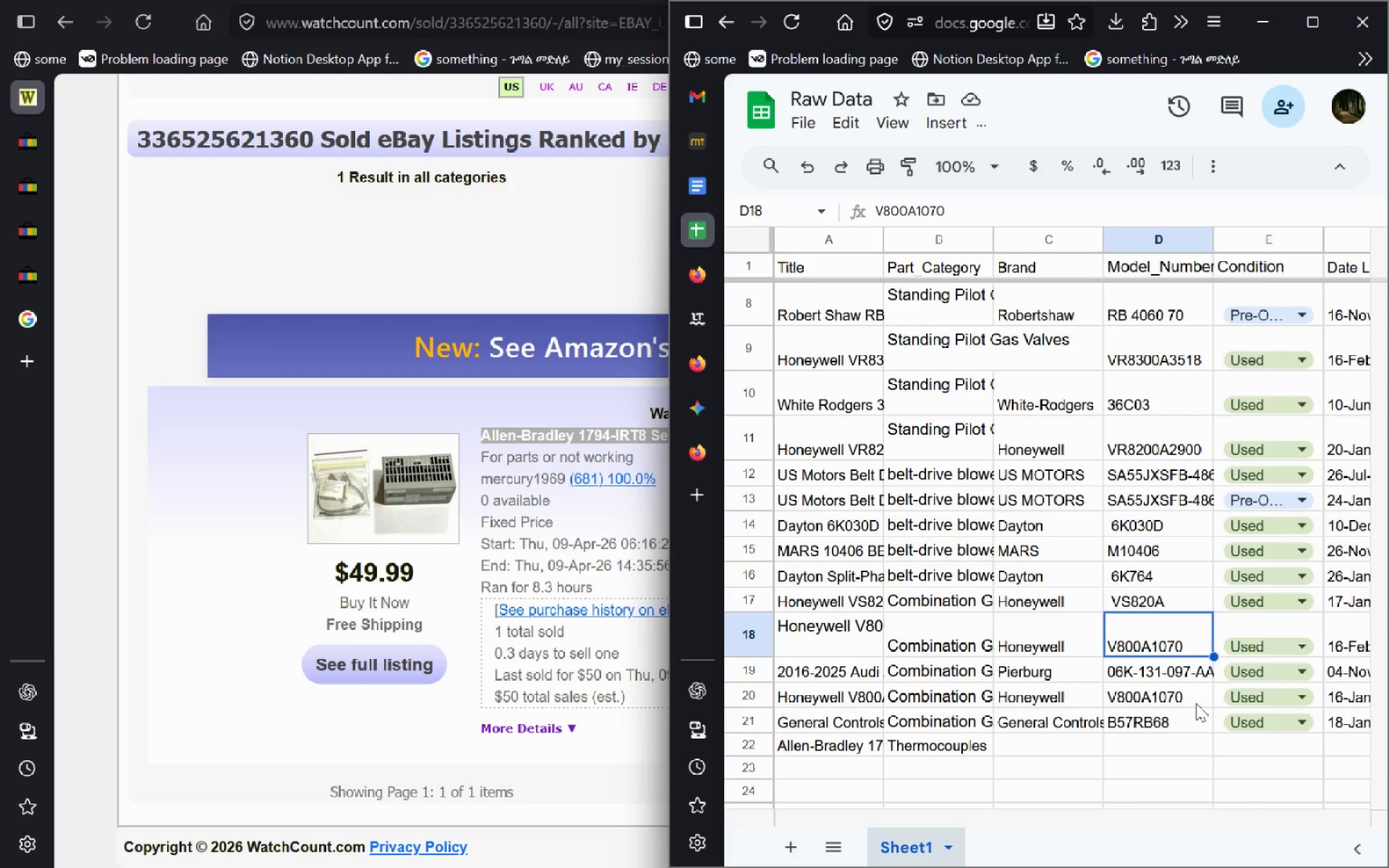 
key(ArrowUp)
 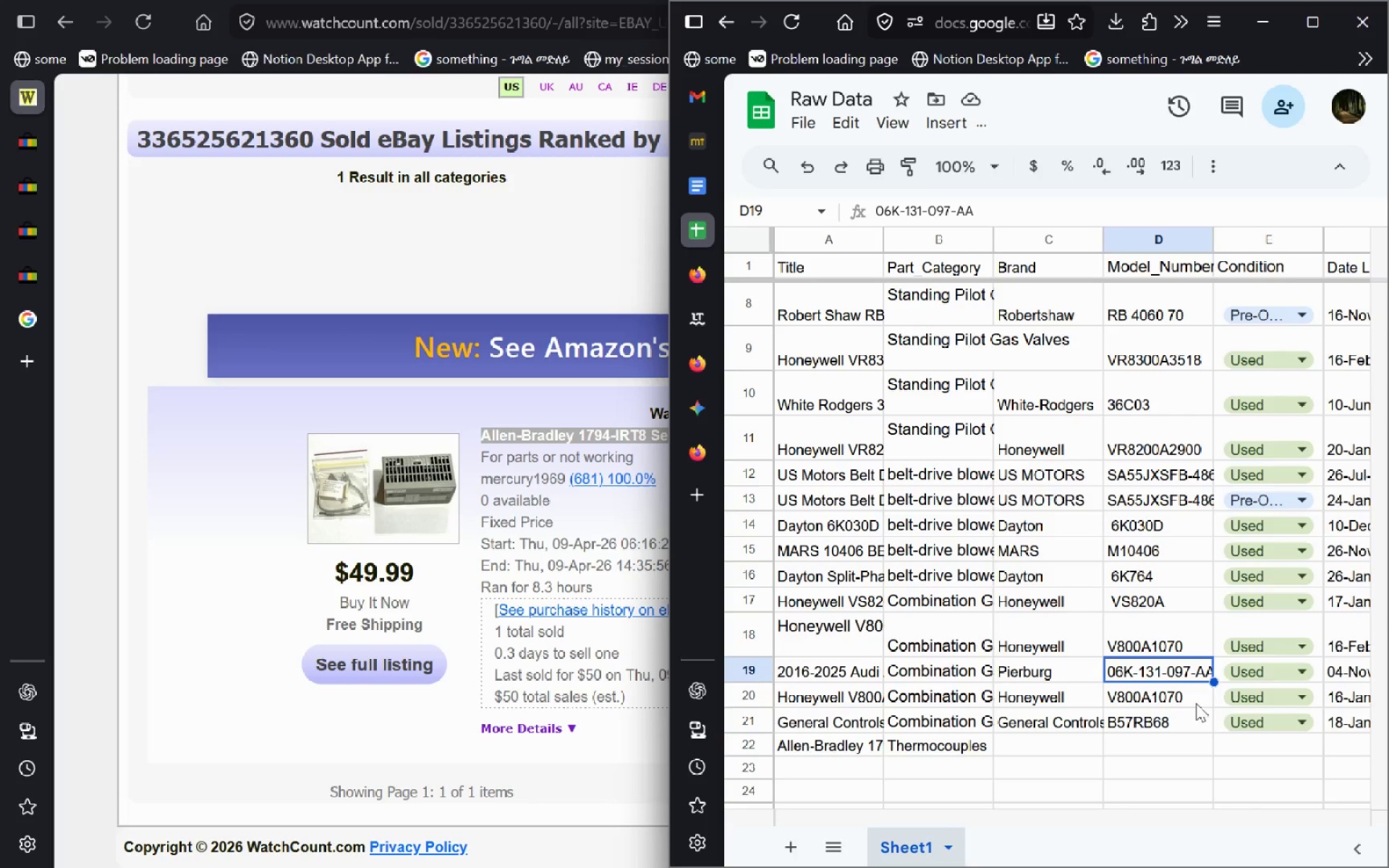 
key(ArrowDown)
 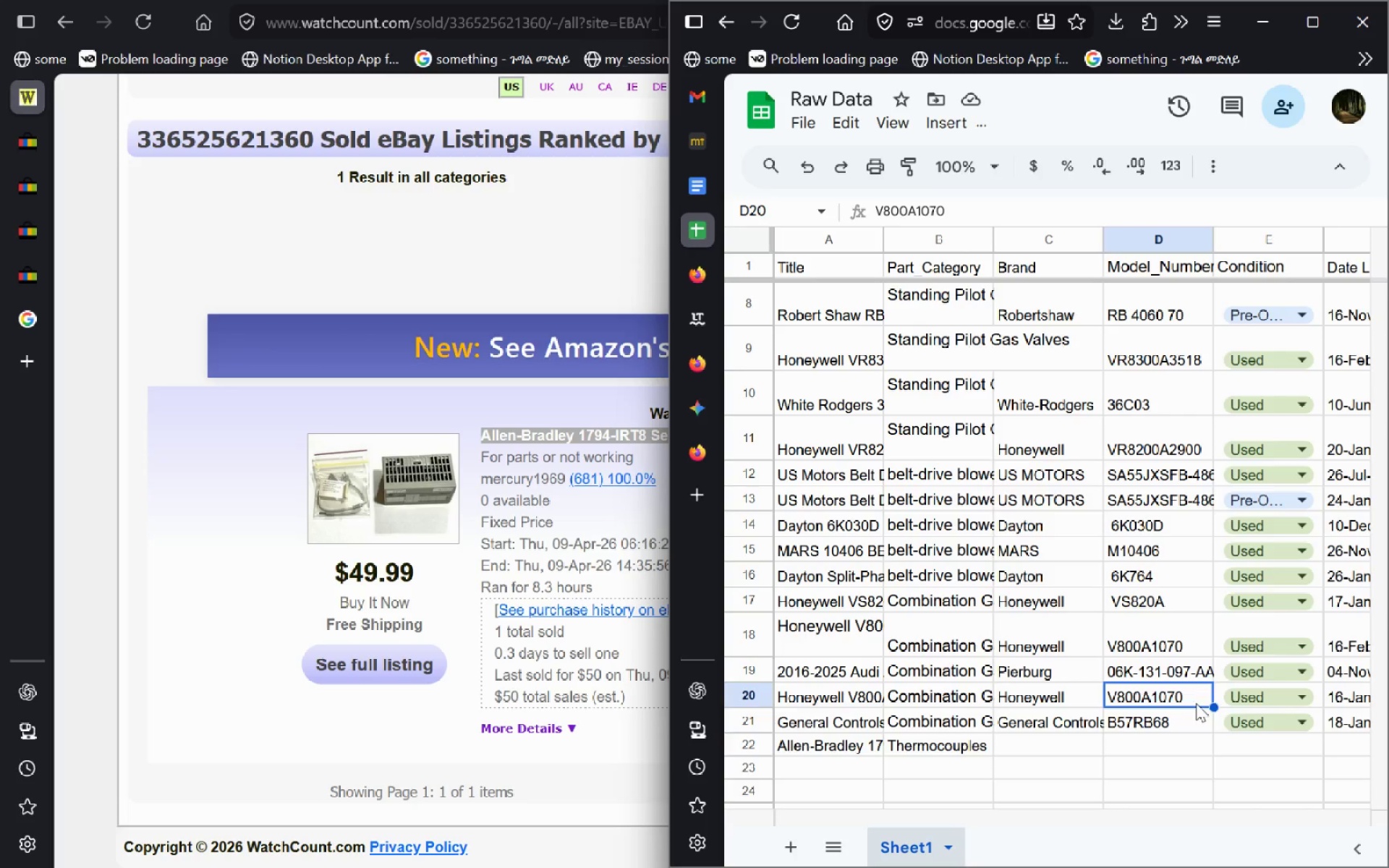 
key(ArrowDown)
 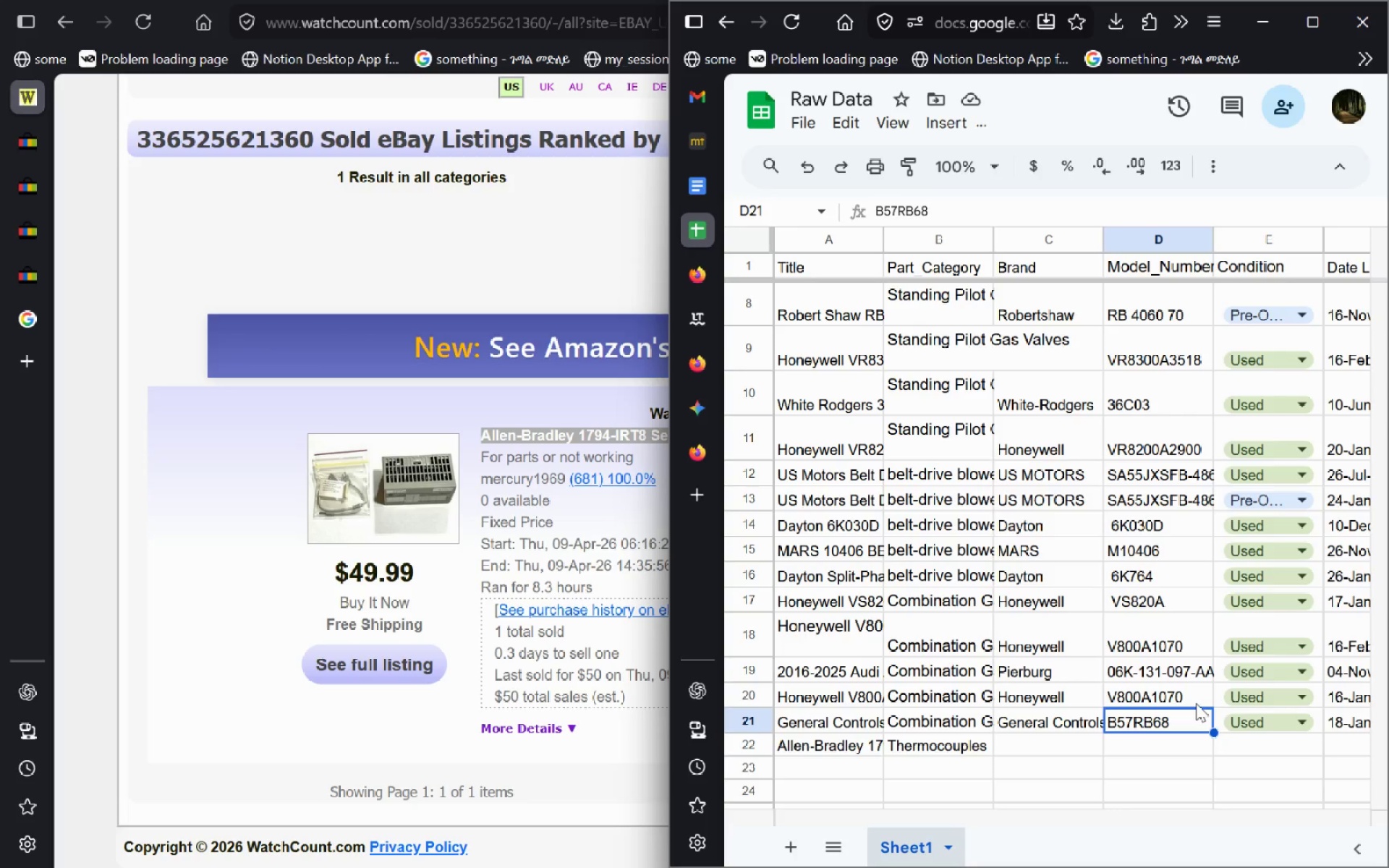 
key(ArrowDown)
 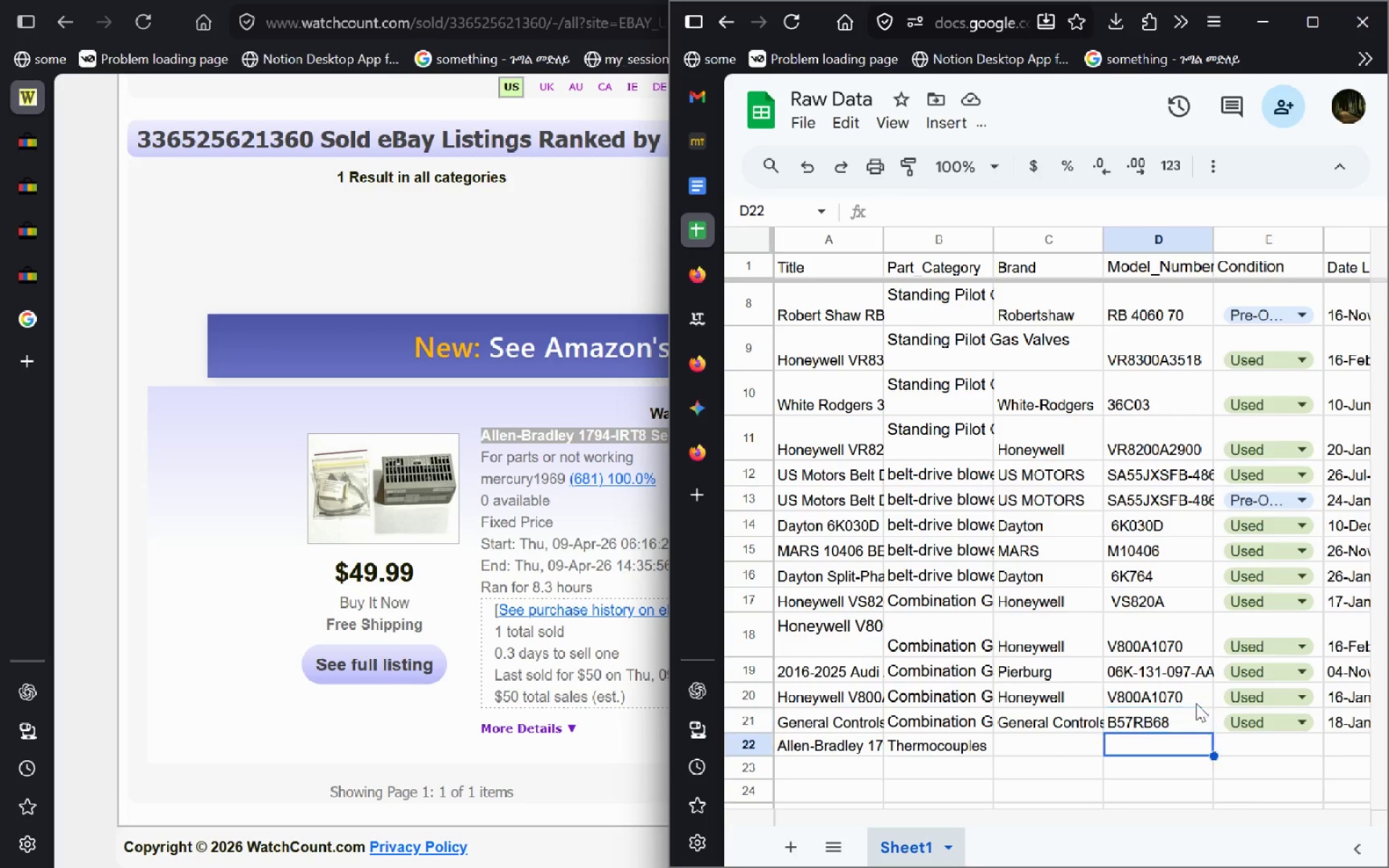 
key(ArrowDown)
 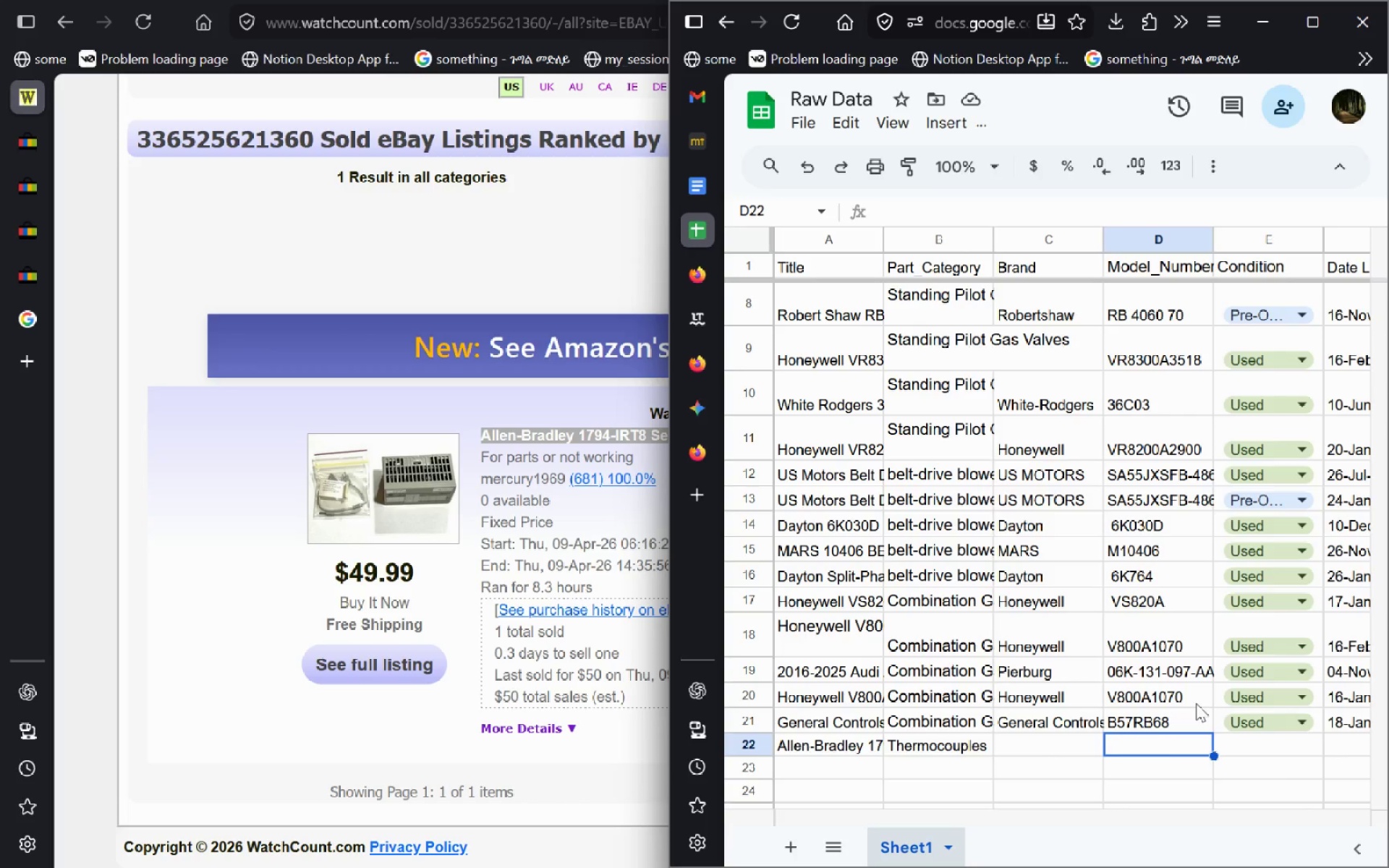 
key(Control+V)
 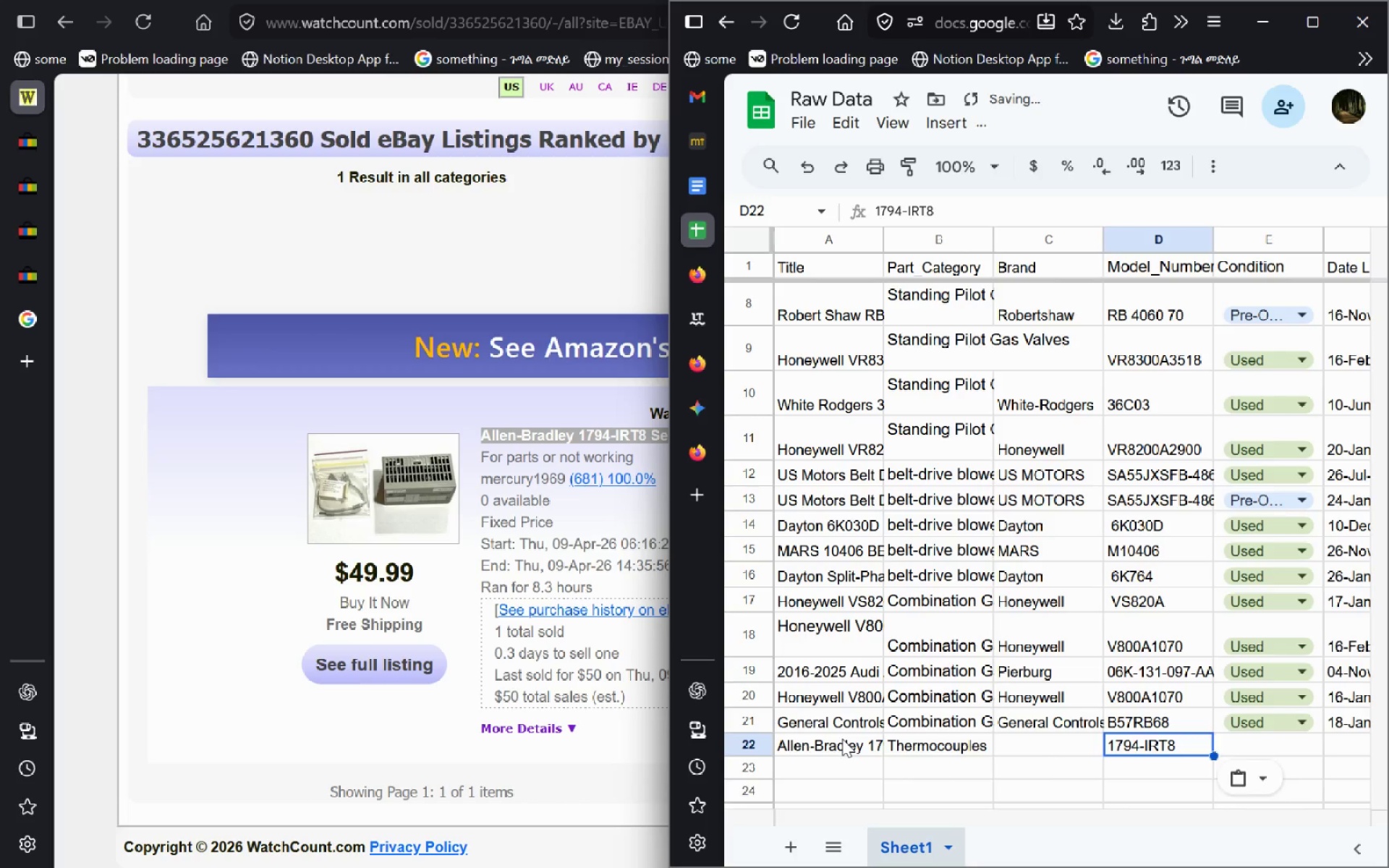 
double_click([842, 739])
 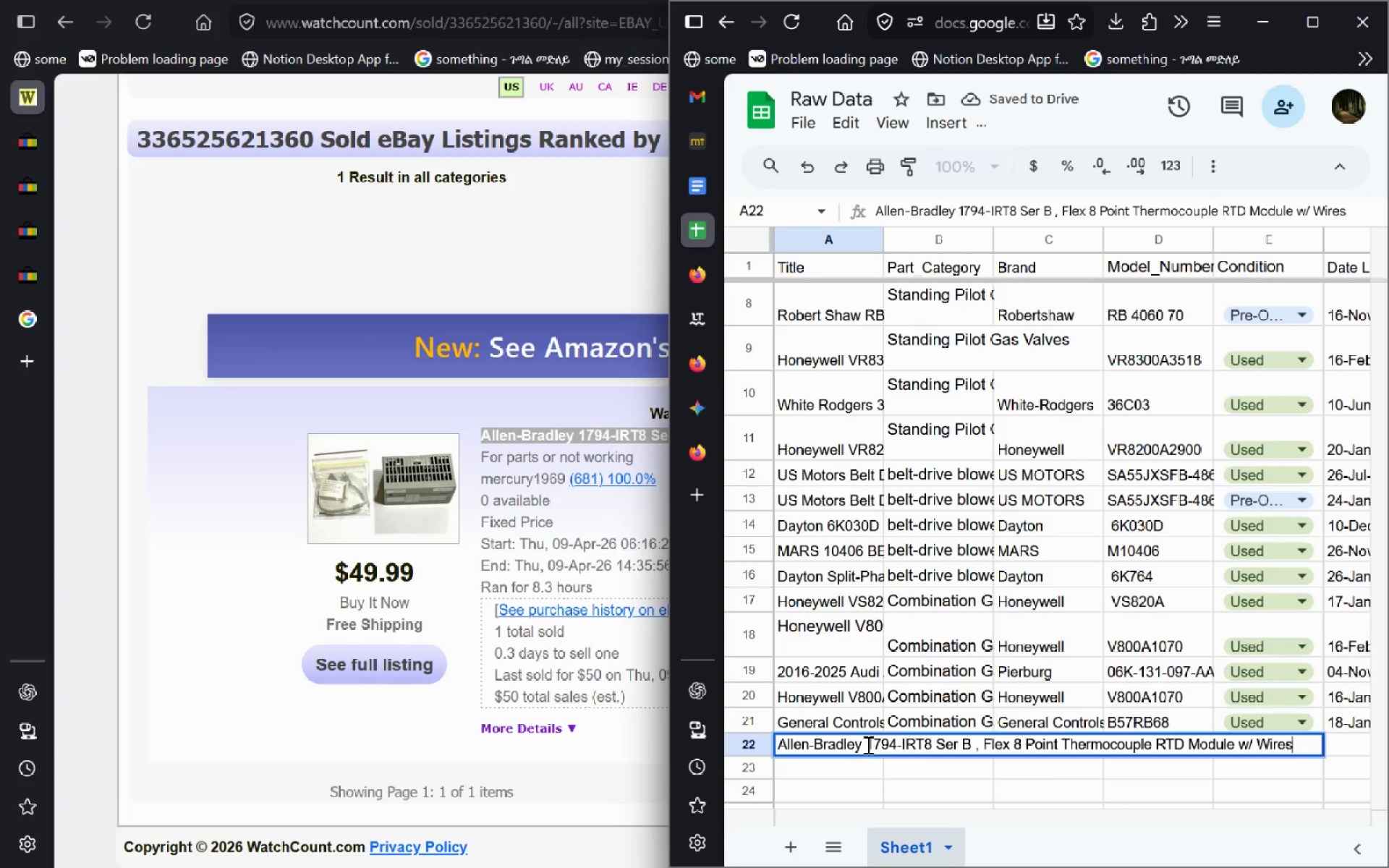 
left_click_drag(start_coordinate=[864, 744], to_coordinate=[626, 731])
 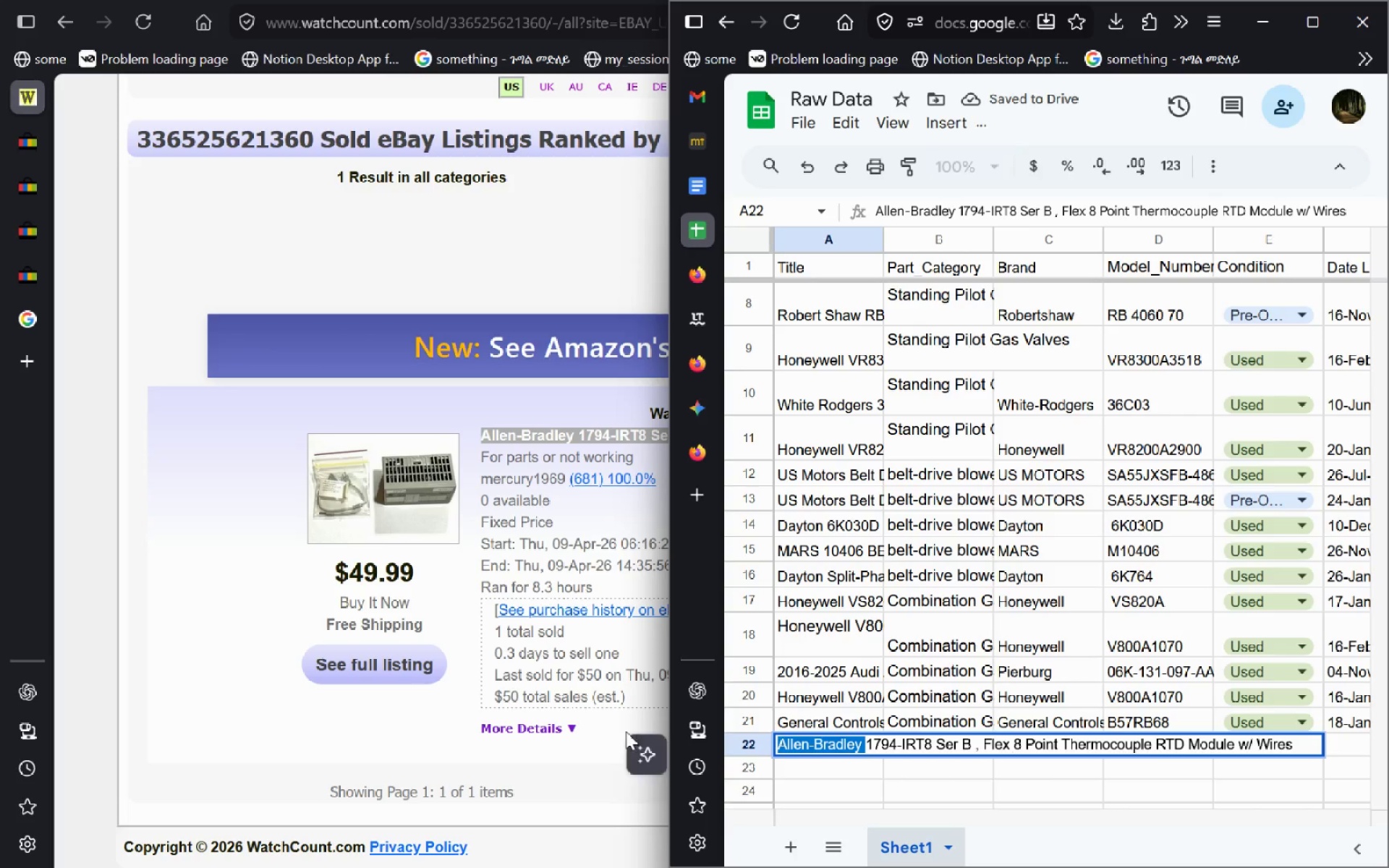 
key(Control+C)
 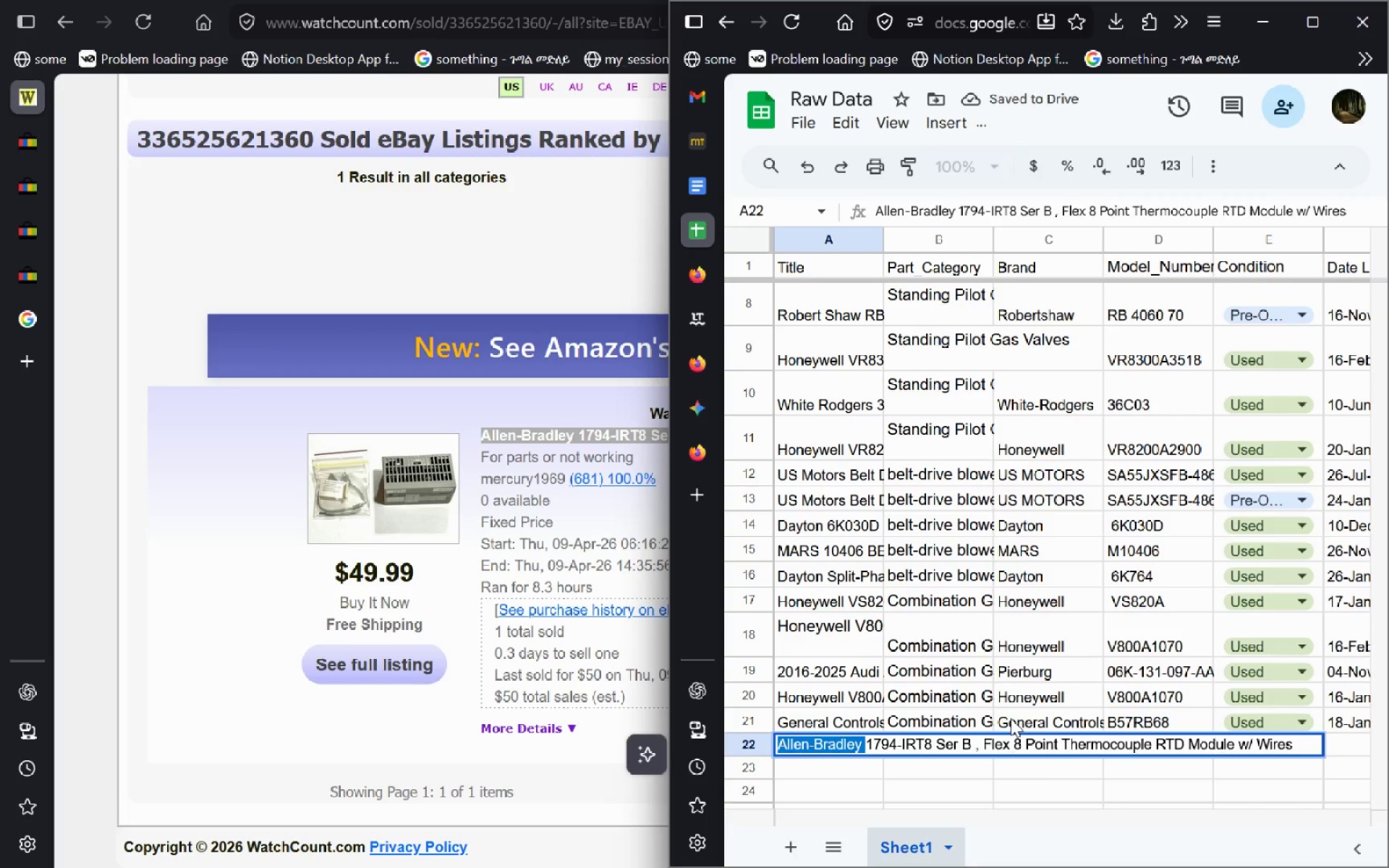 
left_click([1011, 718])
 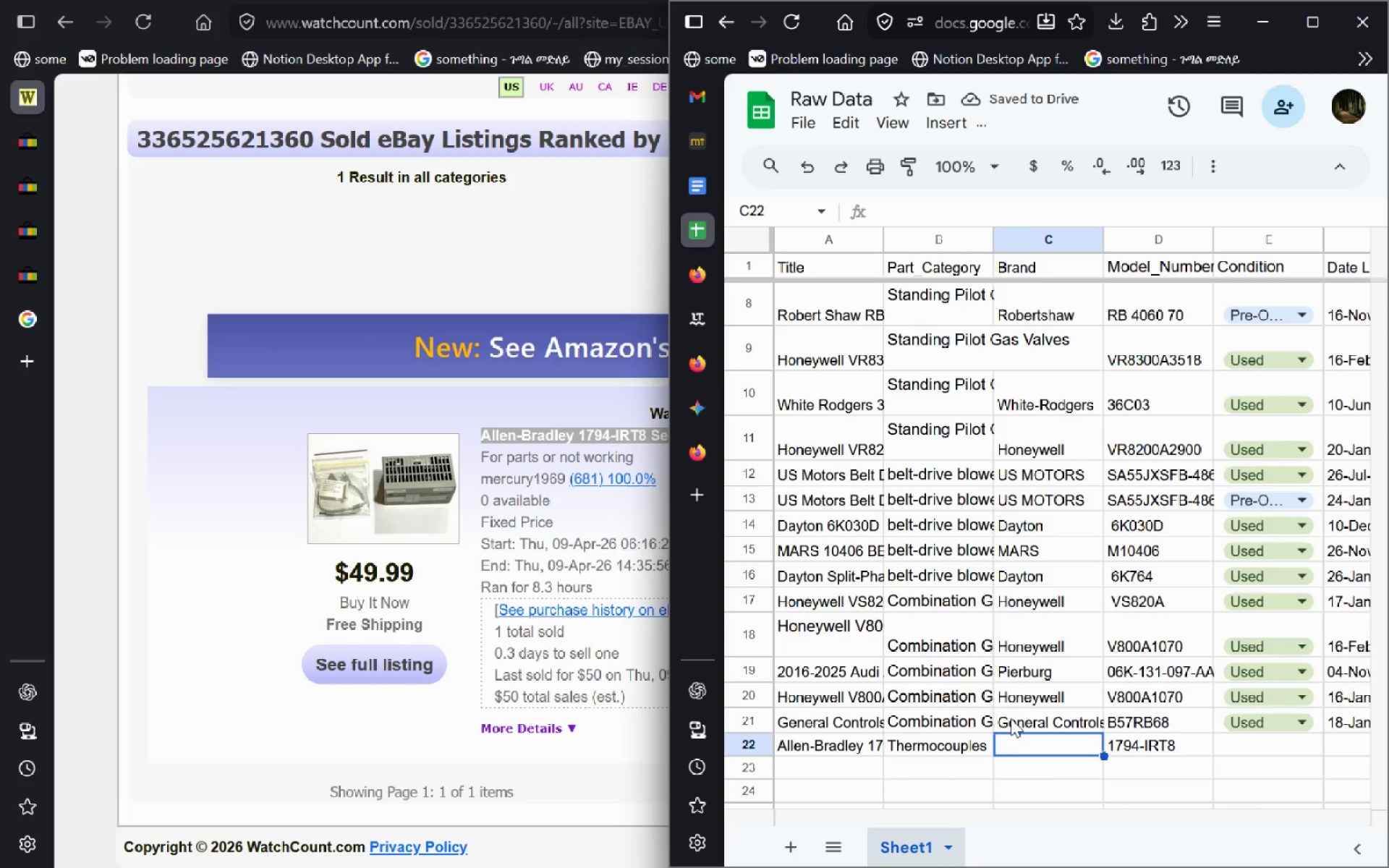 
key(ArrowUp)
 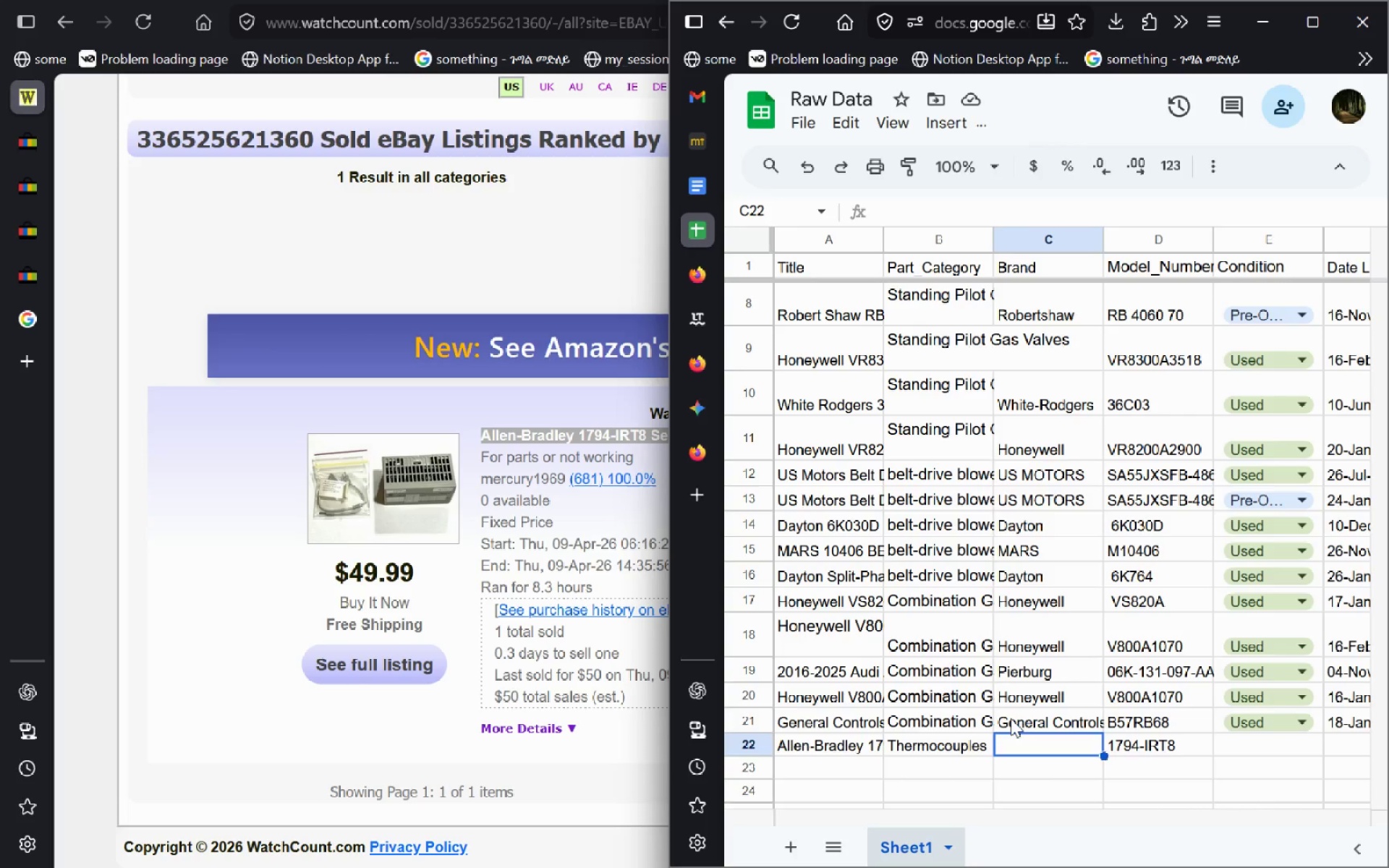 
key(ArrowDown)
 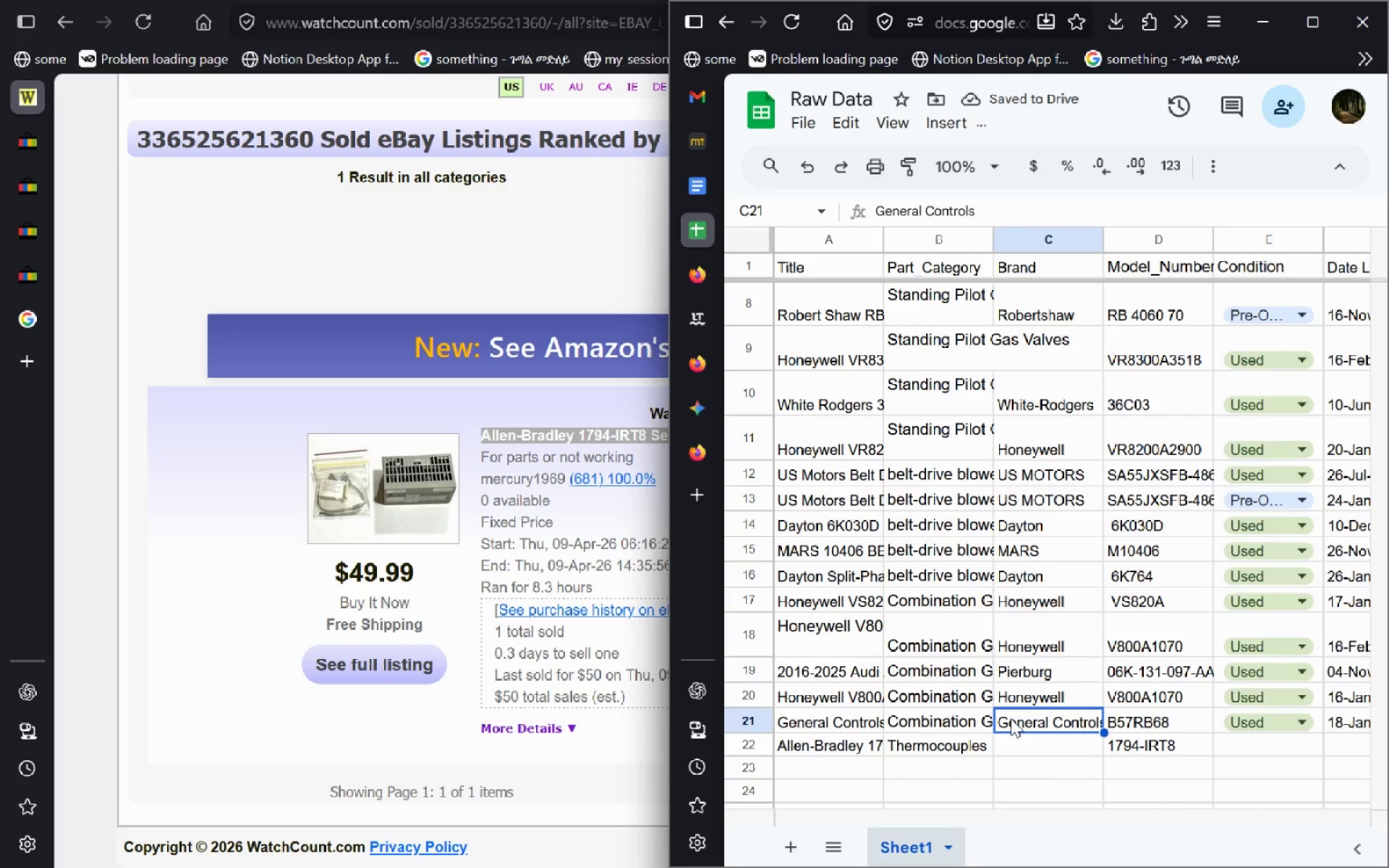 
key(Control+ControlLeft)
 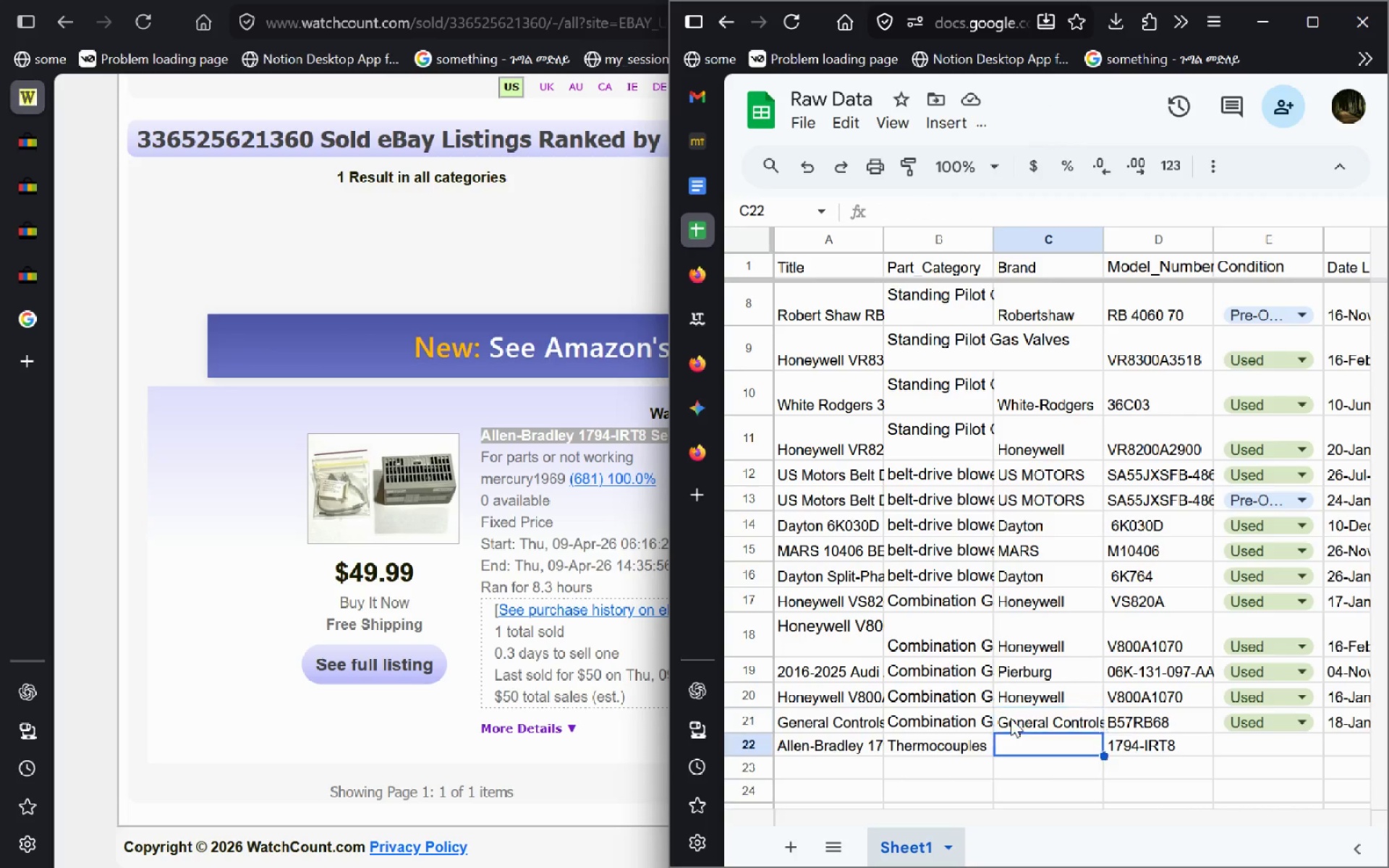 
key(ArrowDown)
 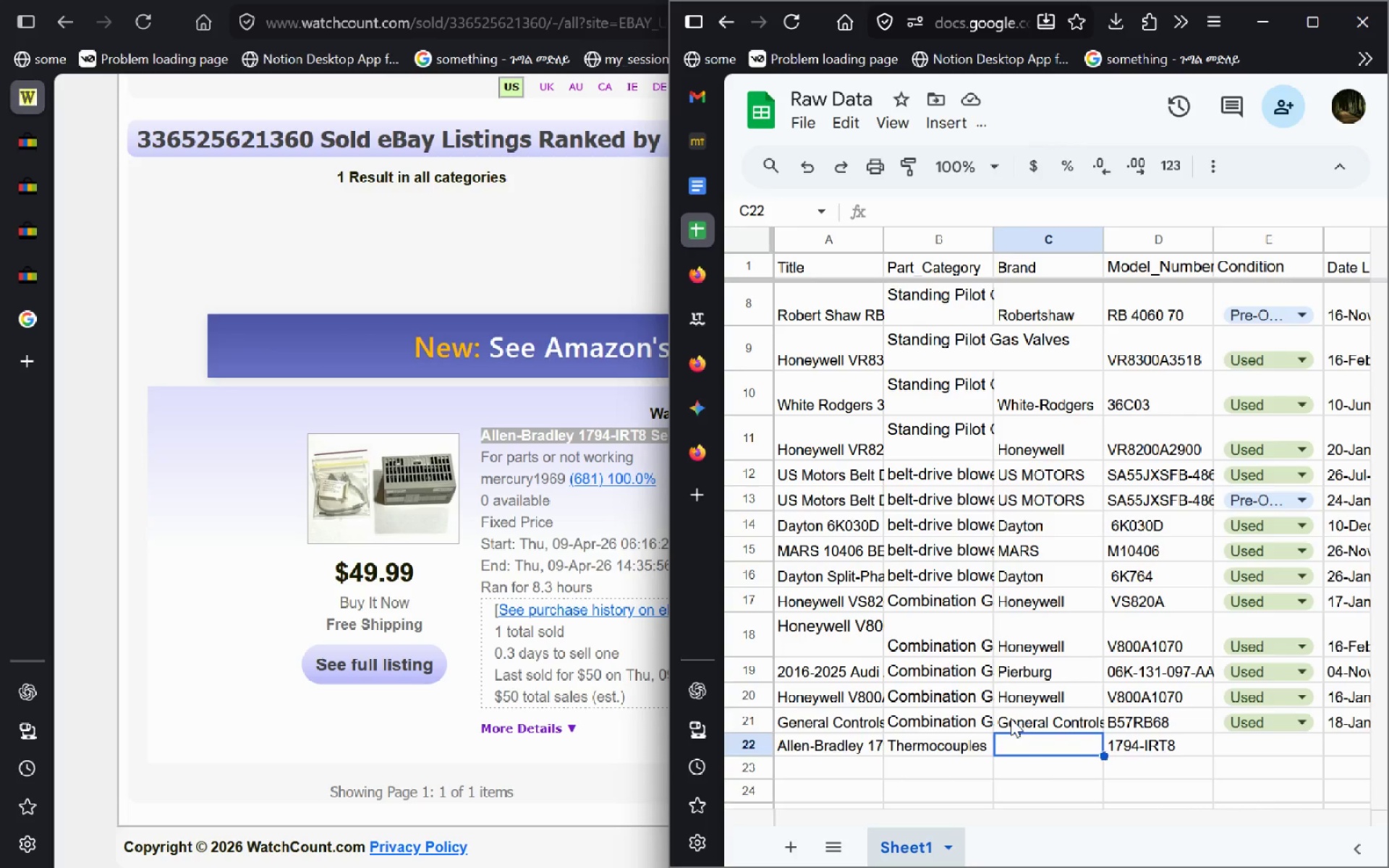 
key(Control+ControlLeft)
 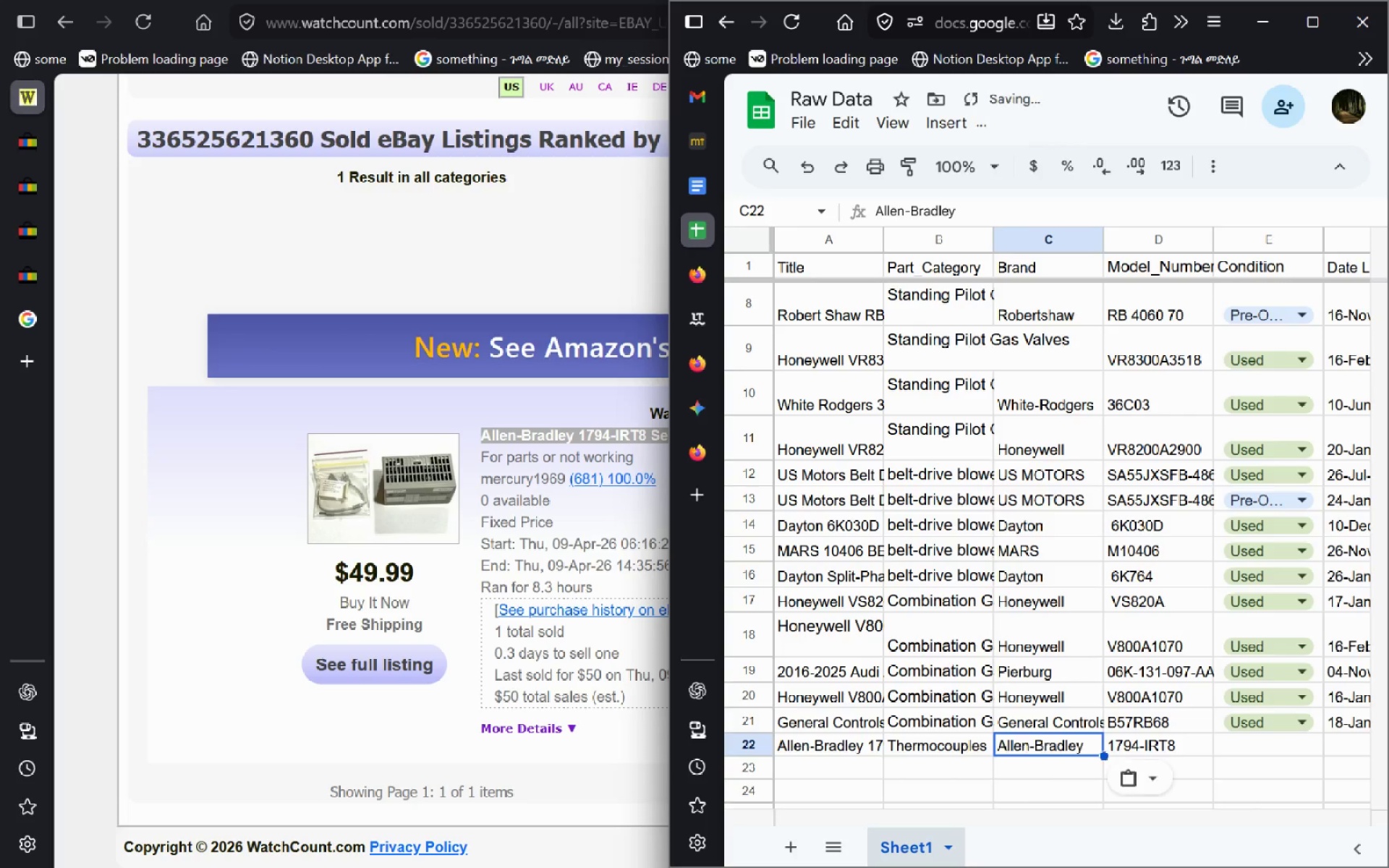 
key(Control+V)
 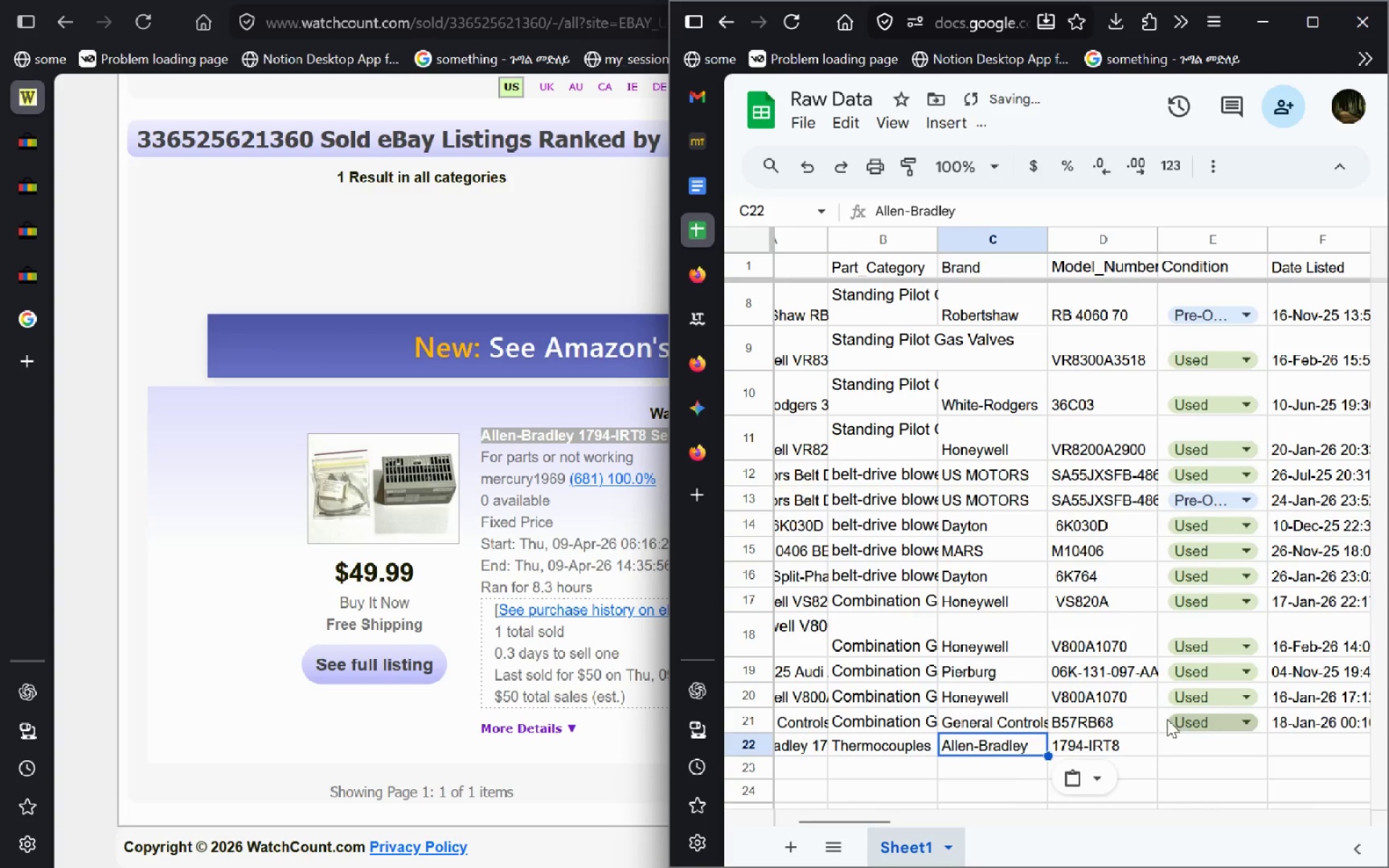 
left_click([1165, 720])
 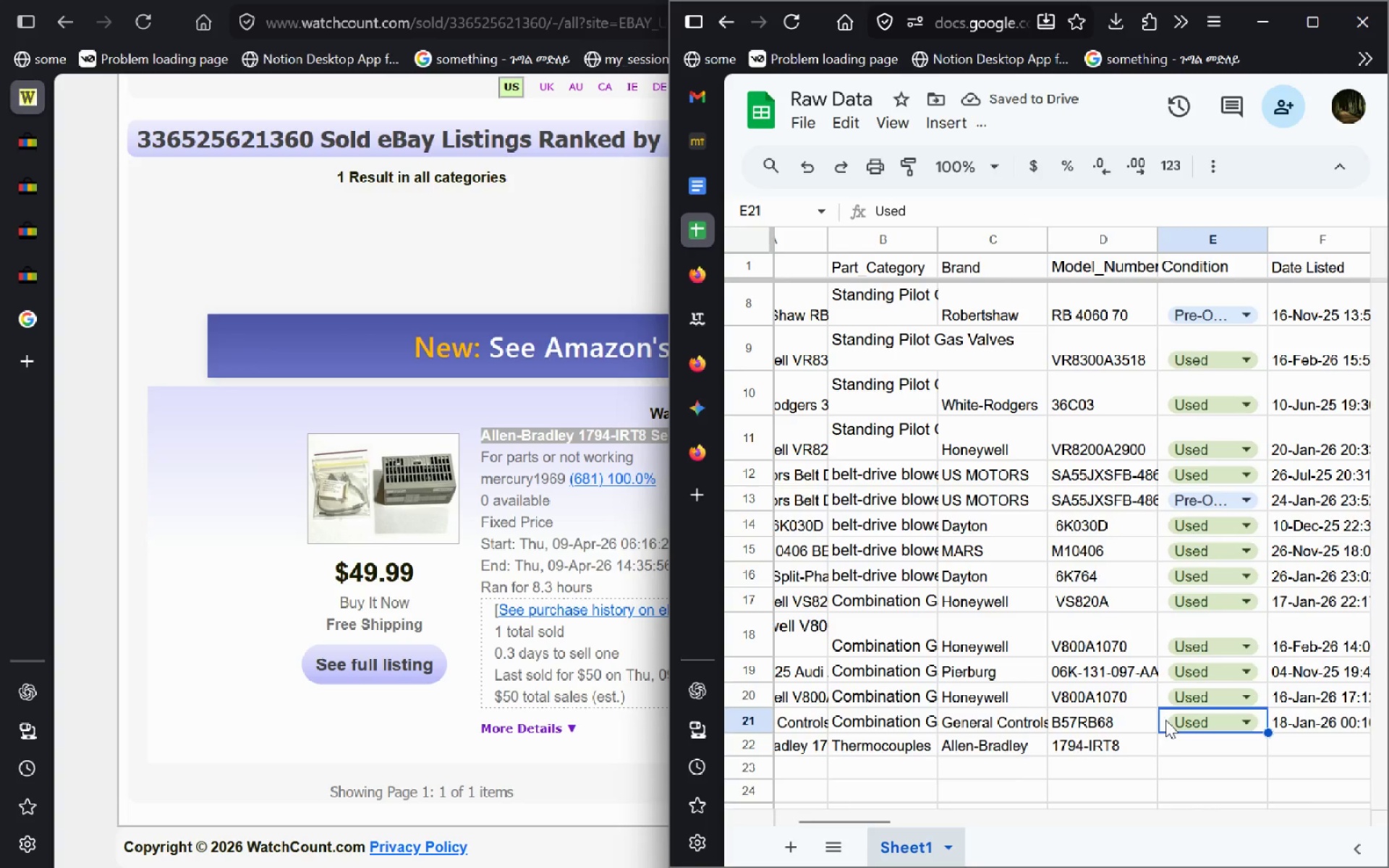 
key(Control+C)
 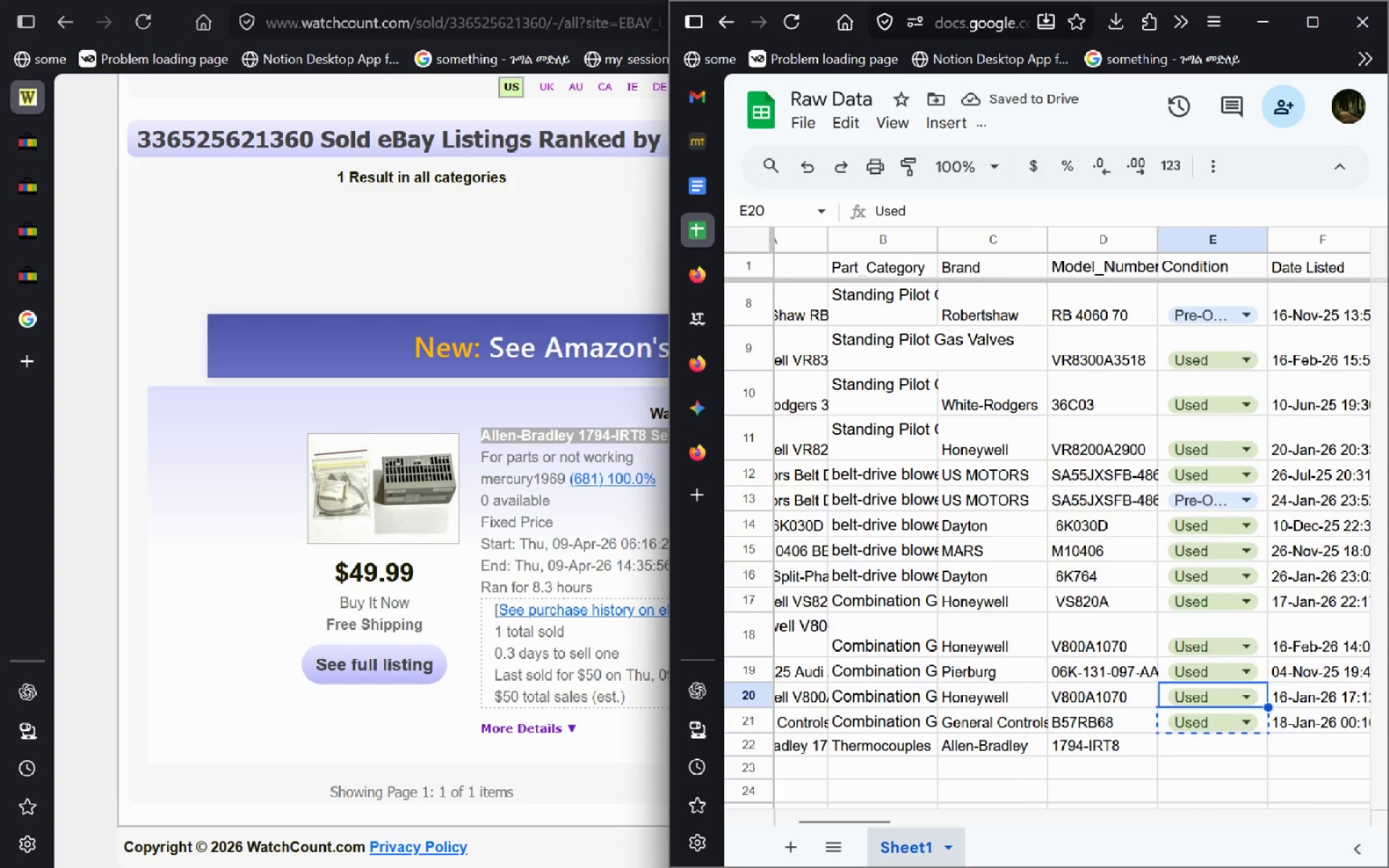 
key(ArrowUp)
 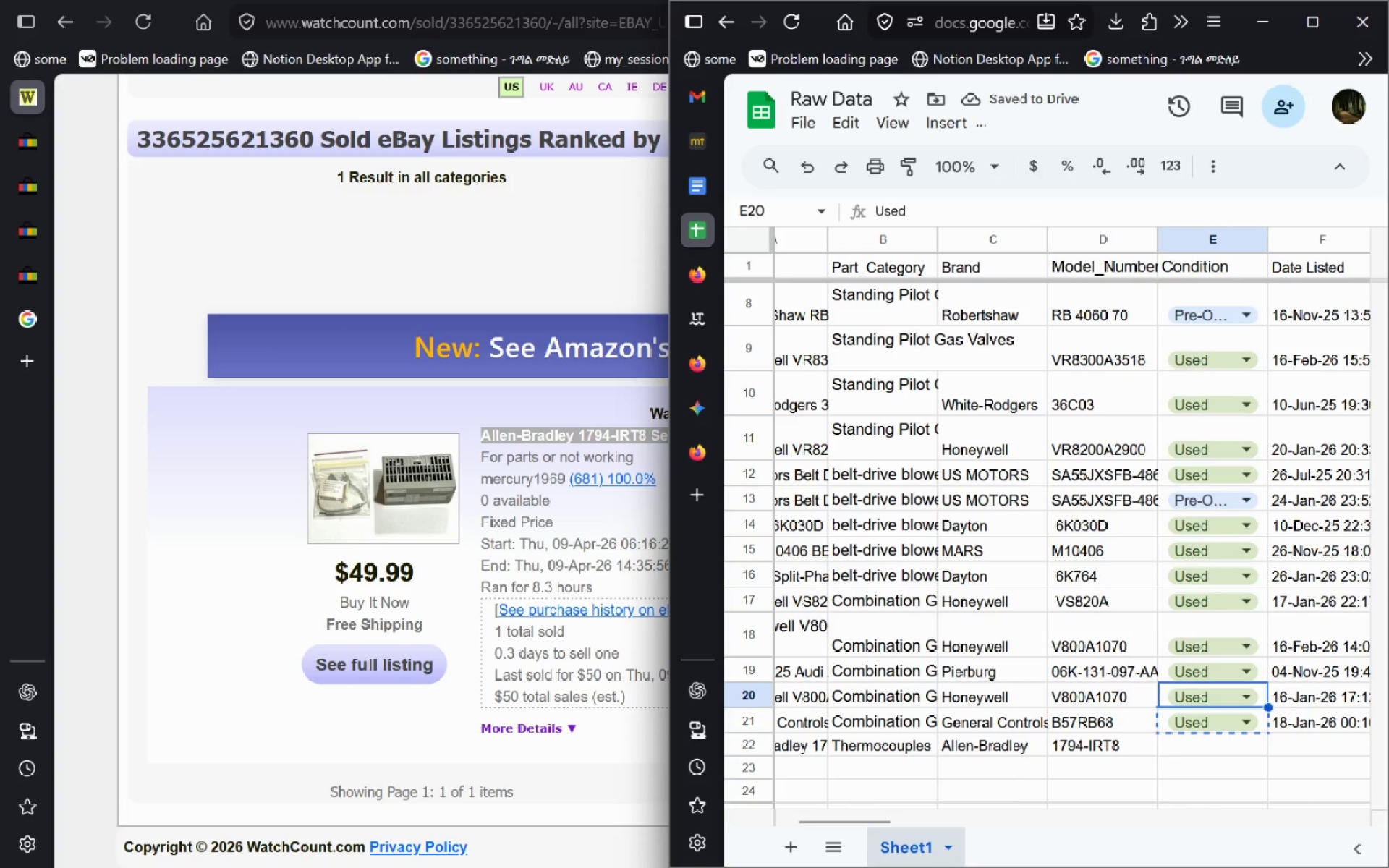 
key(Control+ControlLeft)
 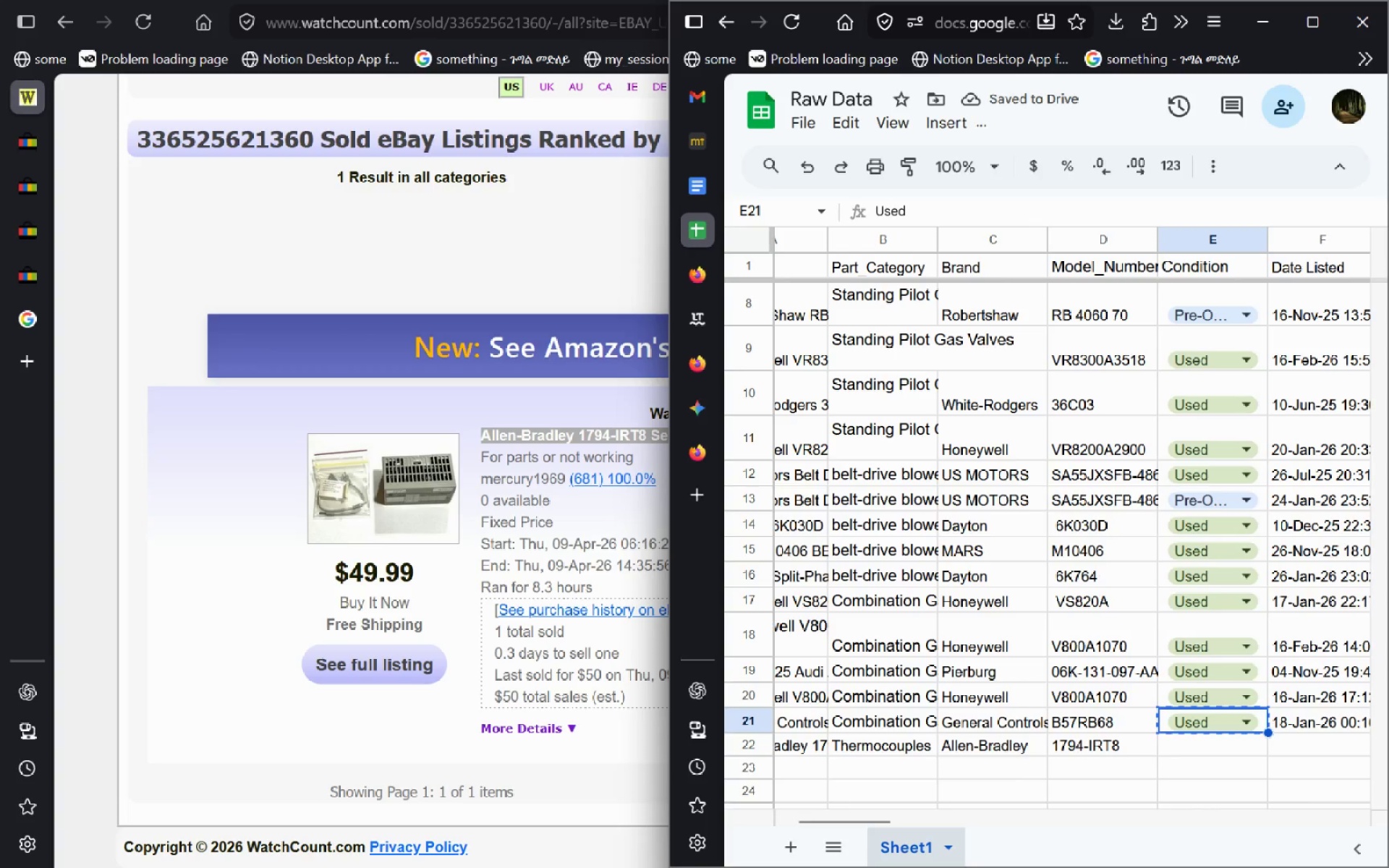 
key(ArrowDown)
 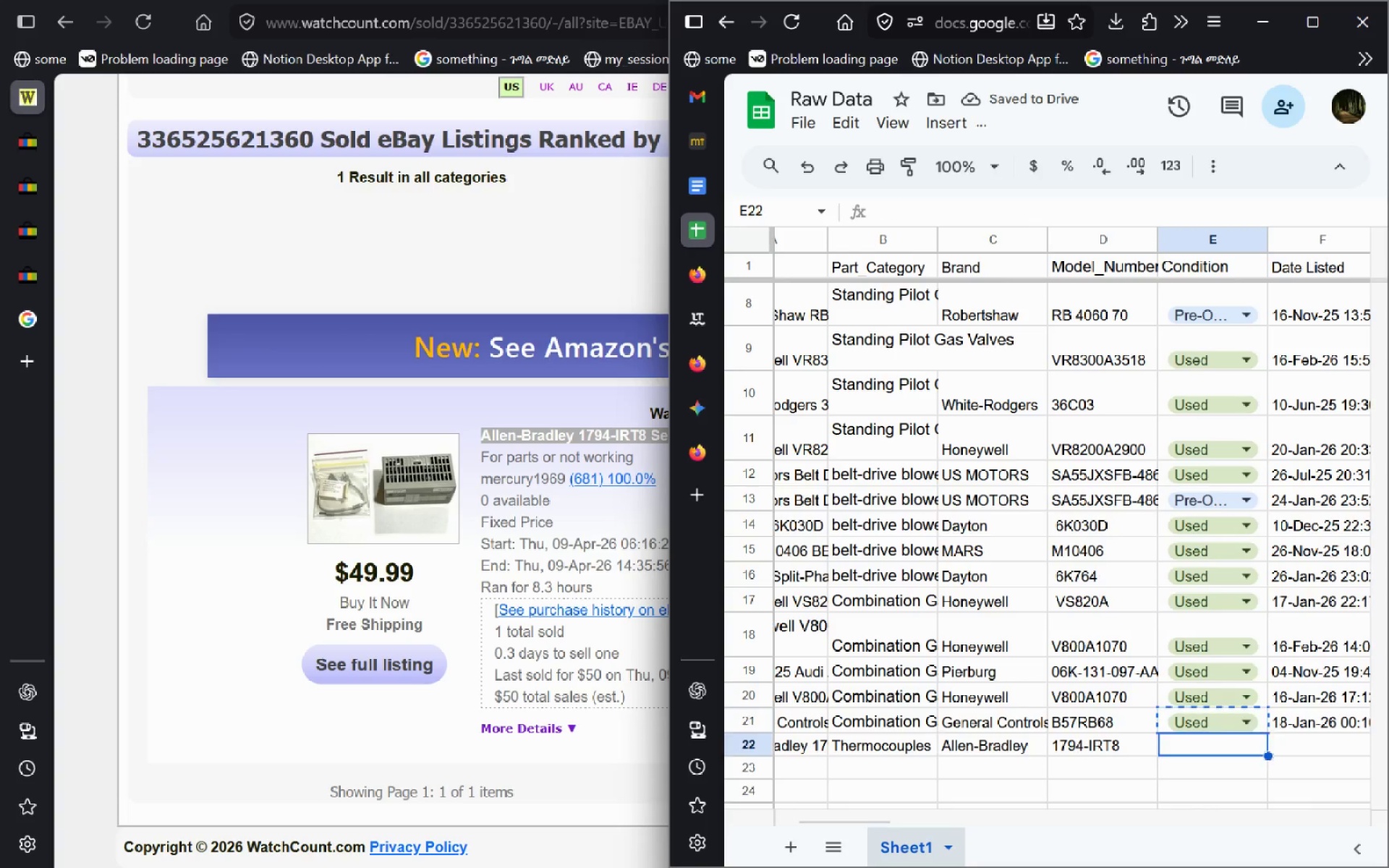 
key(ArrowDown)
 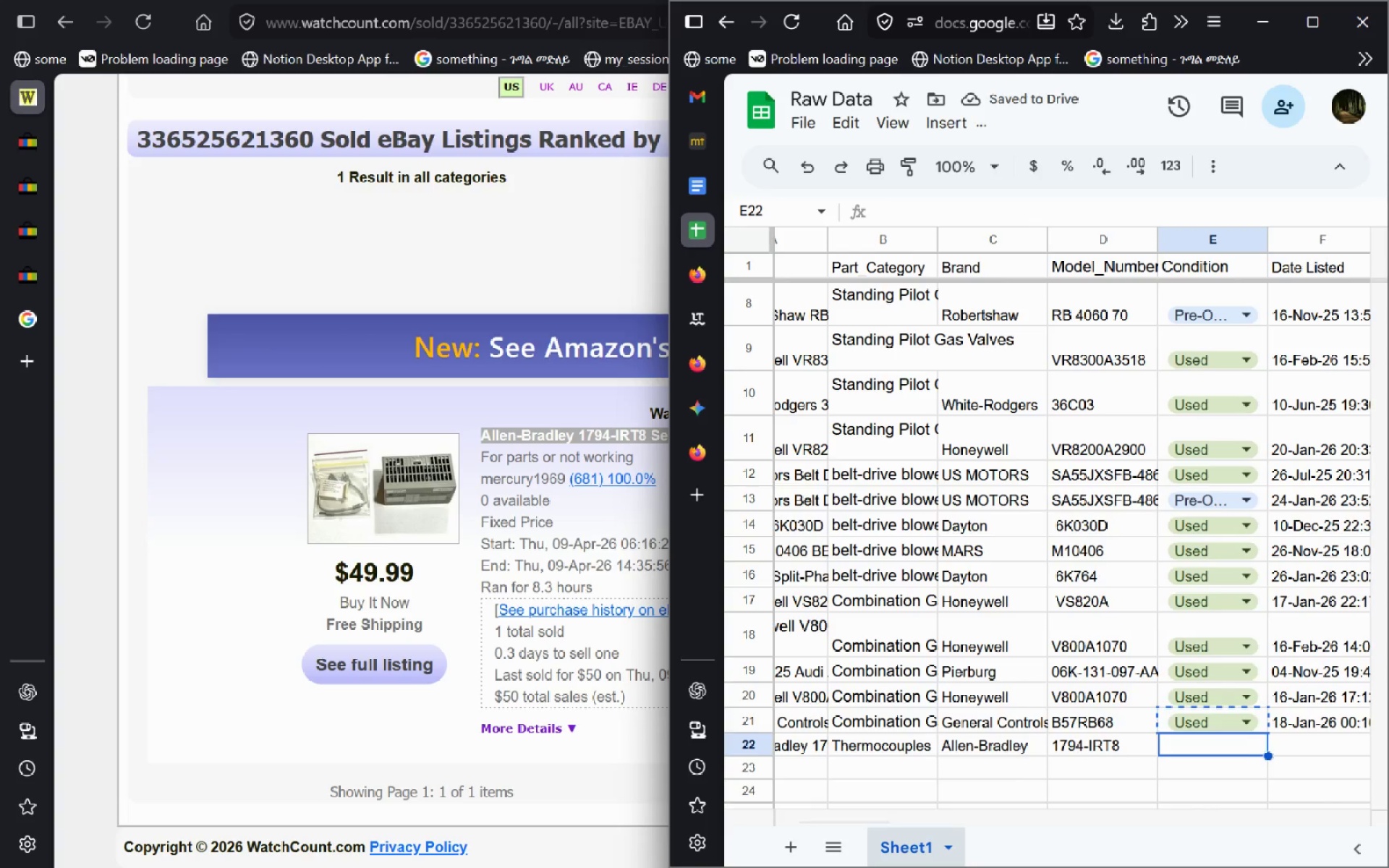 
key(Control+ControlLeft)
 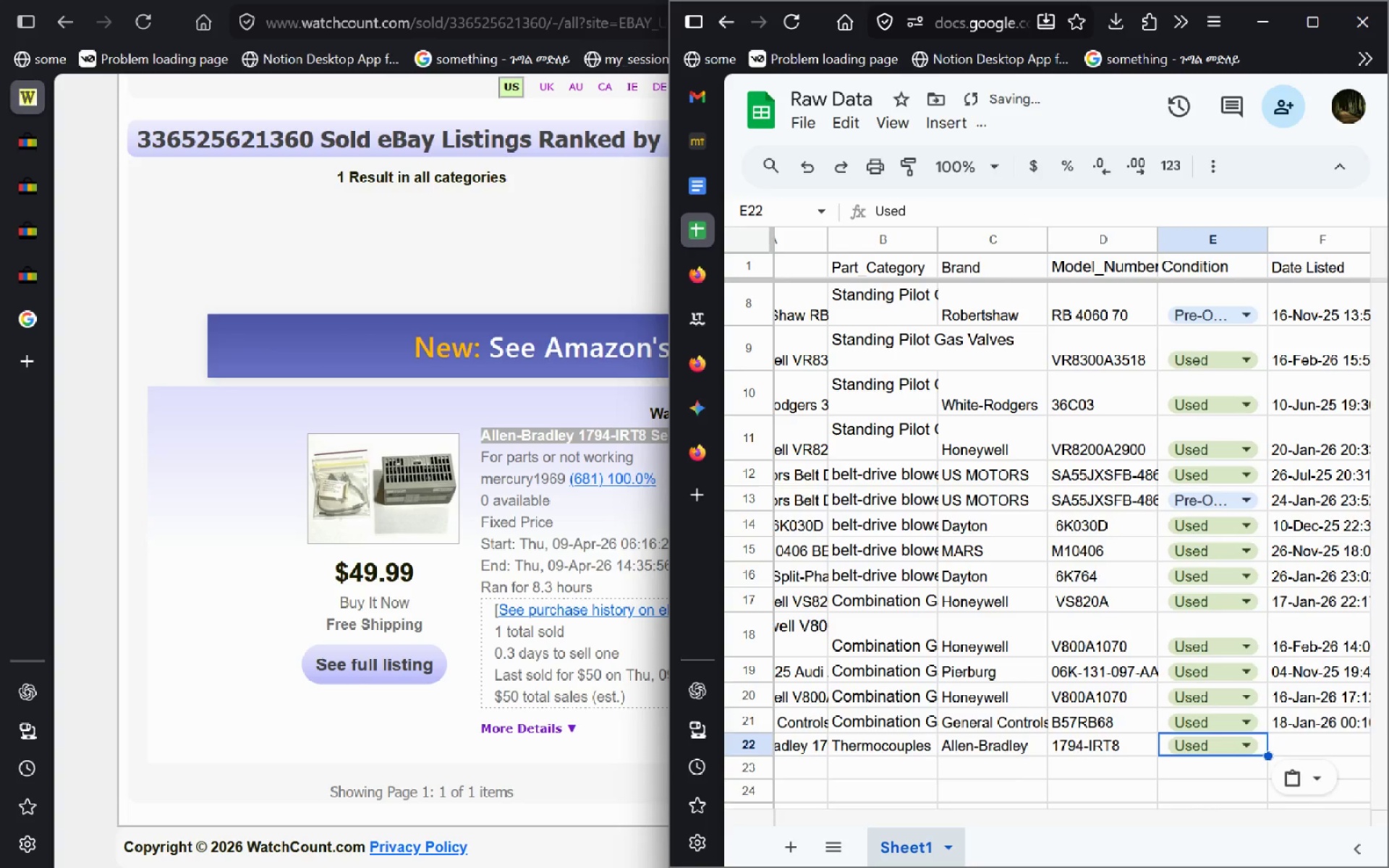 
key(Control+V)
 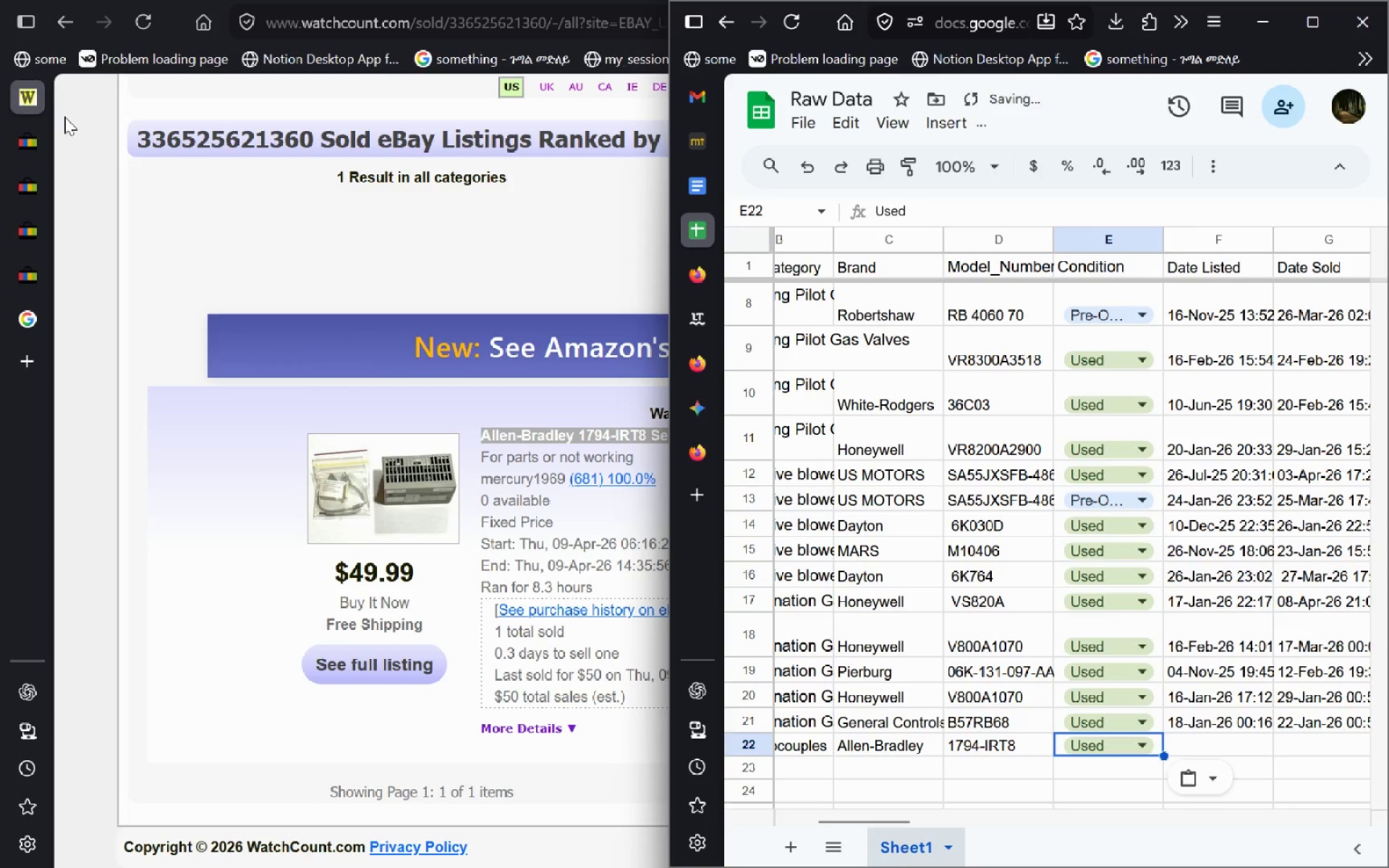 
left_click([25, 92])
 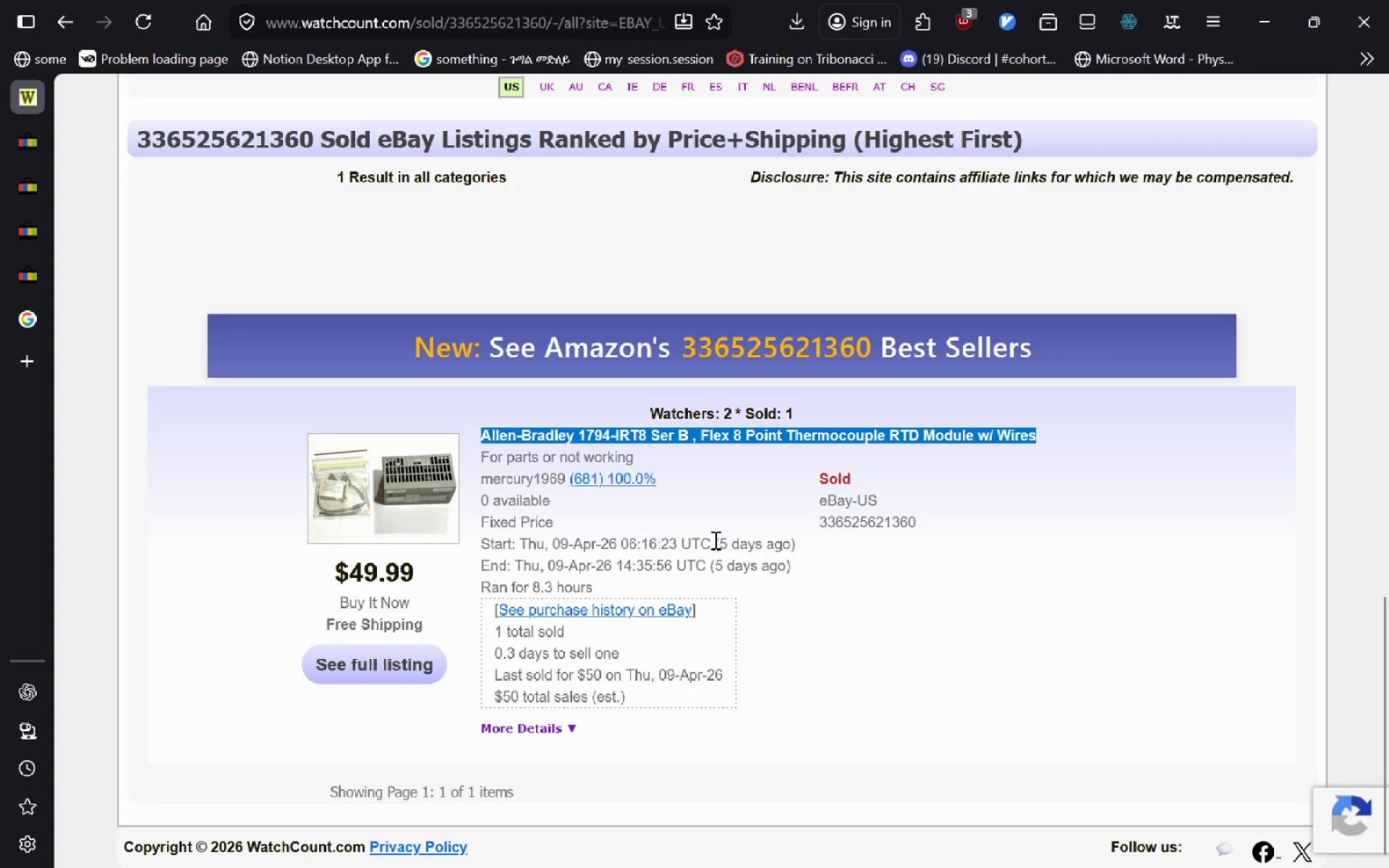 
left_click_drag(start_coordinate=[710, 541], to_coordinate=[556, 549])
 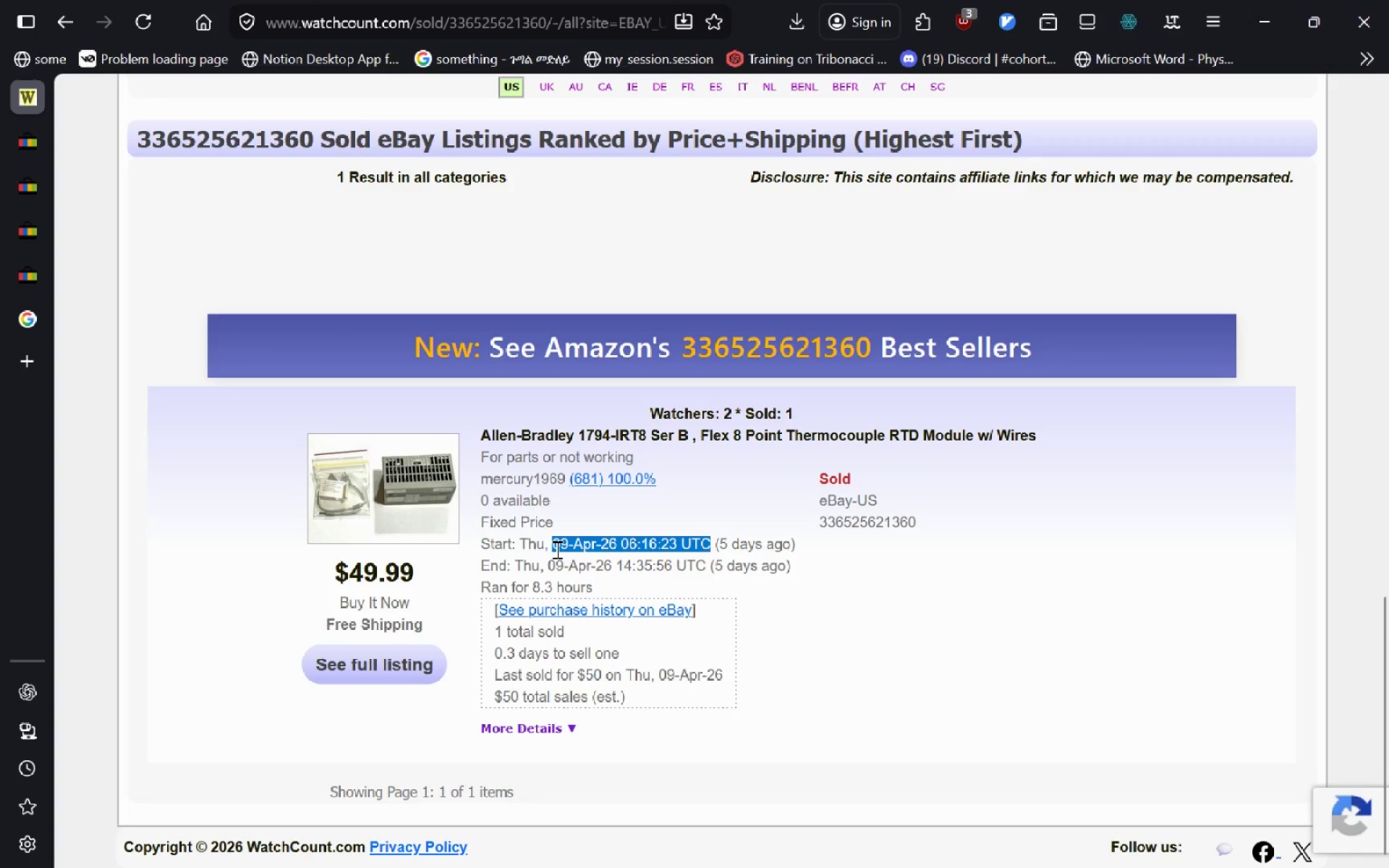 
key(Control+C)
 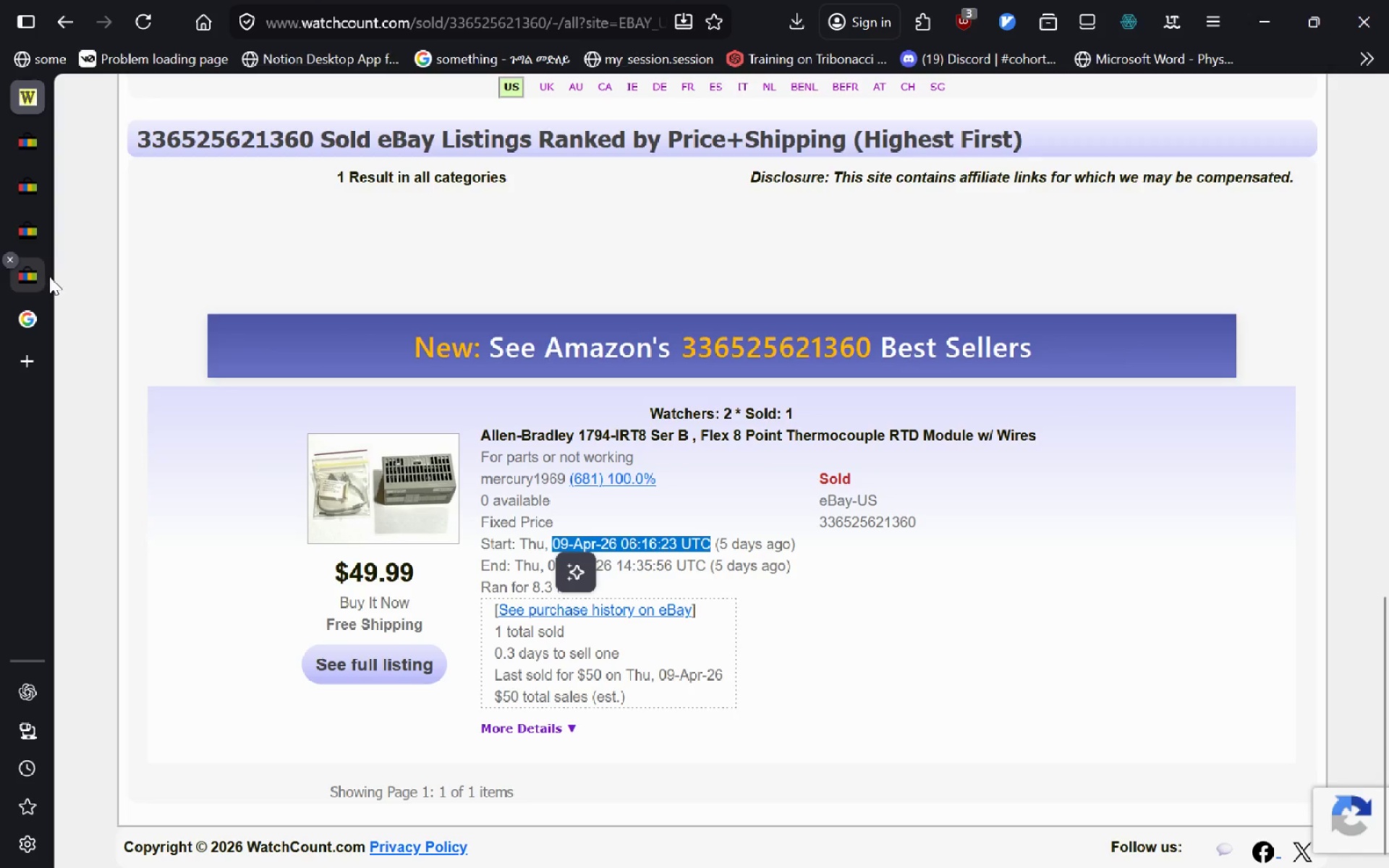 
left_click([49, 276])
 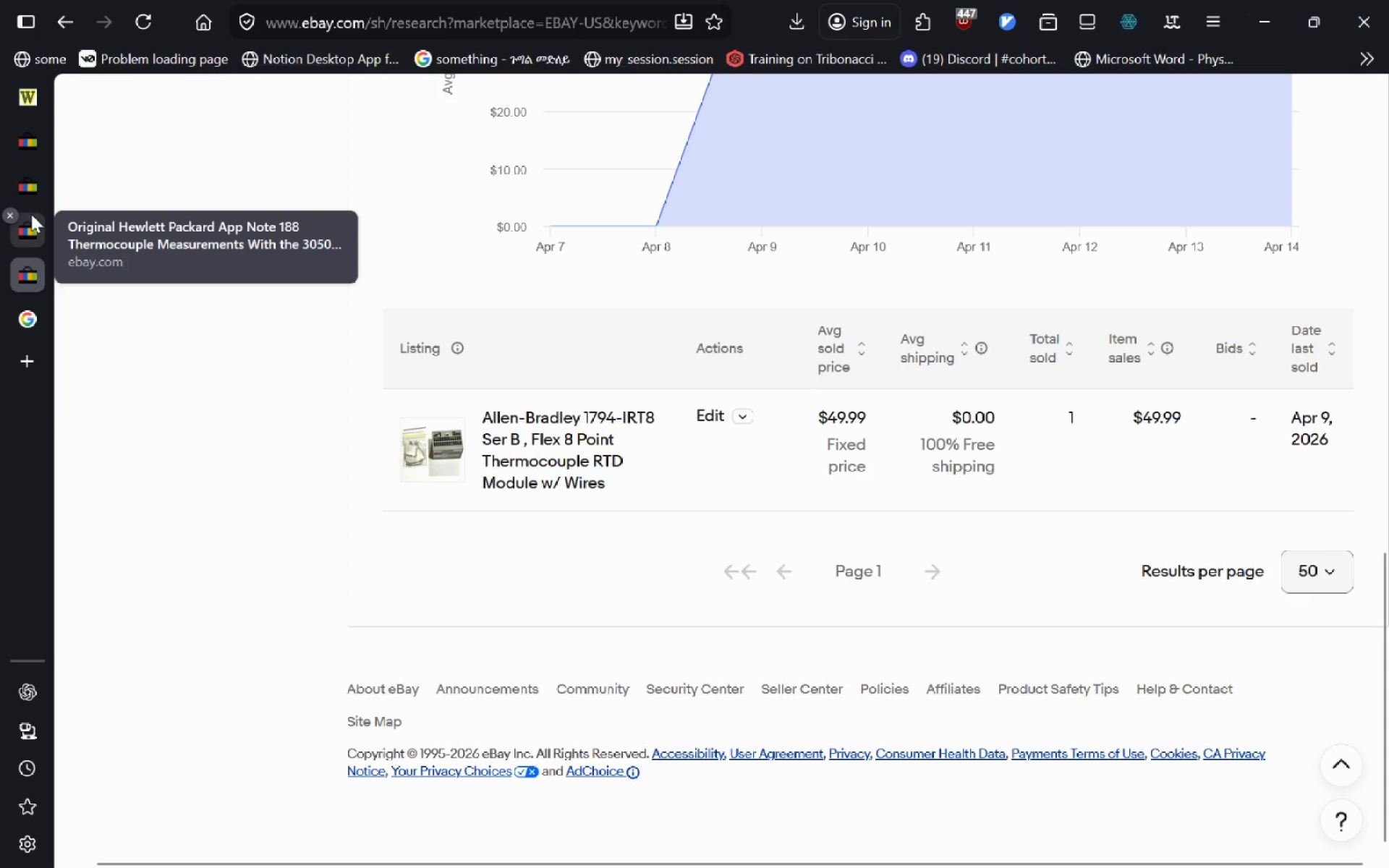 
left_click([33, 213])
 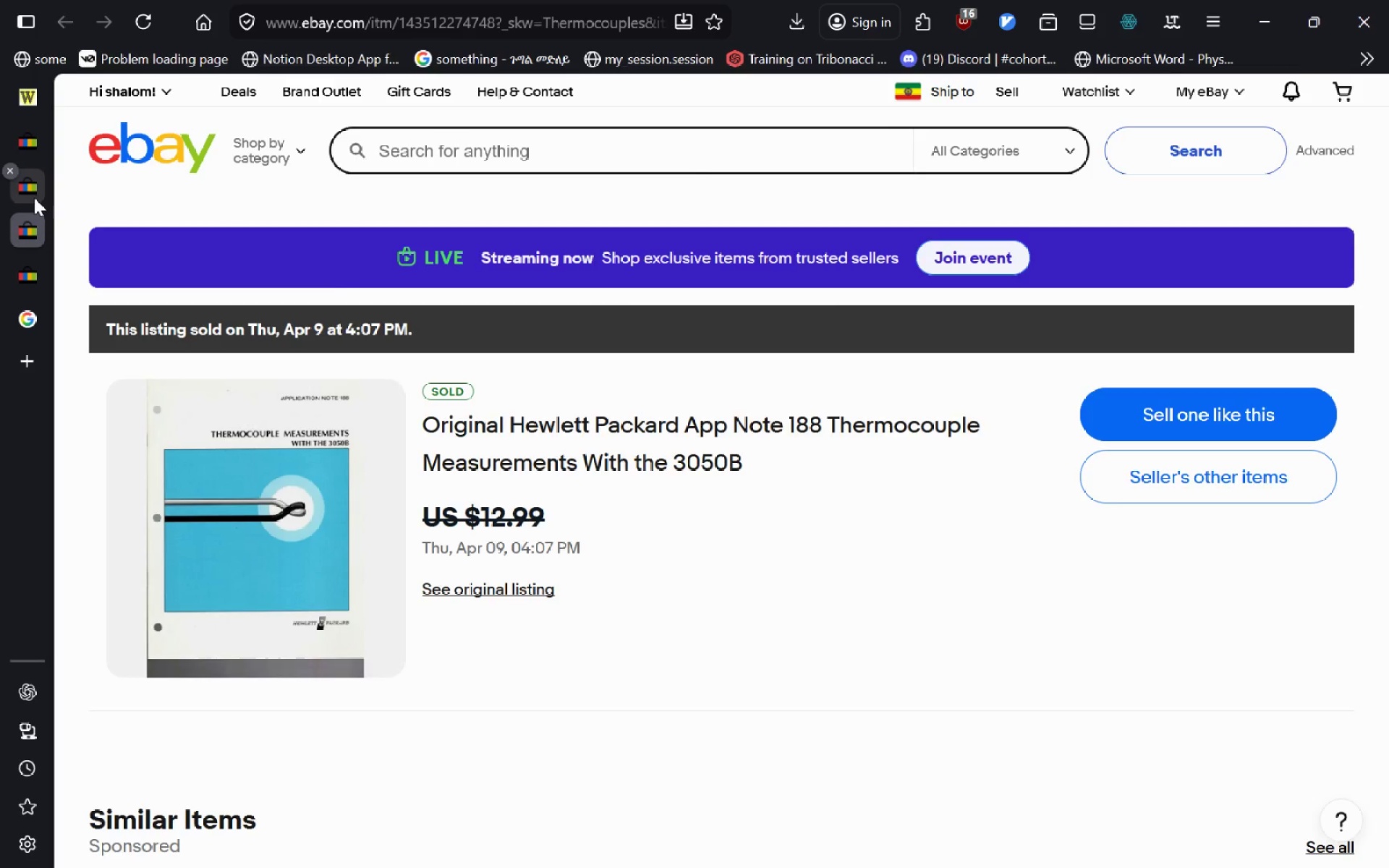 
left_click([34, 197])
 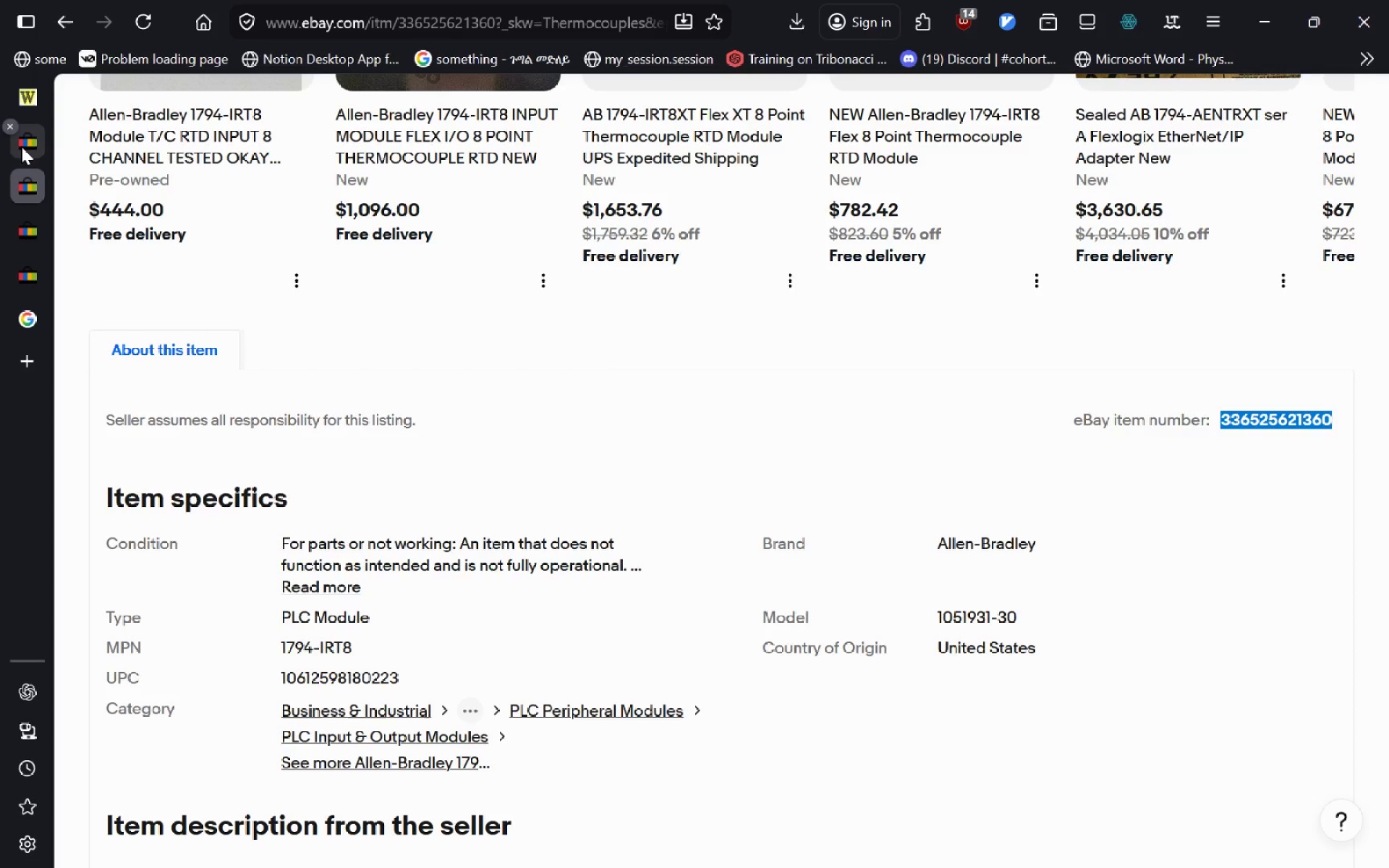 
left_click([21, 146])
 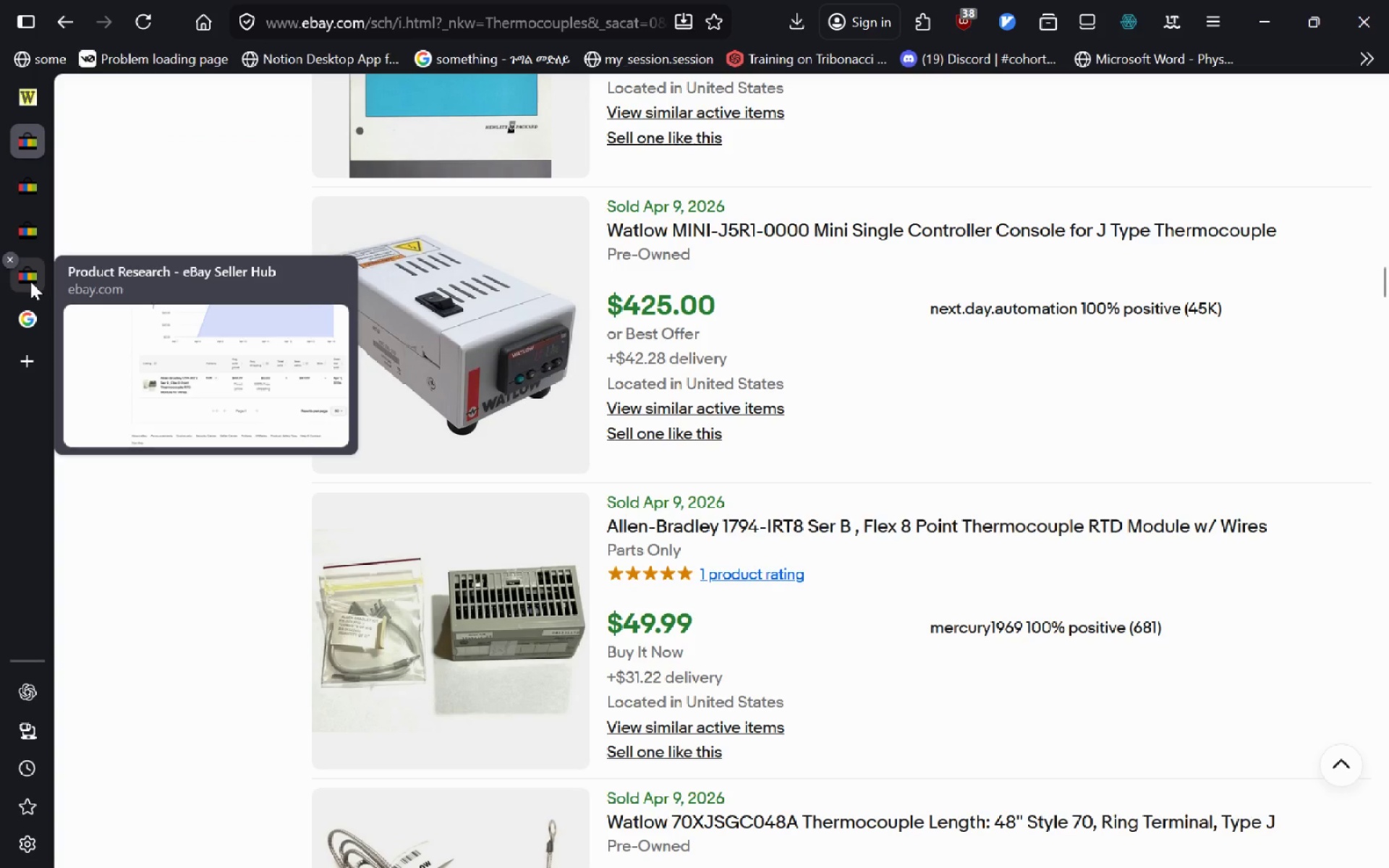 
key(Alt+AltLeft)
 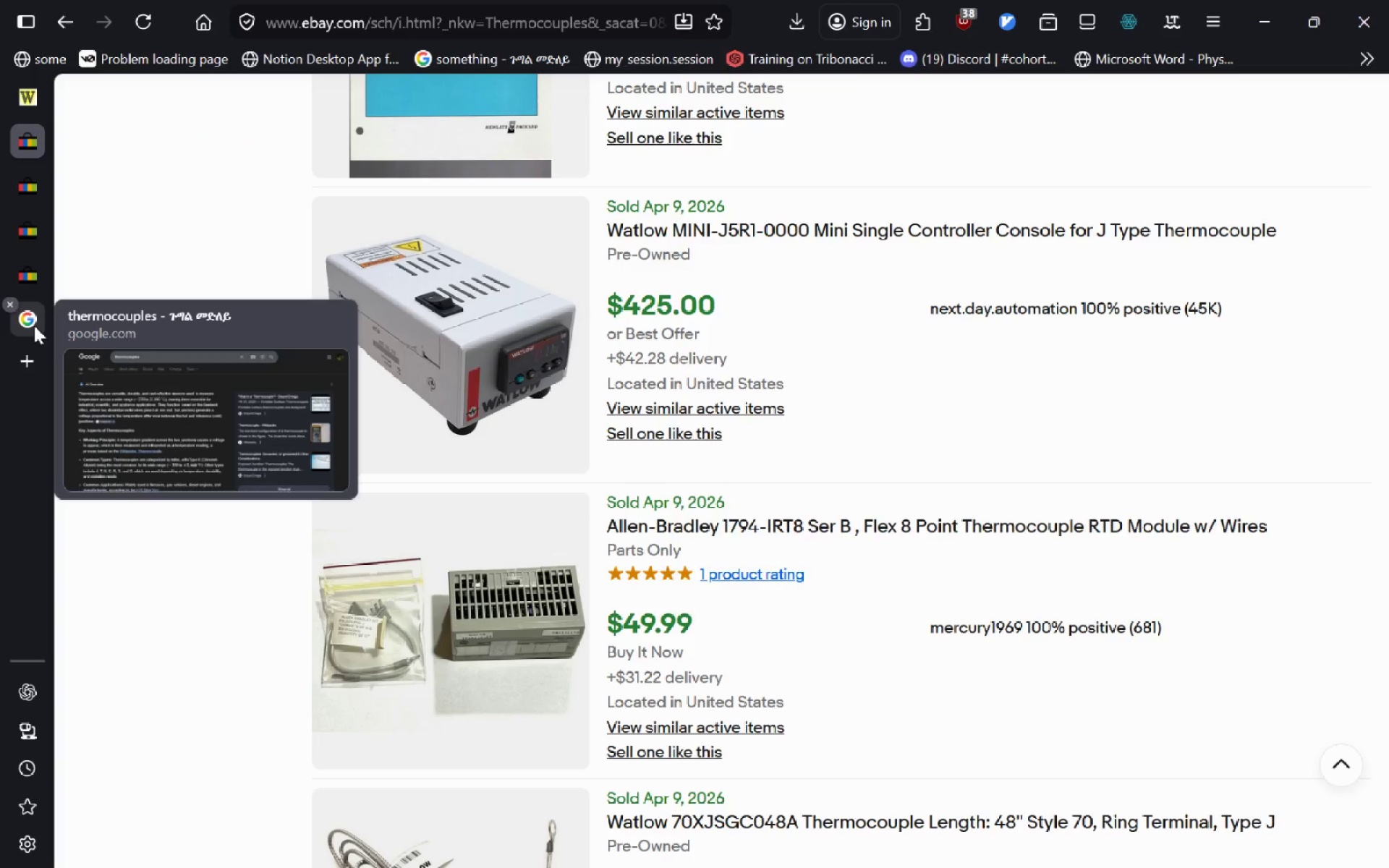 
key(Alt+Tab)
 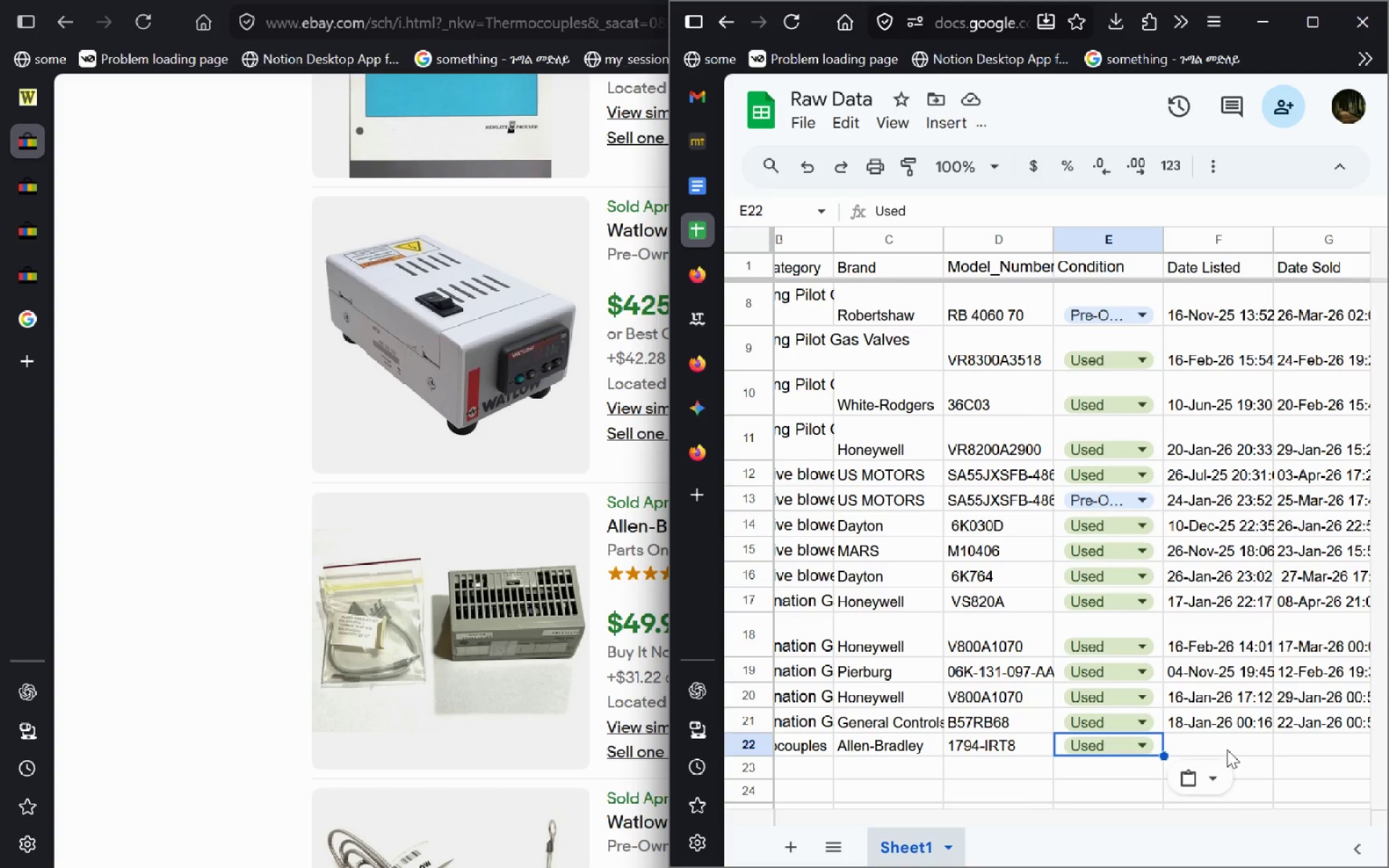 
left_click([1227, 749])
 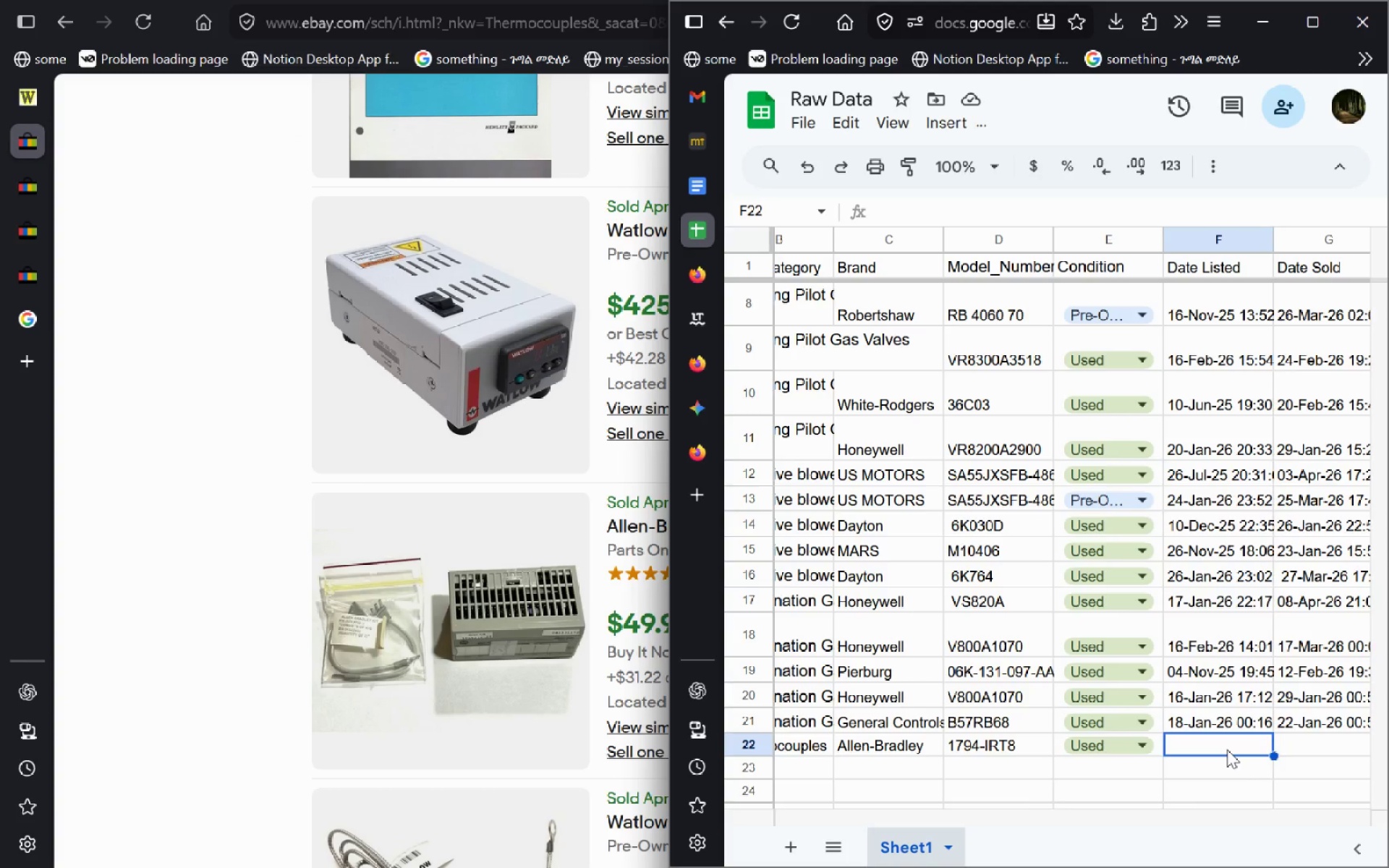 
key(Control+V)
 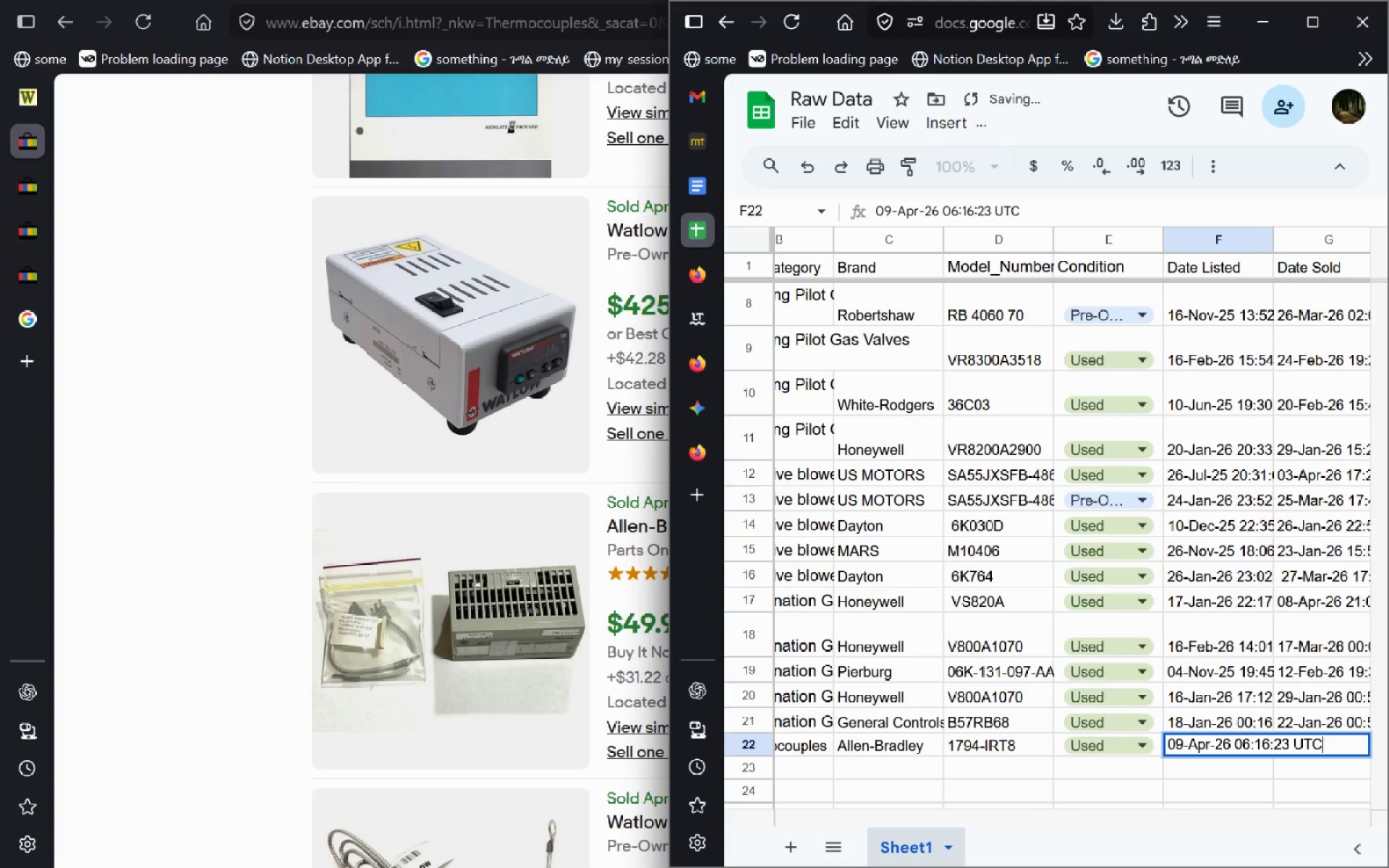 
key(Enter)
 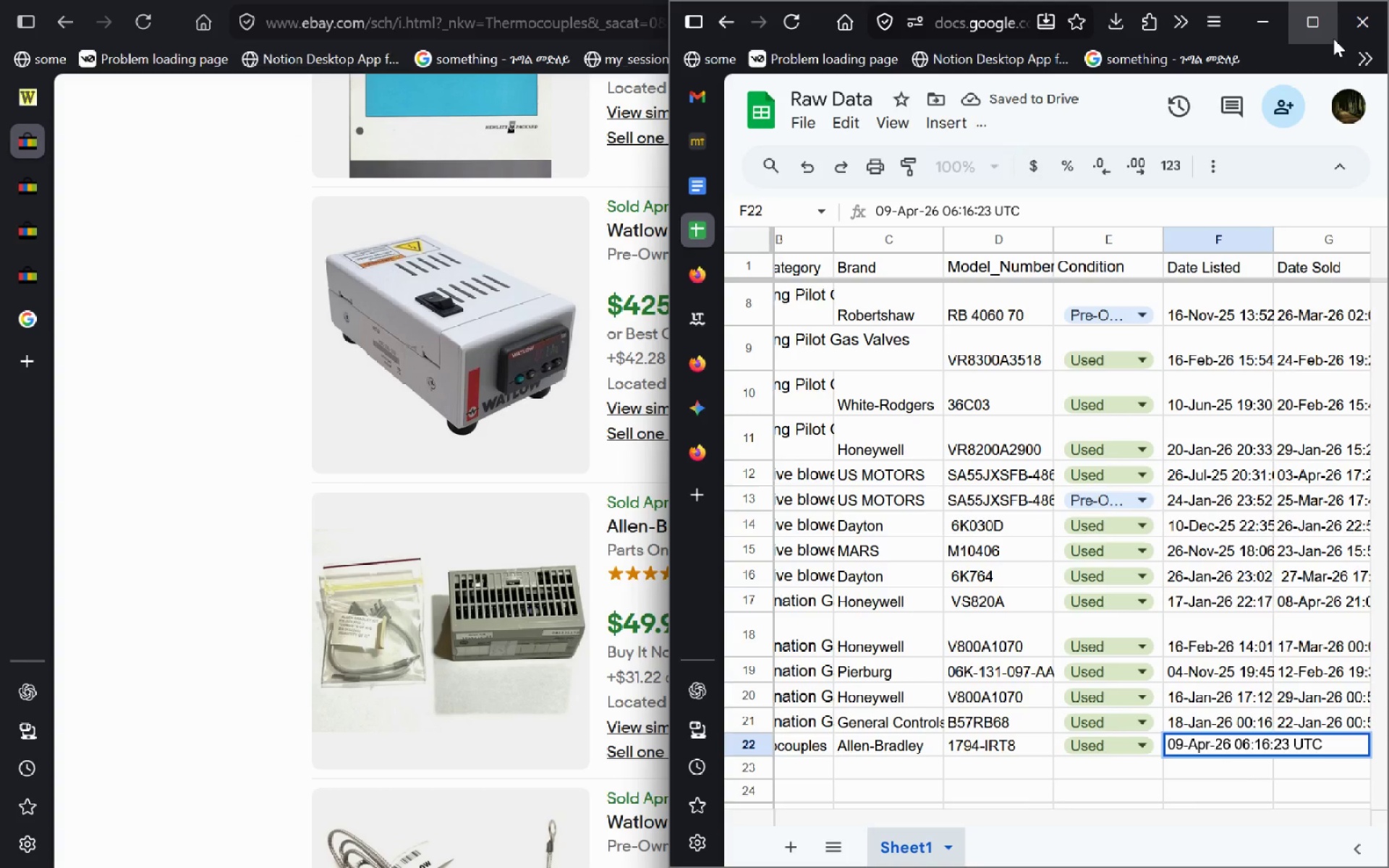 
left_click([1228, 83])
 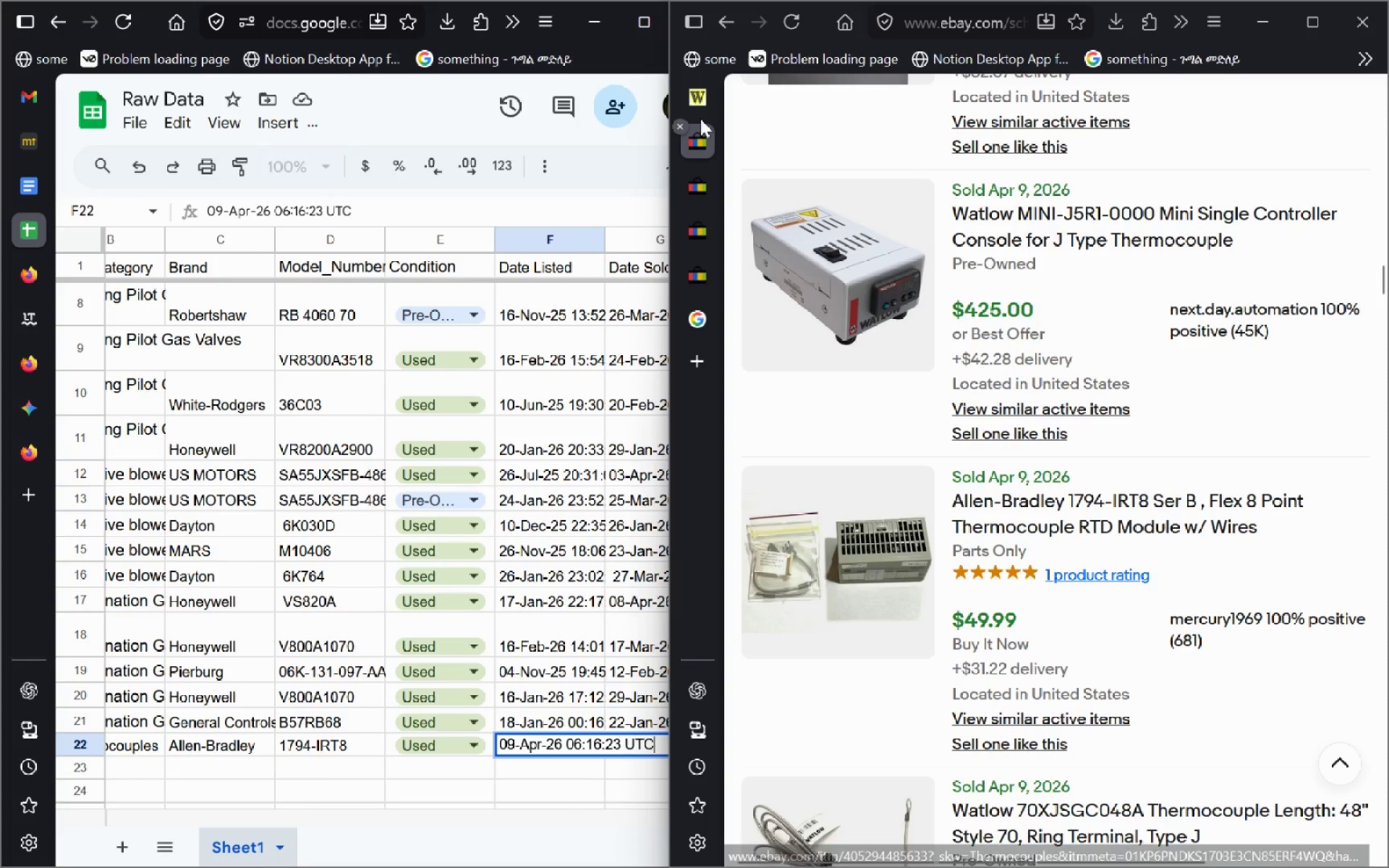 
left_click([700, 108])
 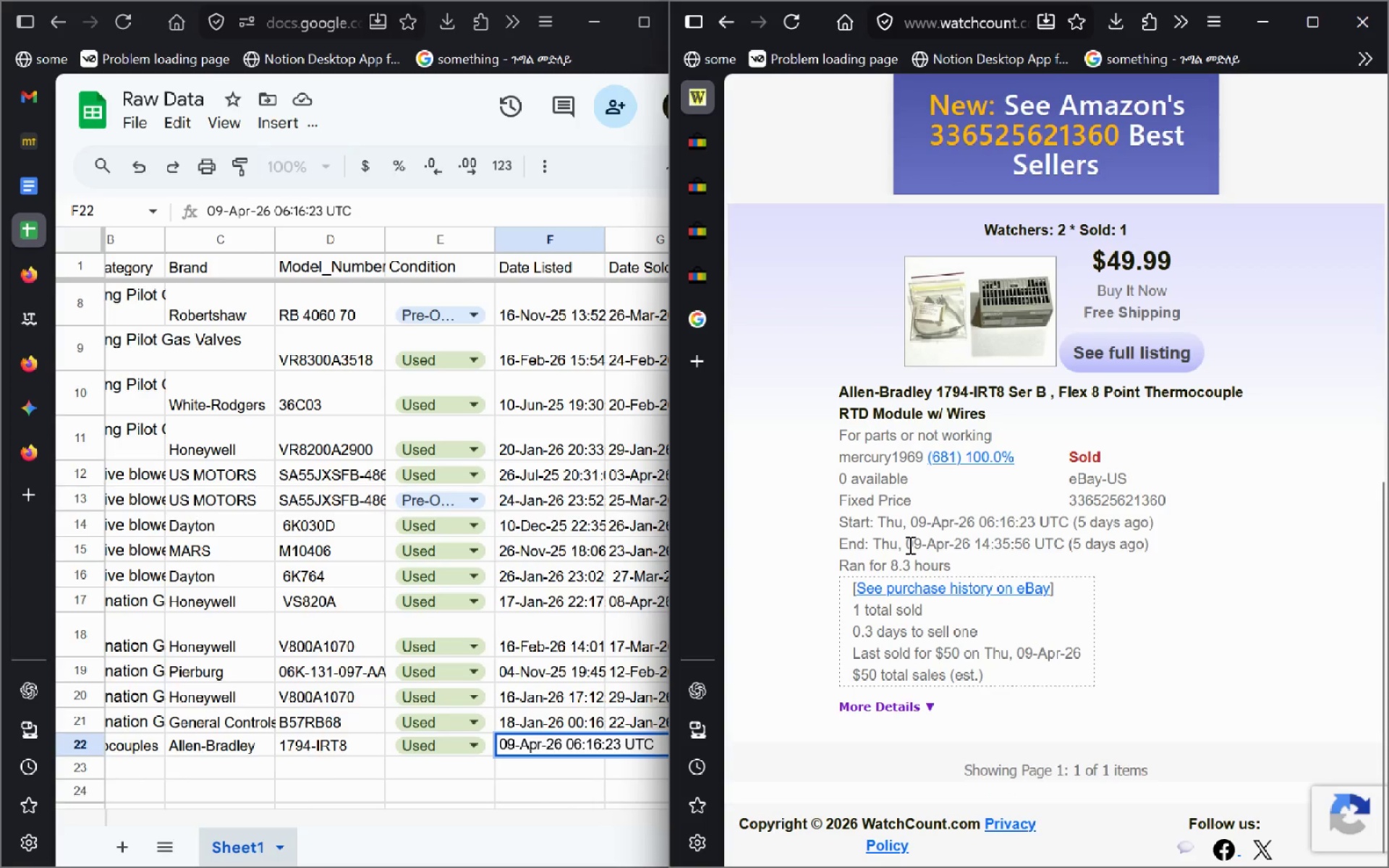 
left_click_drag(start_coordinate=[905, 545], to_coordinate=[1061, 538])
 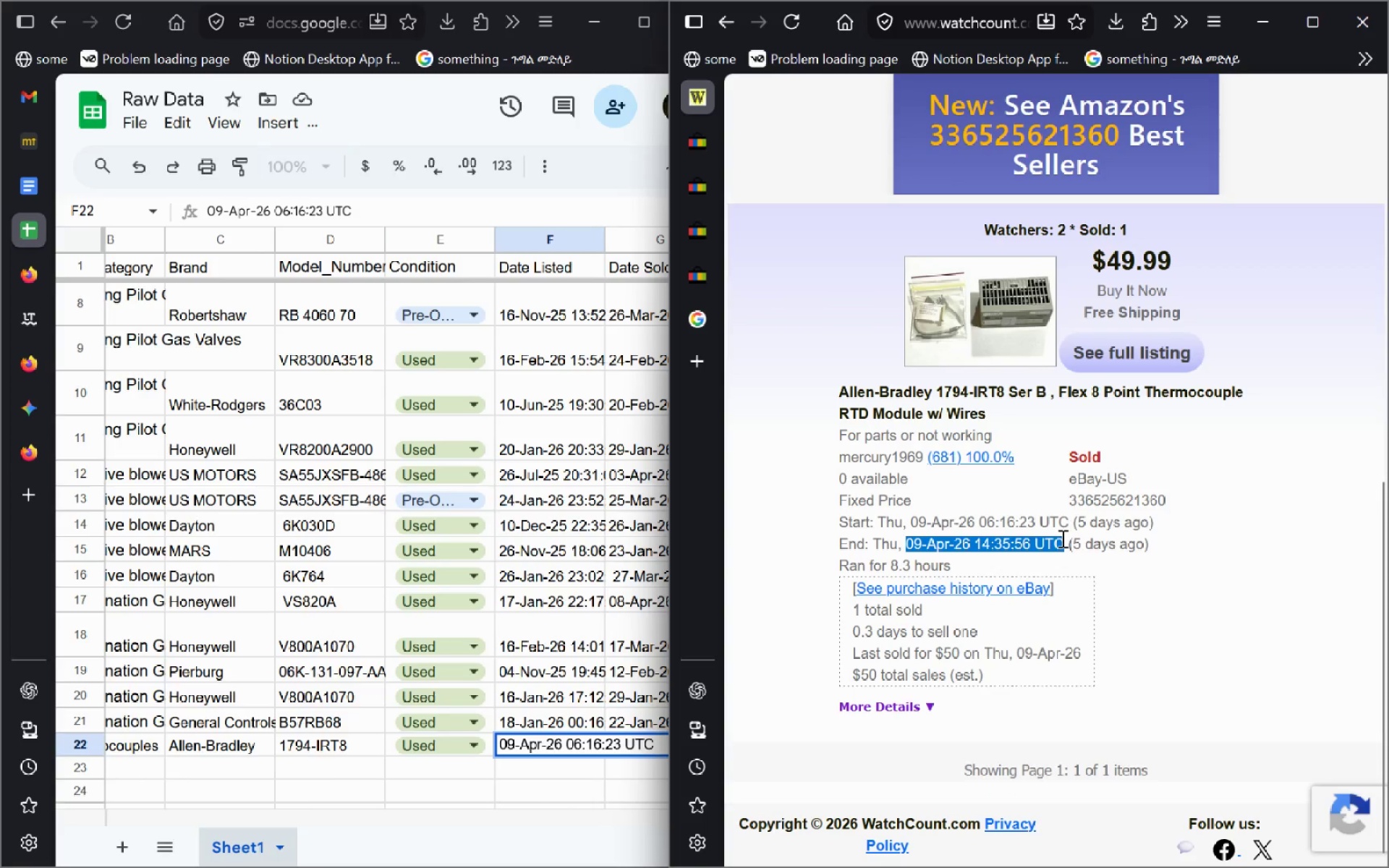 
key(Control+C)
 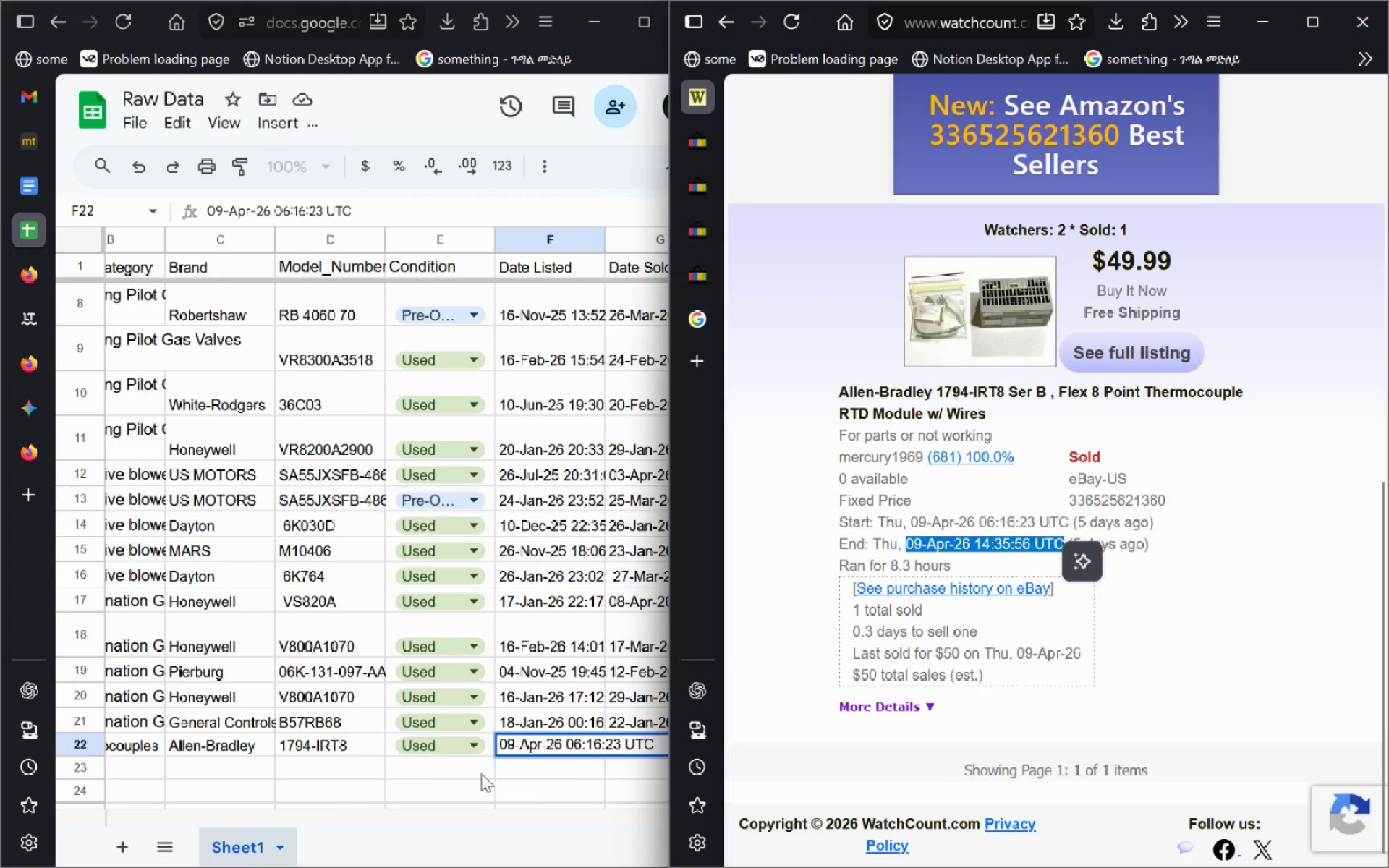 
left_click([481, 773])
 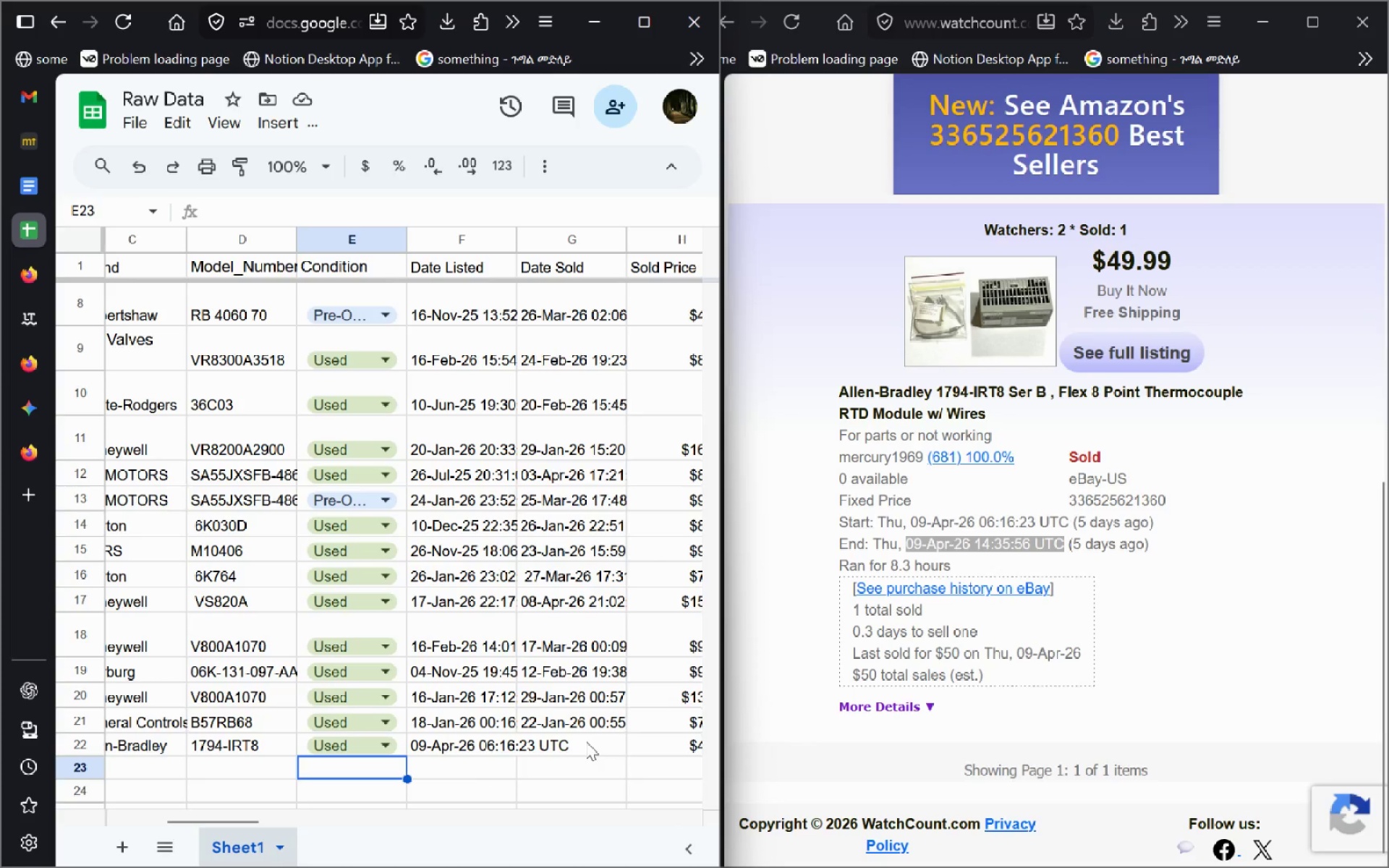 
left_click([586, 741])
 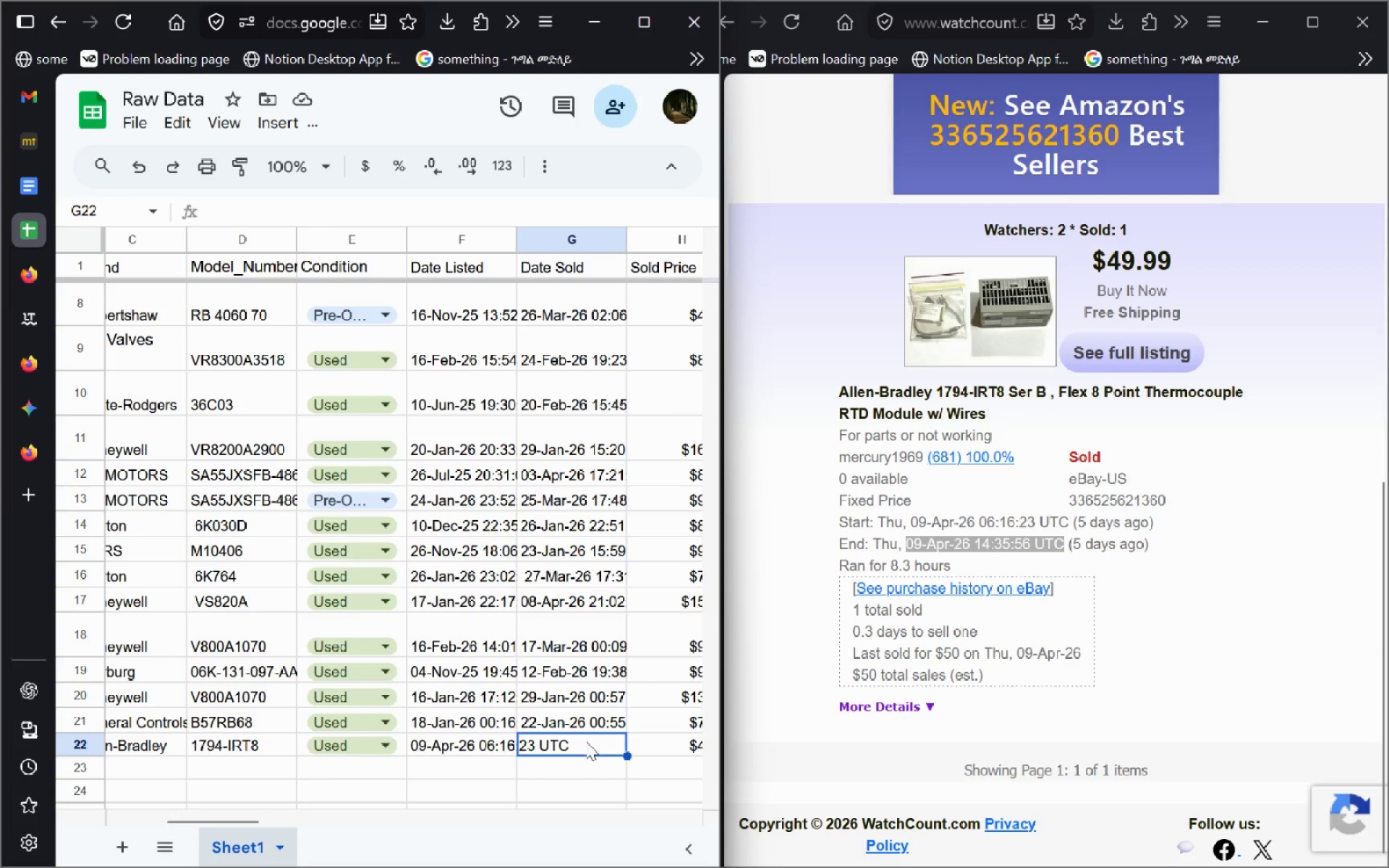 
key(Control+V)
 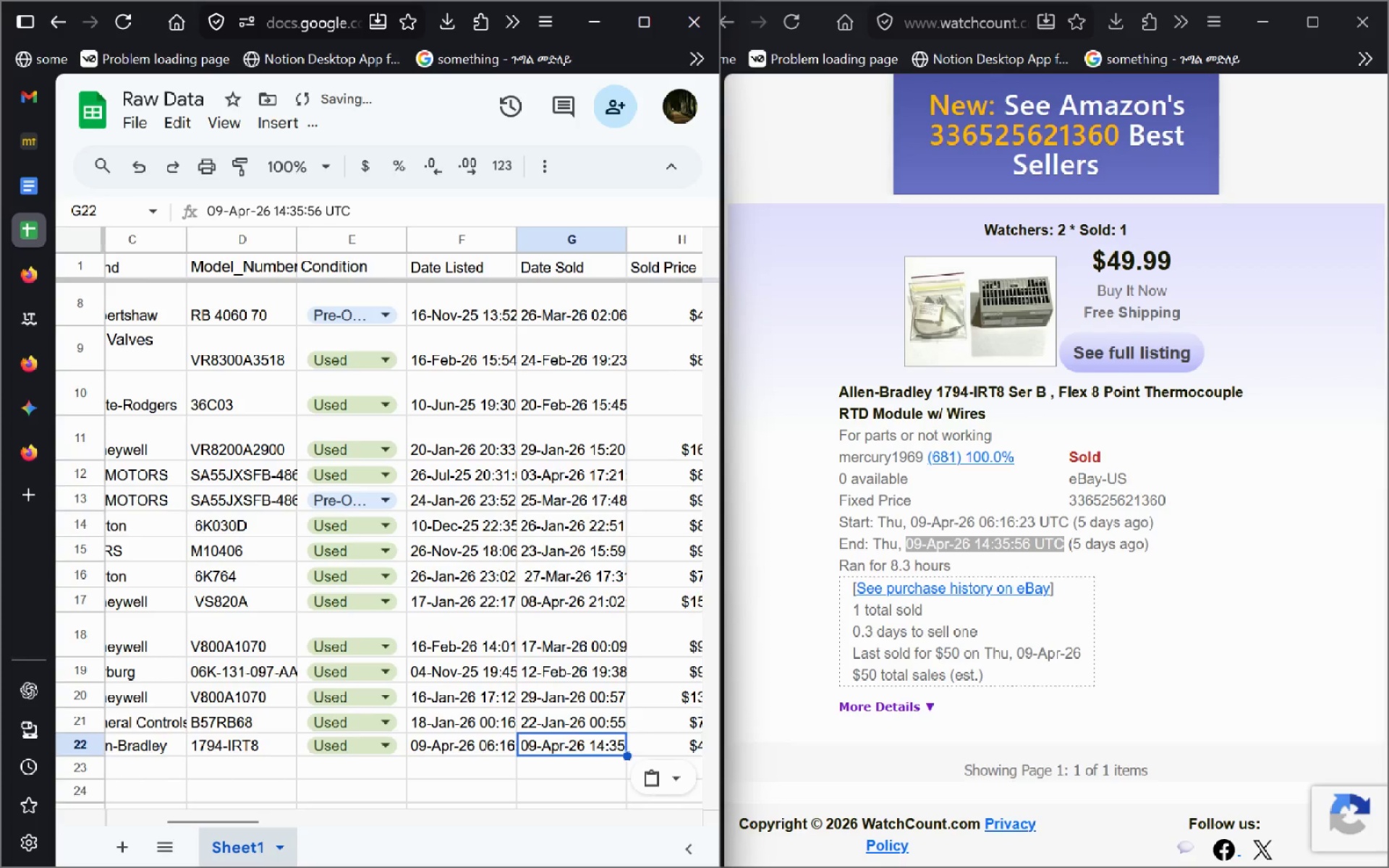 
key(Control+Enter)
 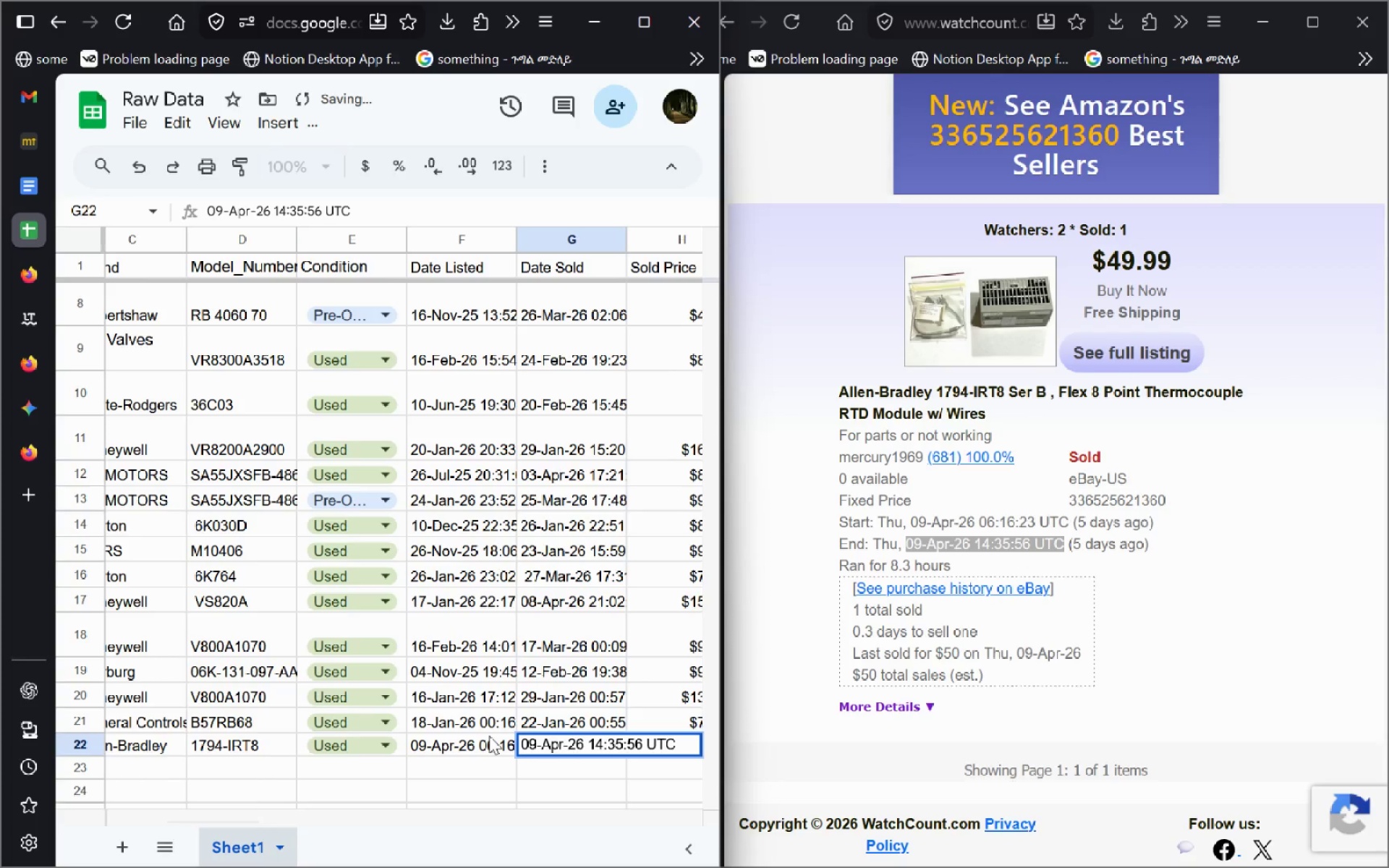 
left_click([501, 715])
 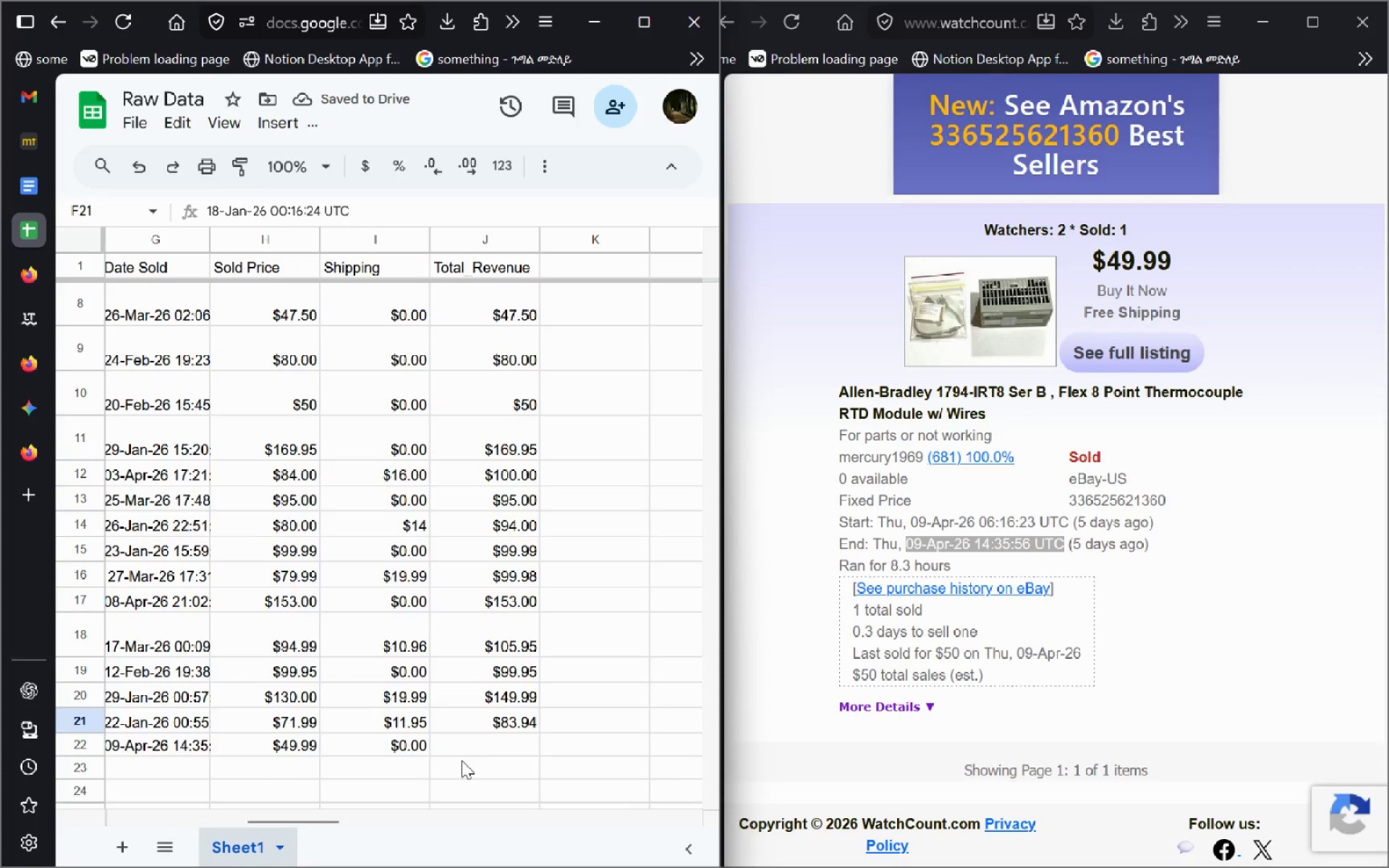 
left_click([474, 752])
 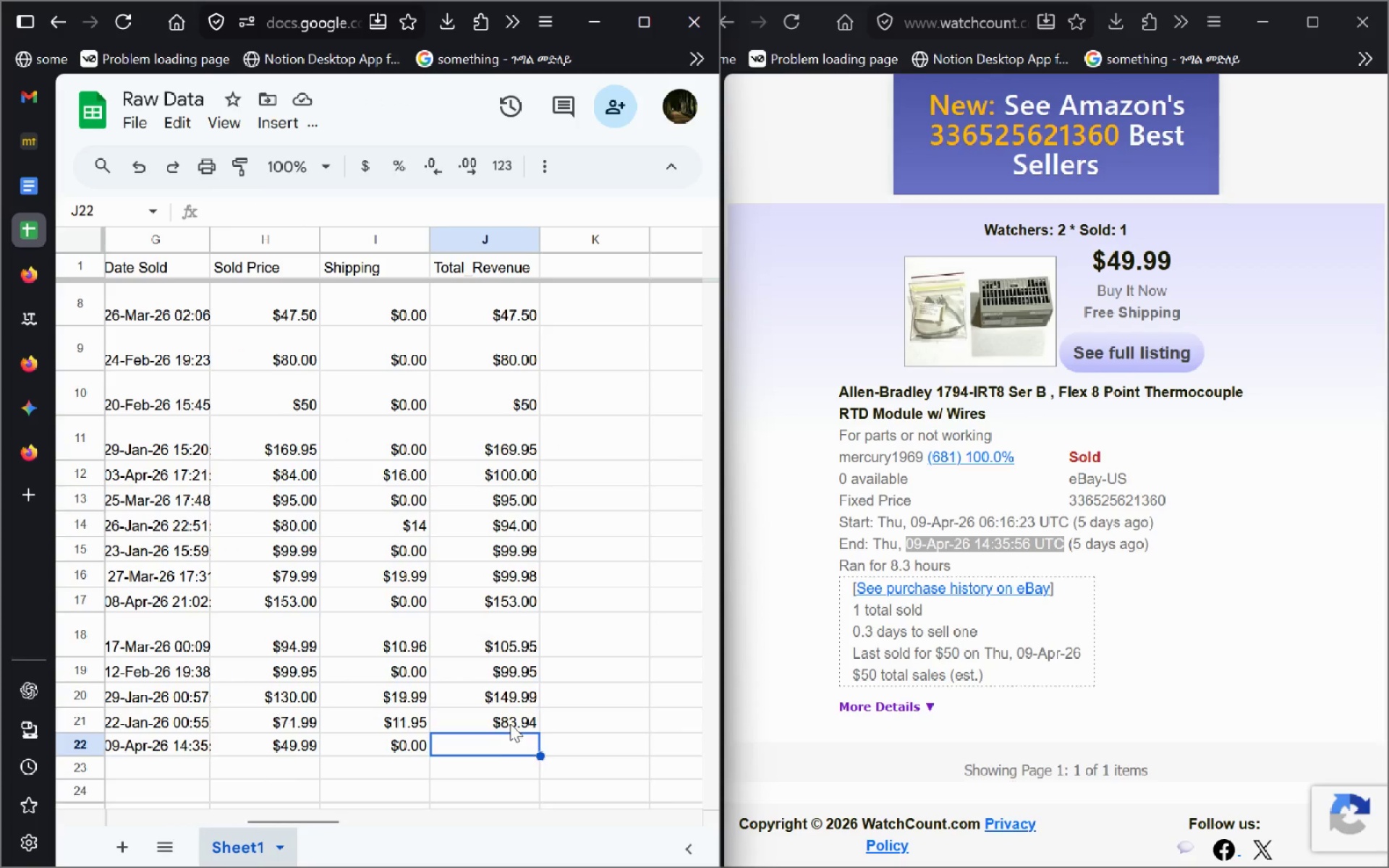 
left_click_drag(start_coordinate=[510, 723], to_coordinate=[536, 729])
 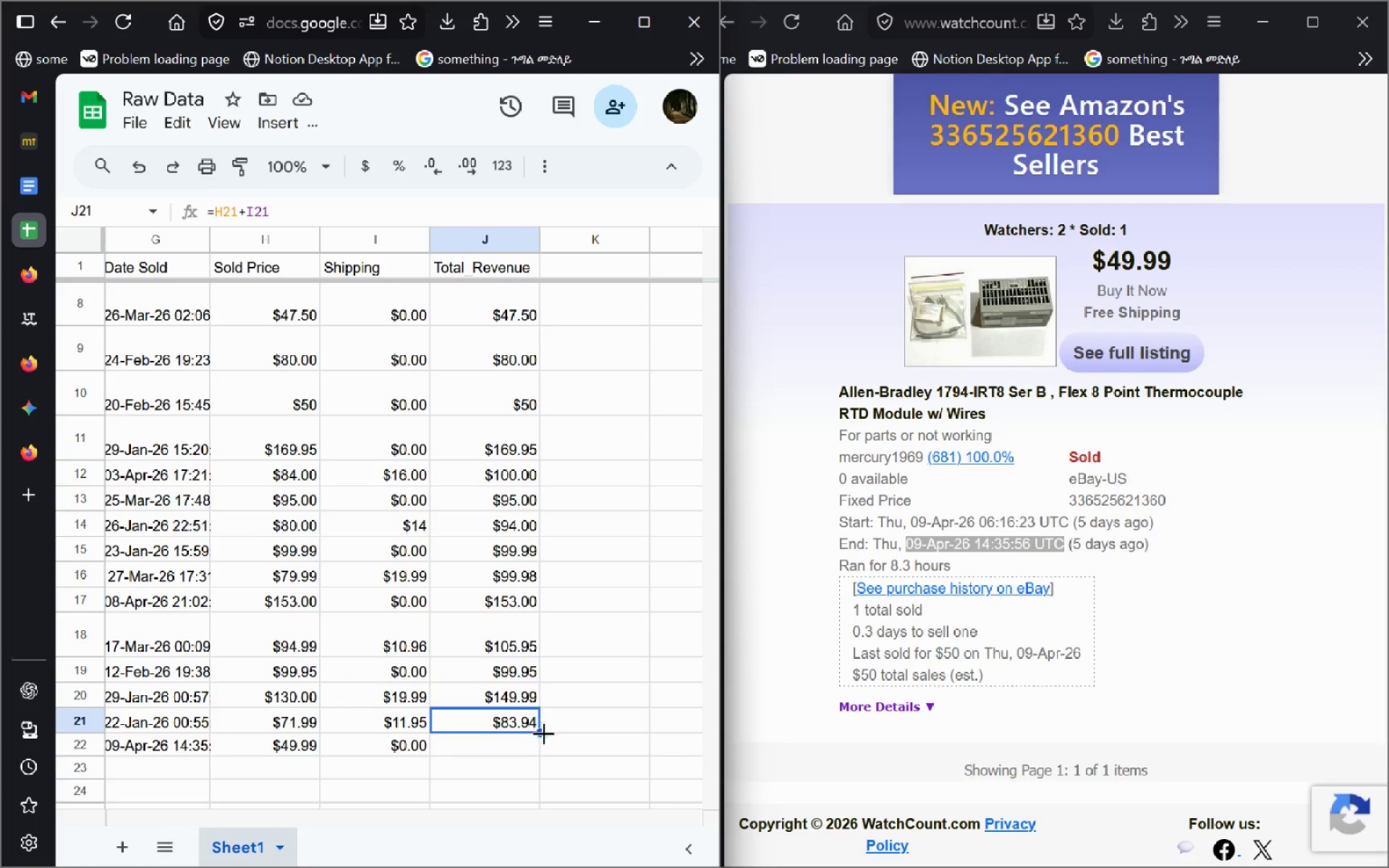 
left_click_drag(start_coordinate=[544, 733], to_coordinate=[541, 744])
 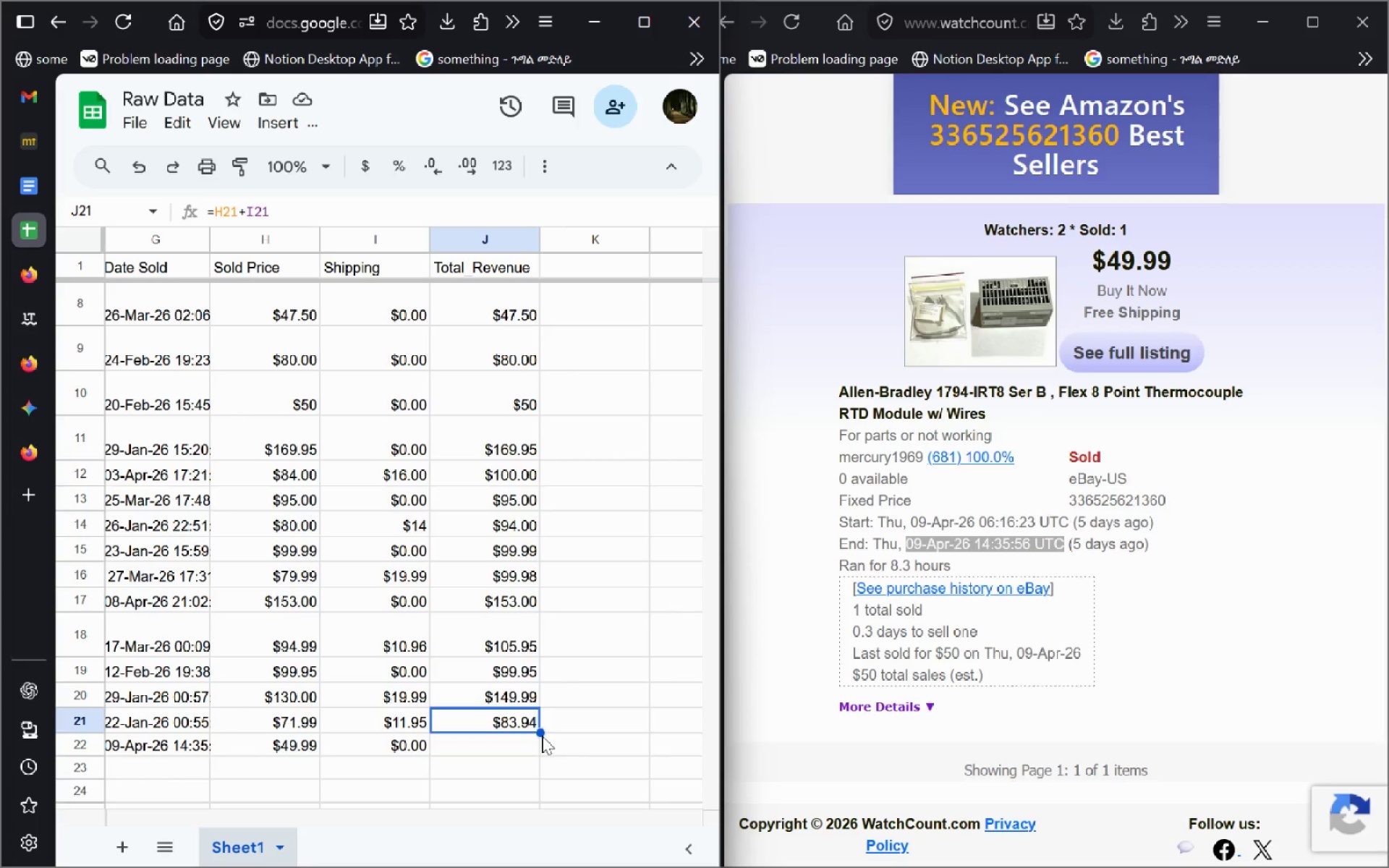 
left_click([542, 736])
 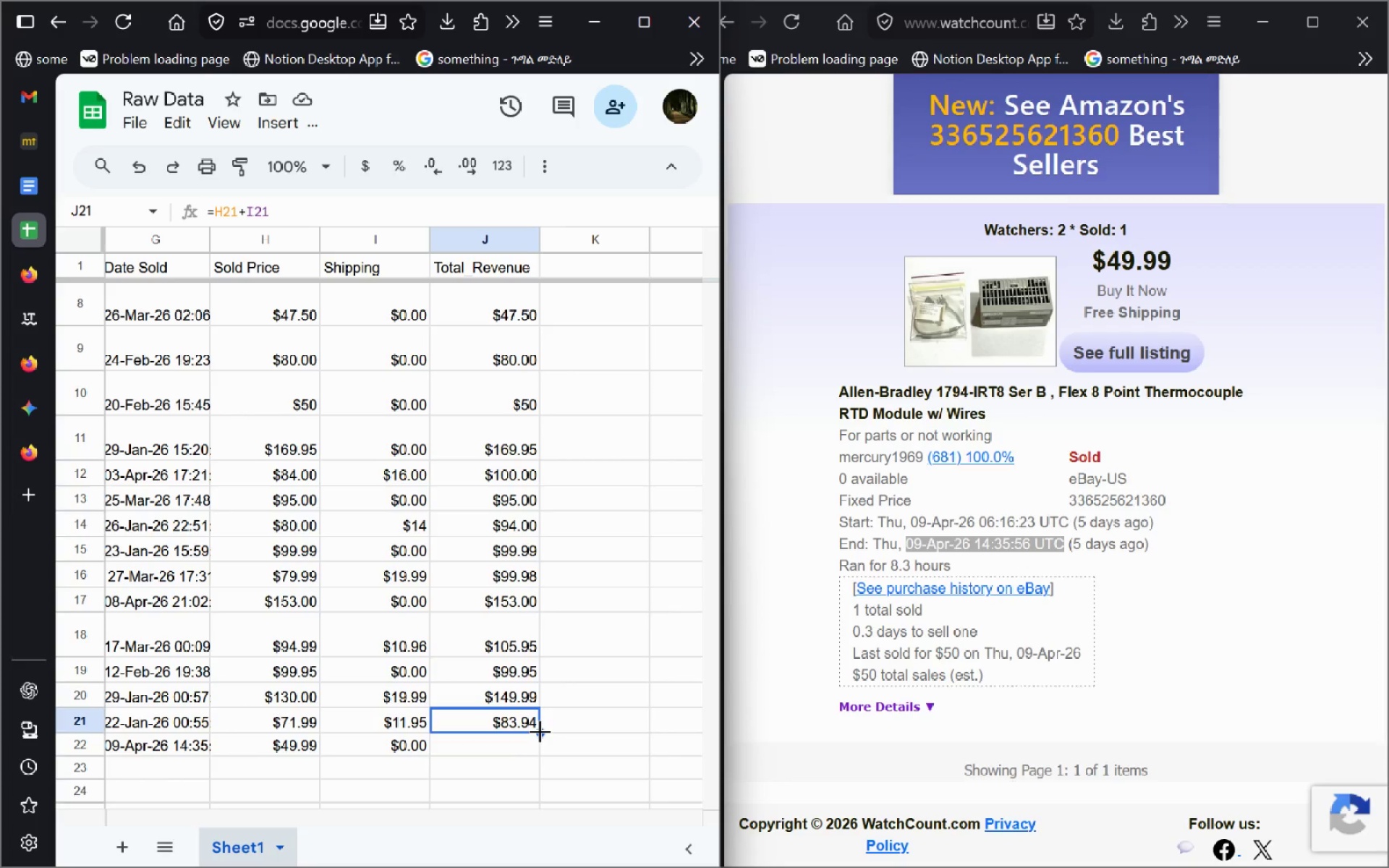 
left_click_drag(start_coordinate=[540, 731], to_coordinate=[542, 746])
 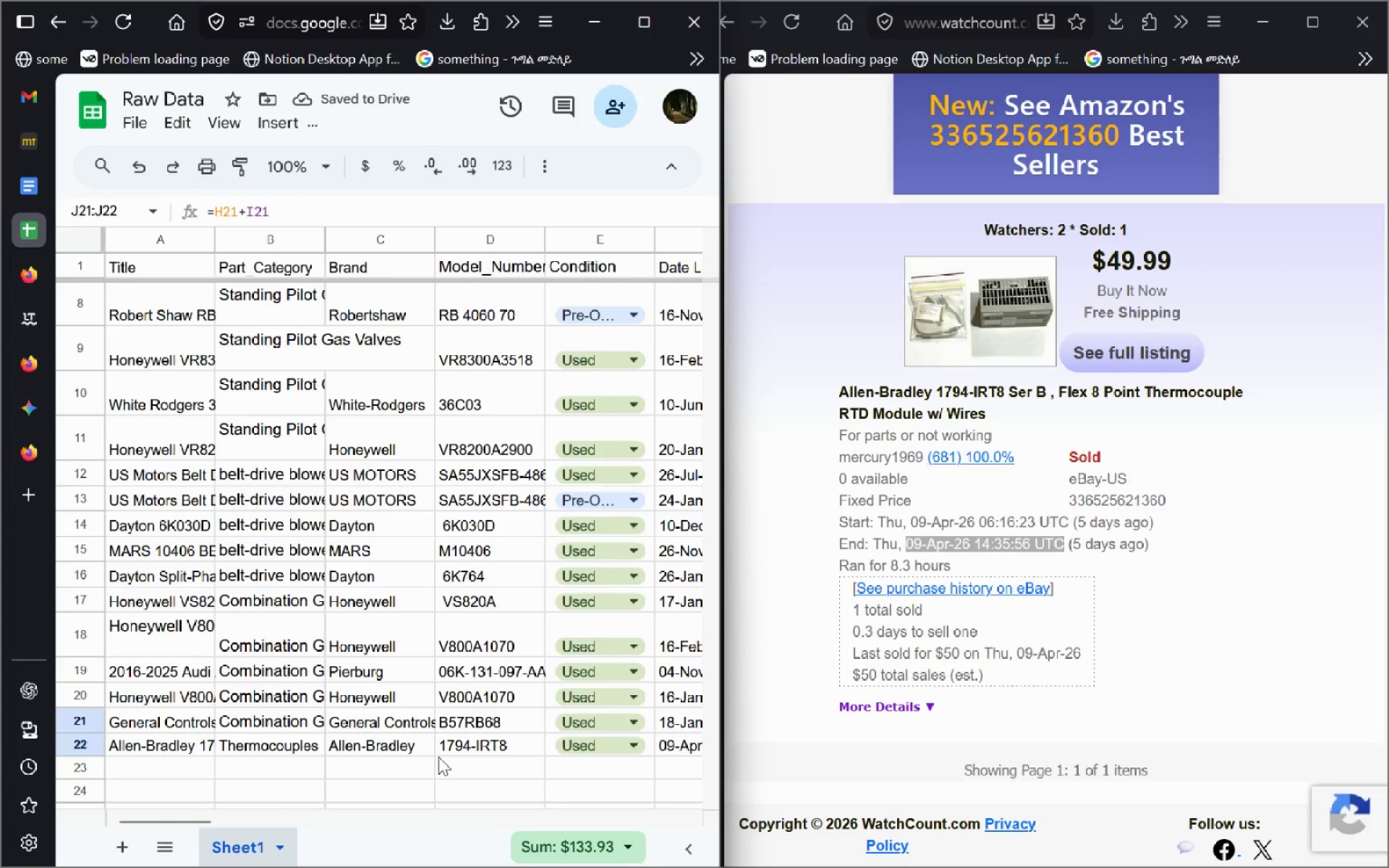 
left_click([295, 748])
 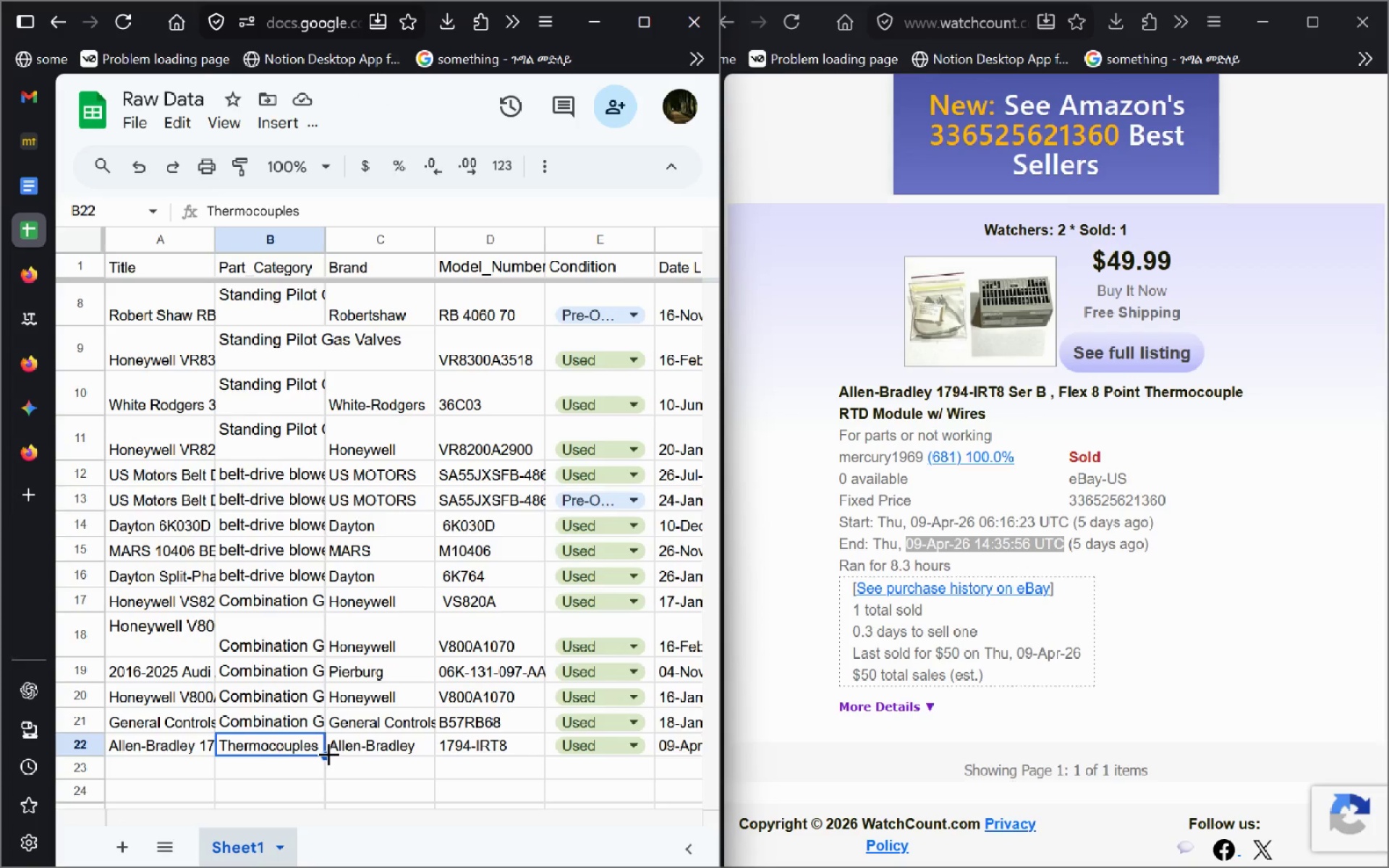 
left_click_drag(start_coordinate=[328, 754], to_coordinate=[318, 773])
 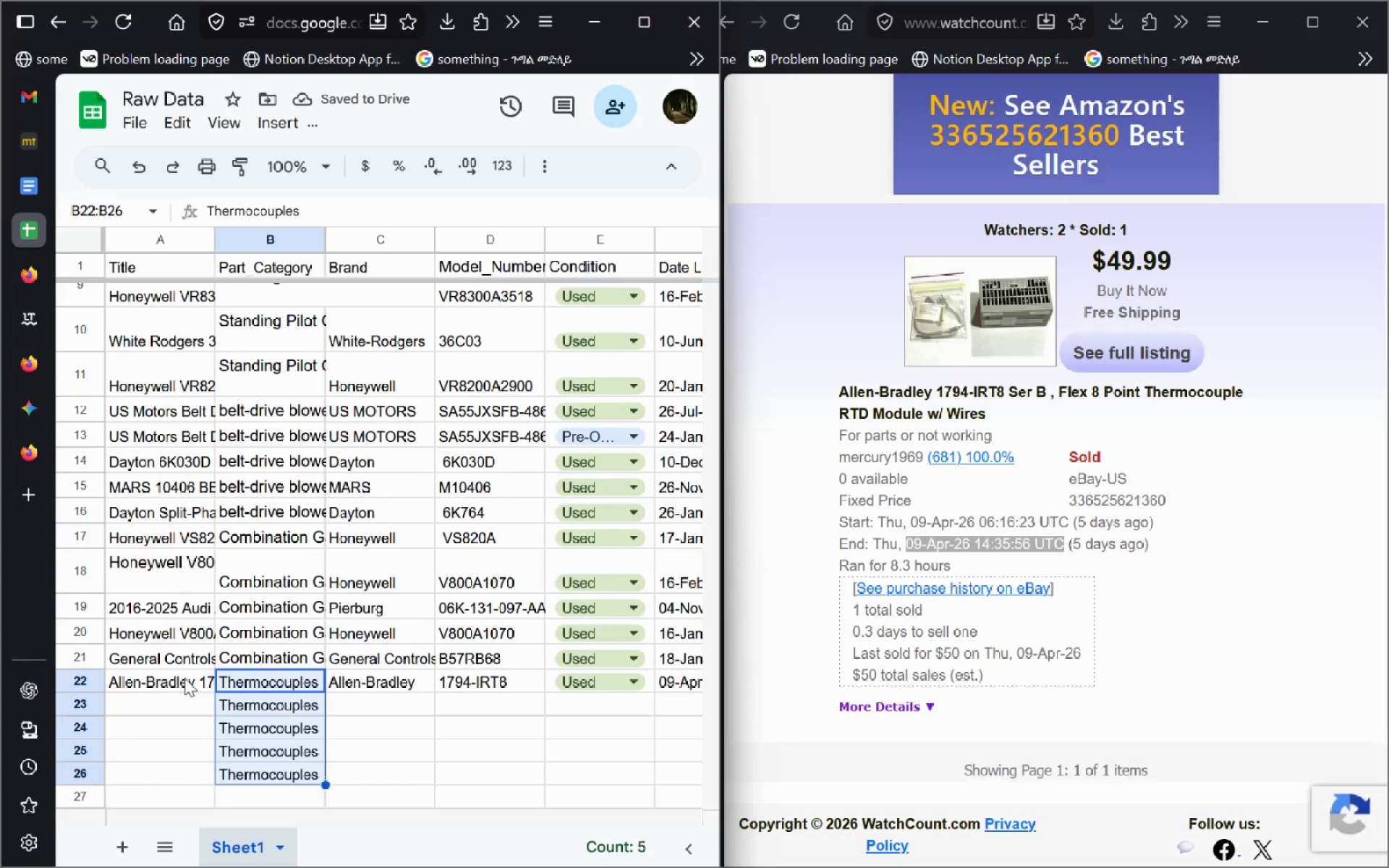 
mouse_move([368, 494])
 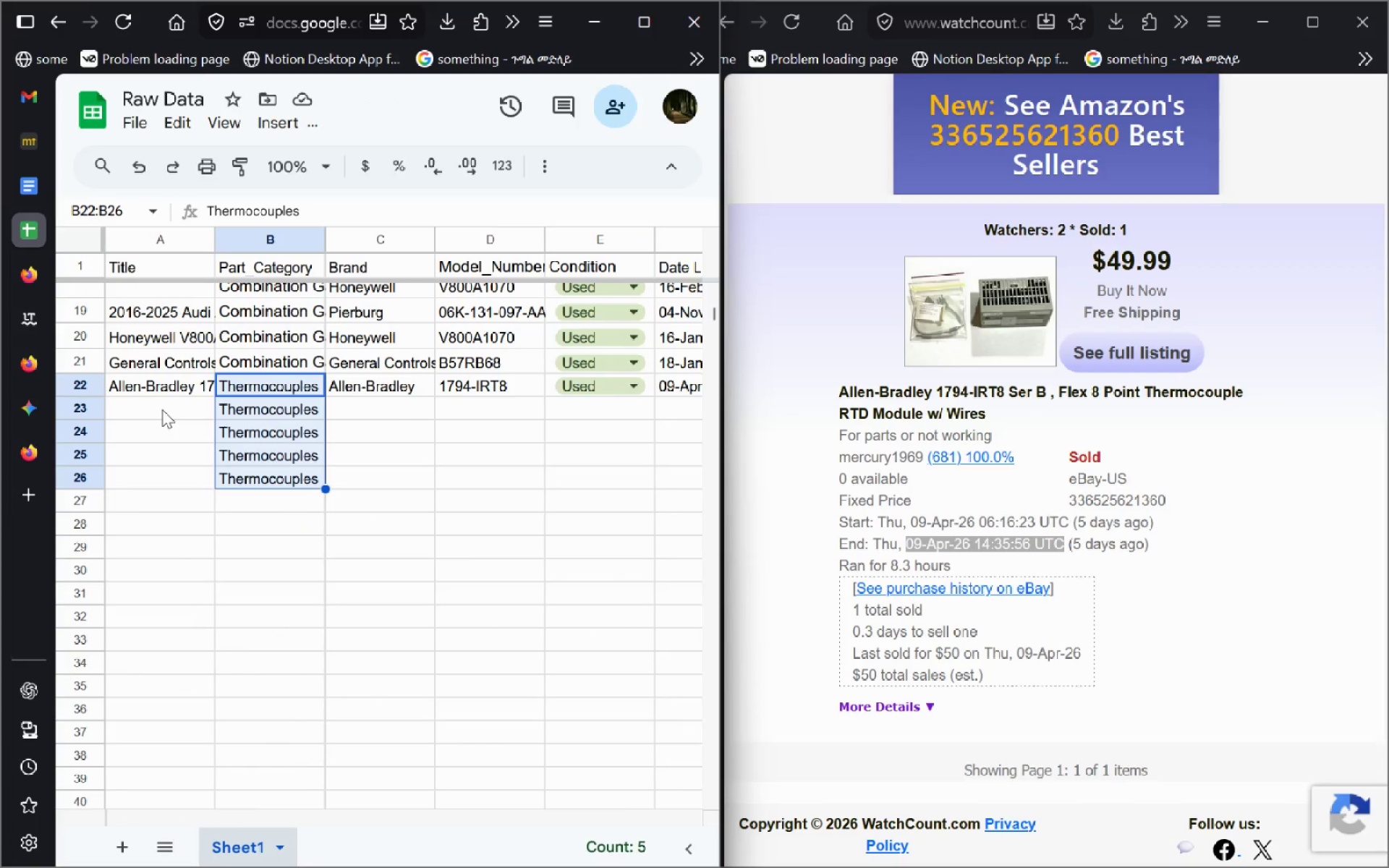 
left_click([163, 410])
 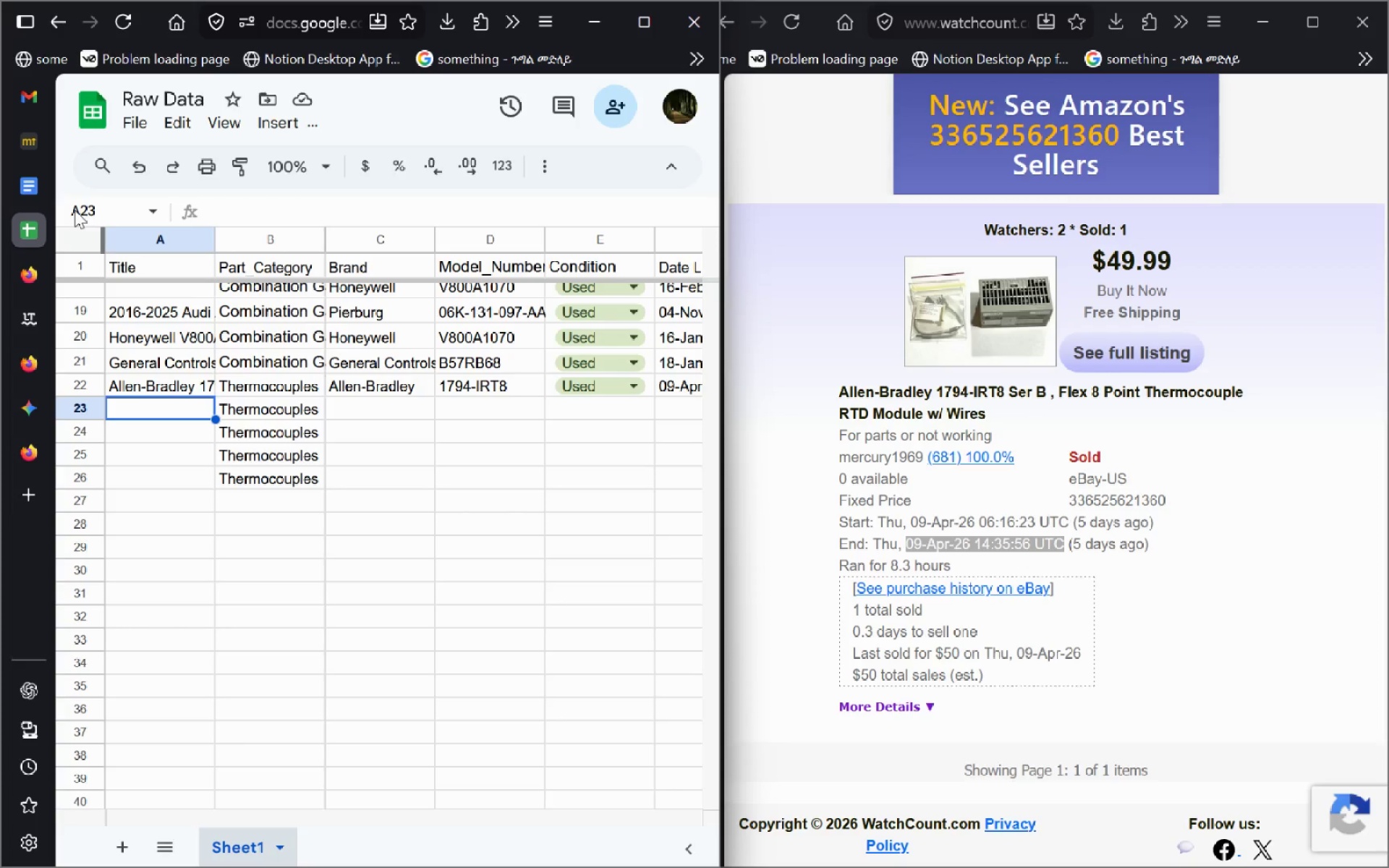 
mouse_move([31, 192])
 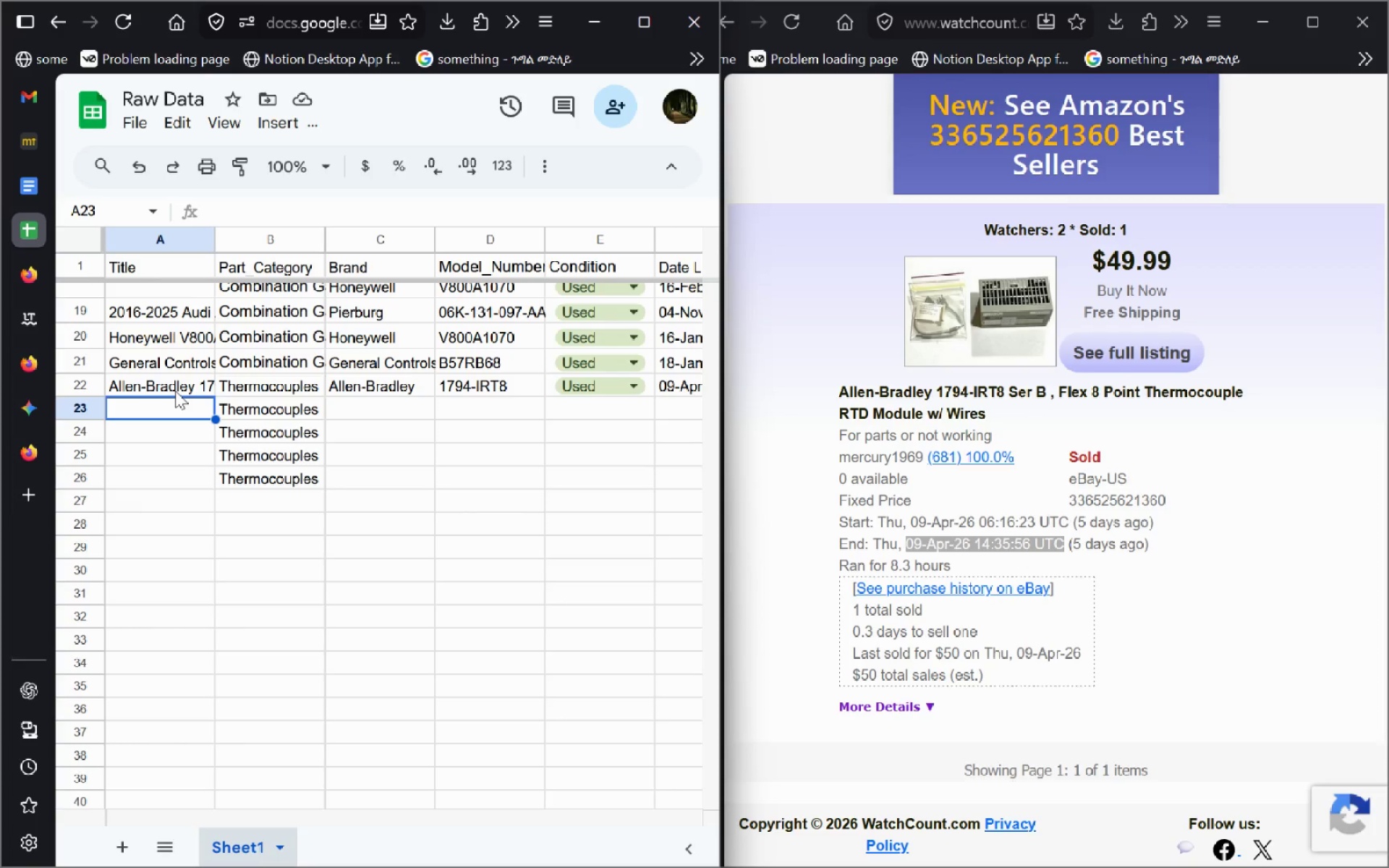 
key(Mute)
 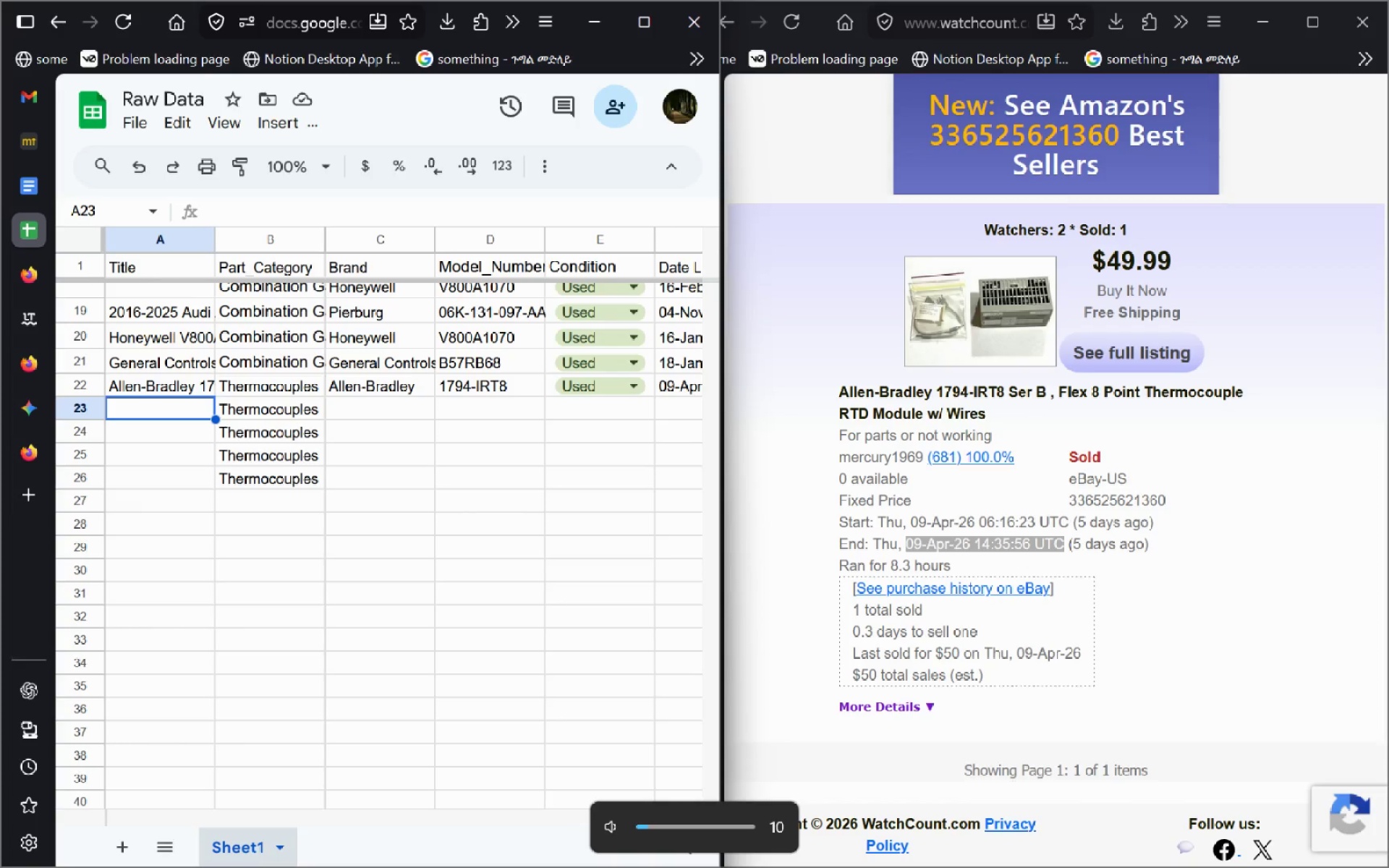 
key(Mute)
 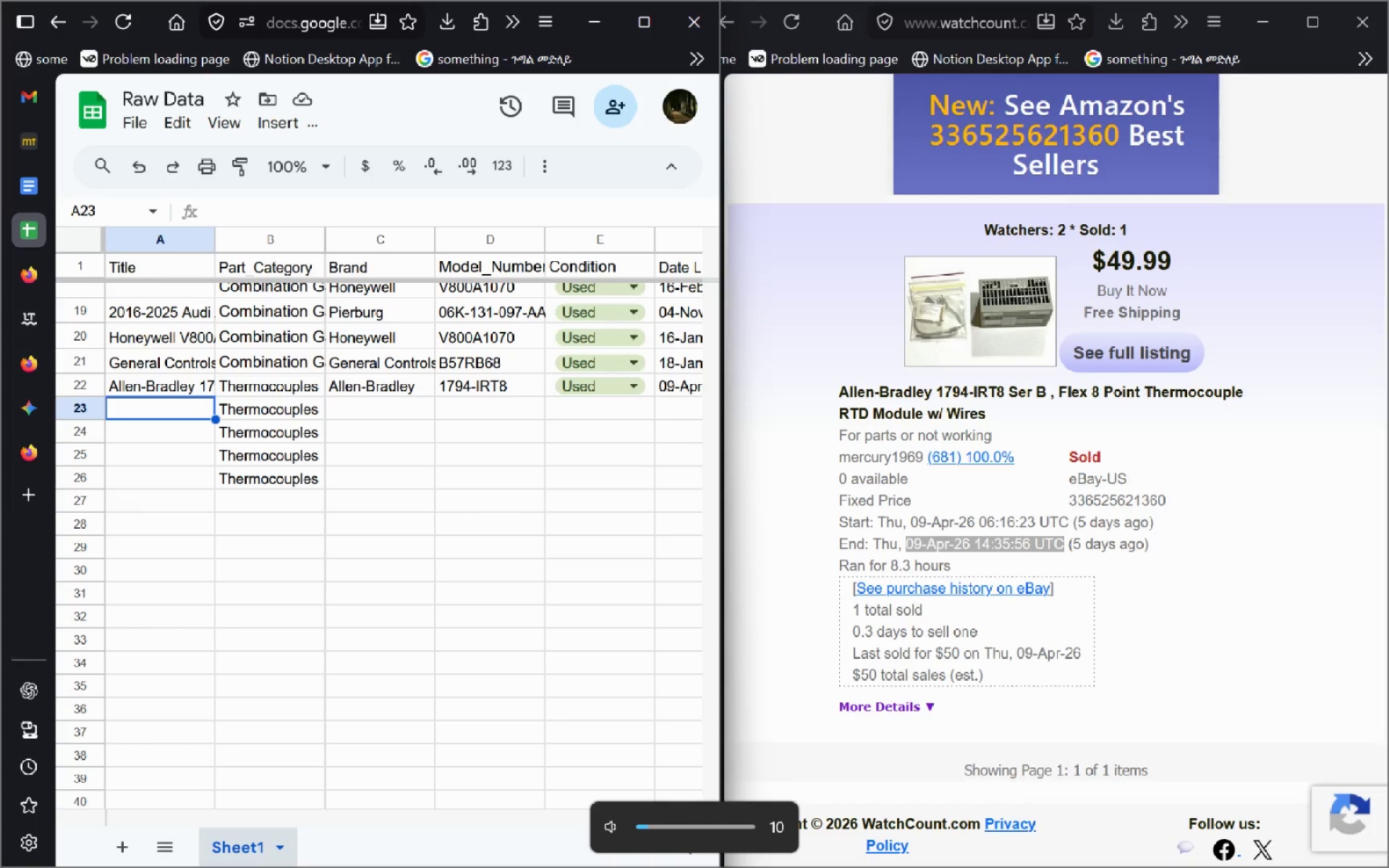 
key(Mute)
 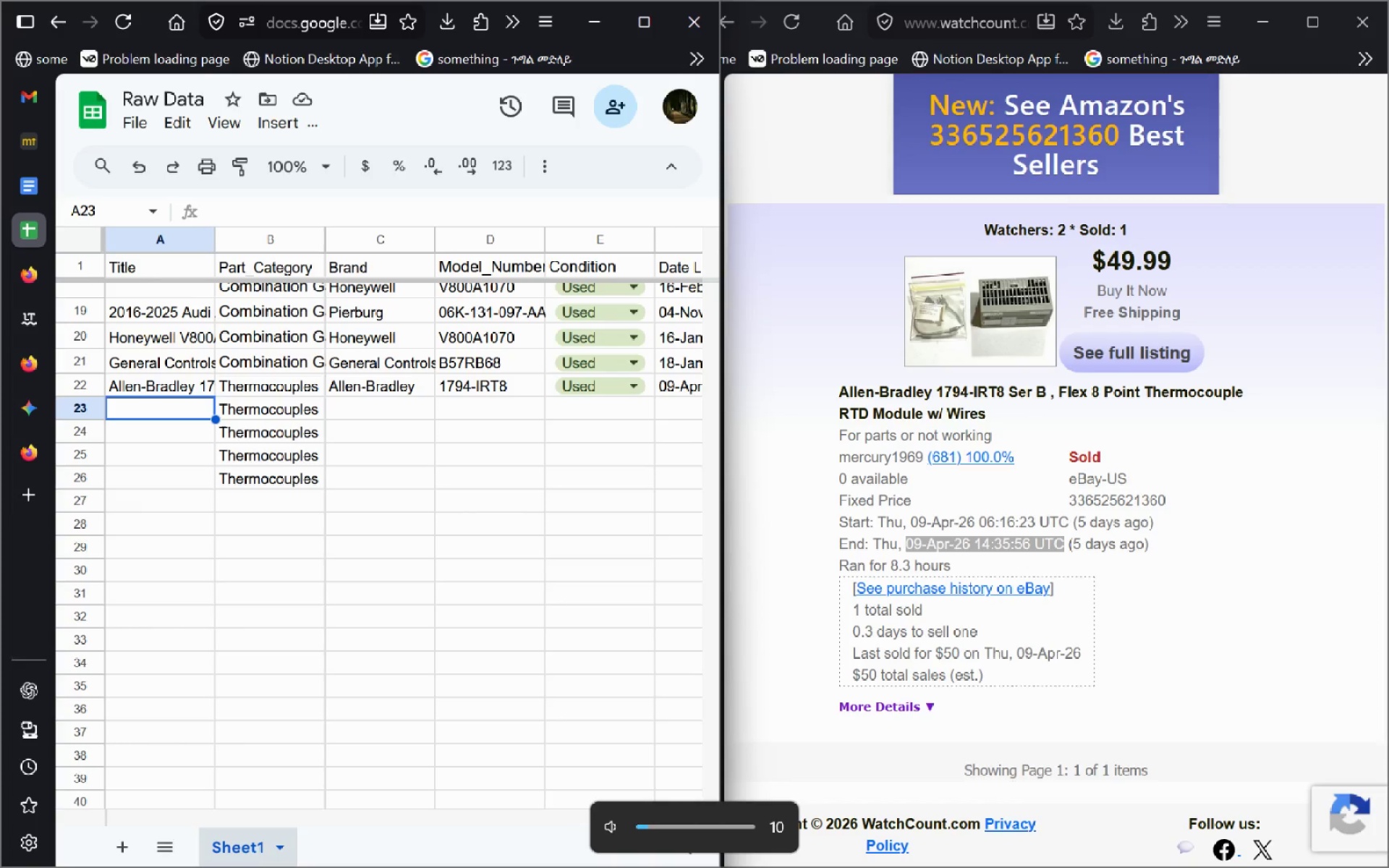 
key(Mute)
 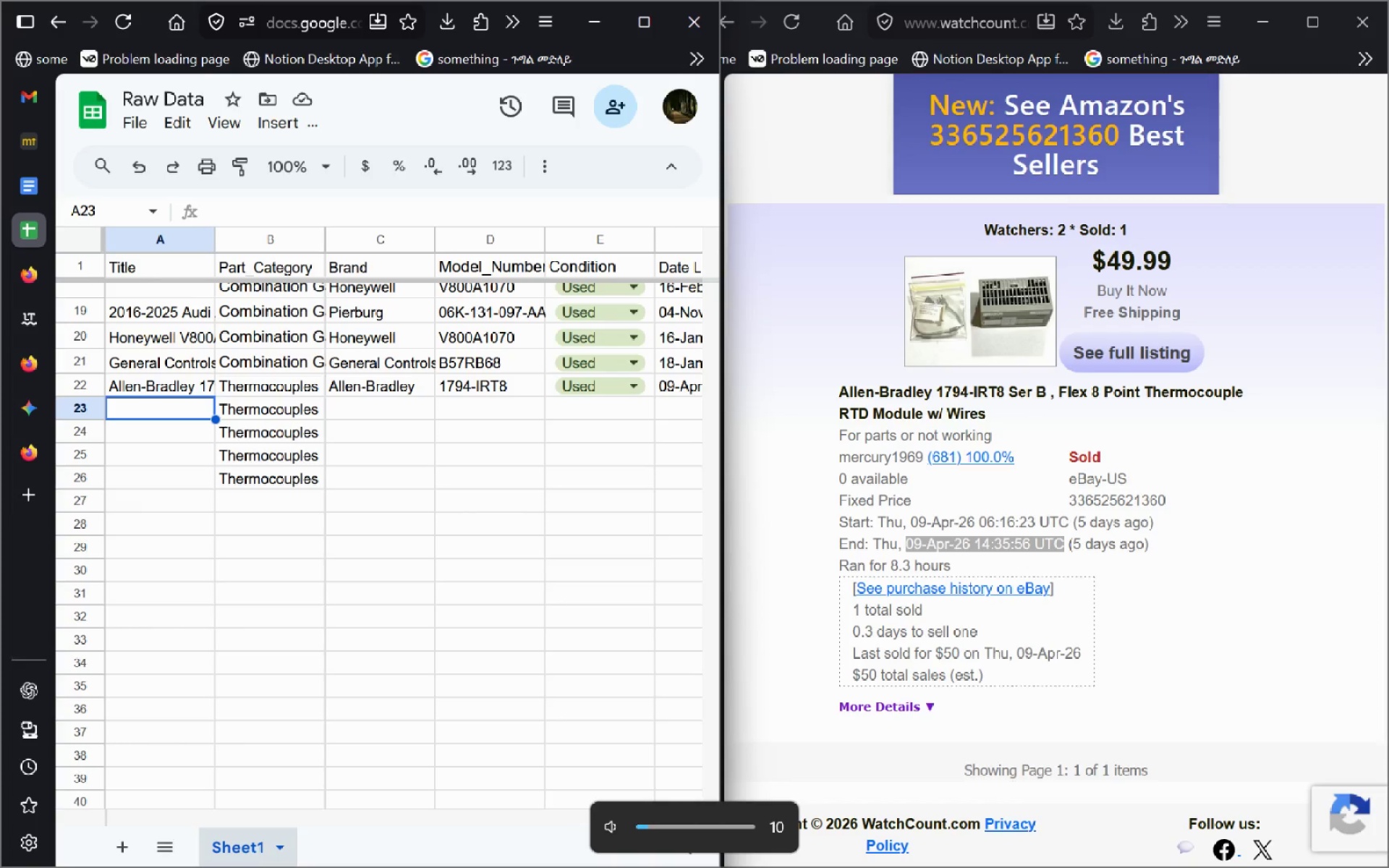 
key(Mute)
 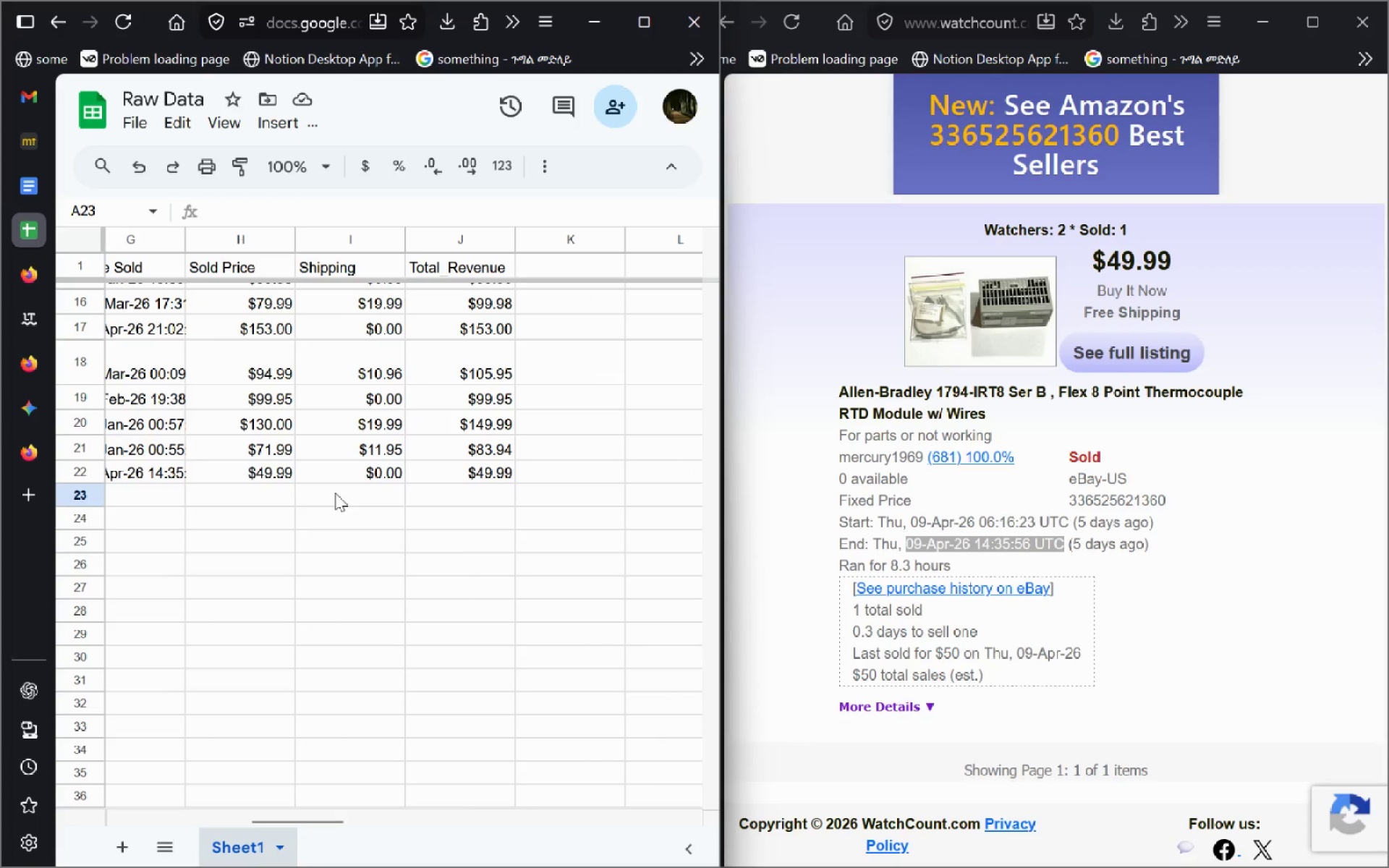 
wait(12.92)
 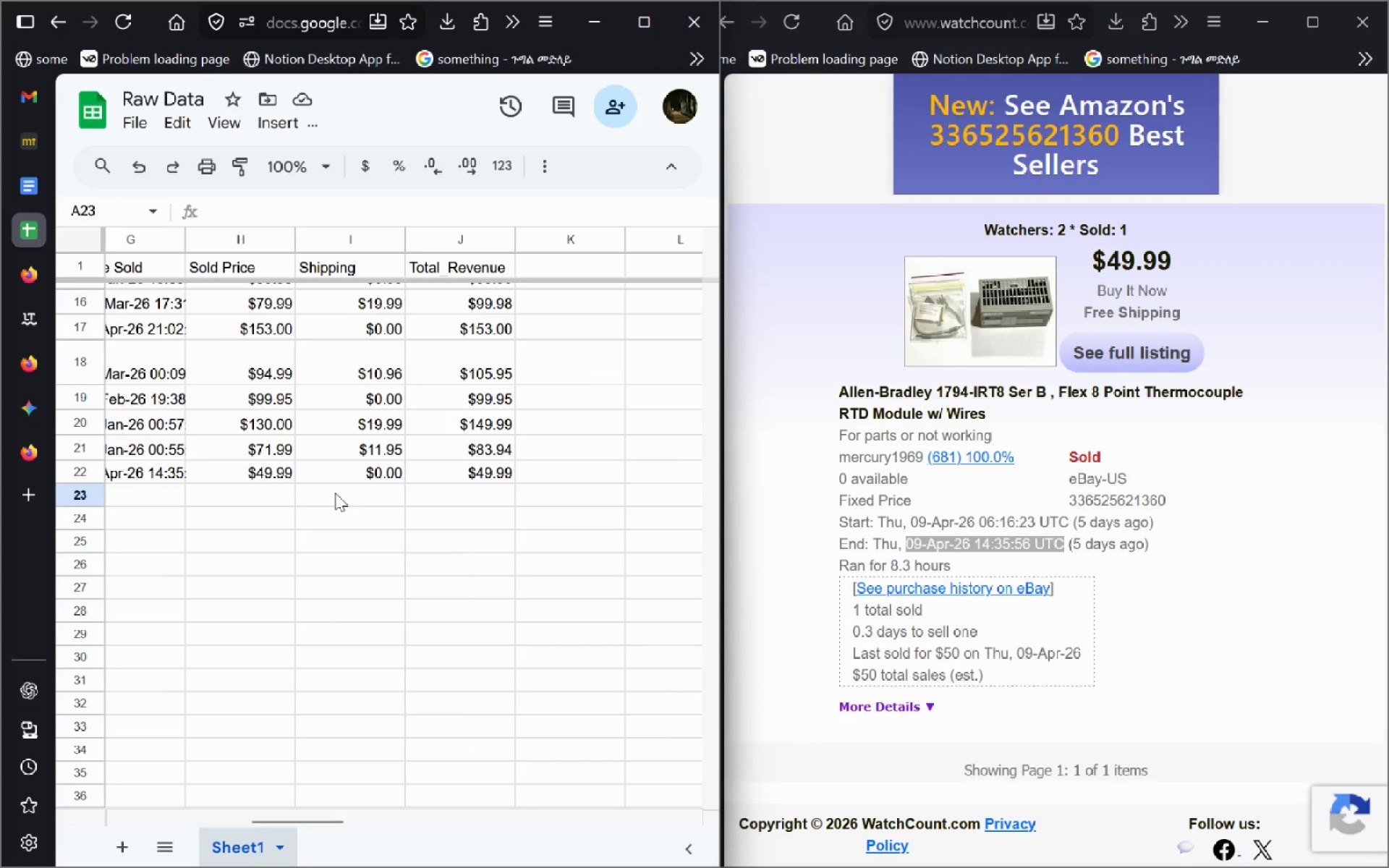 
left_click([830, 458])
 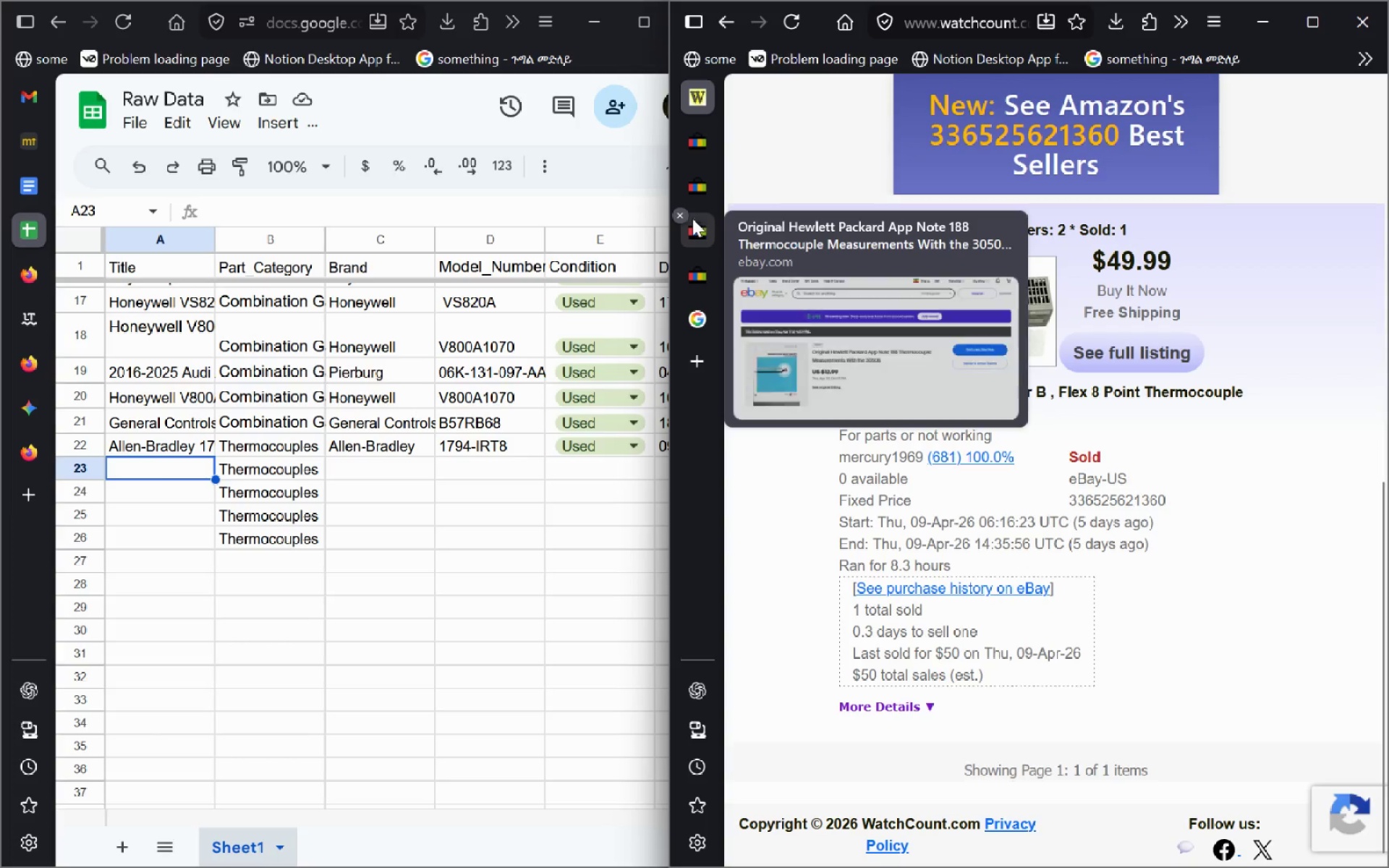 
left_click([694, 229])
 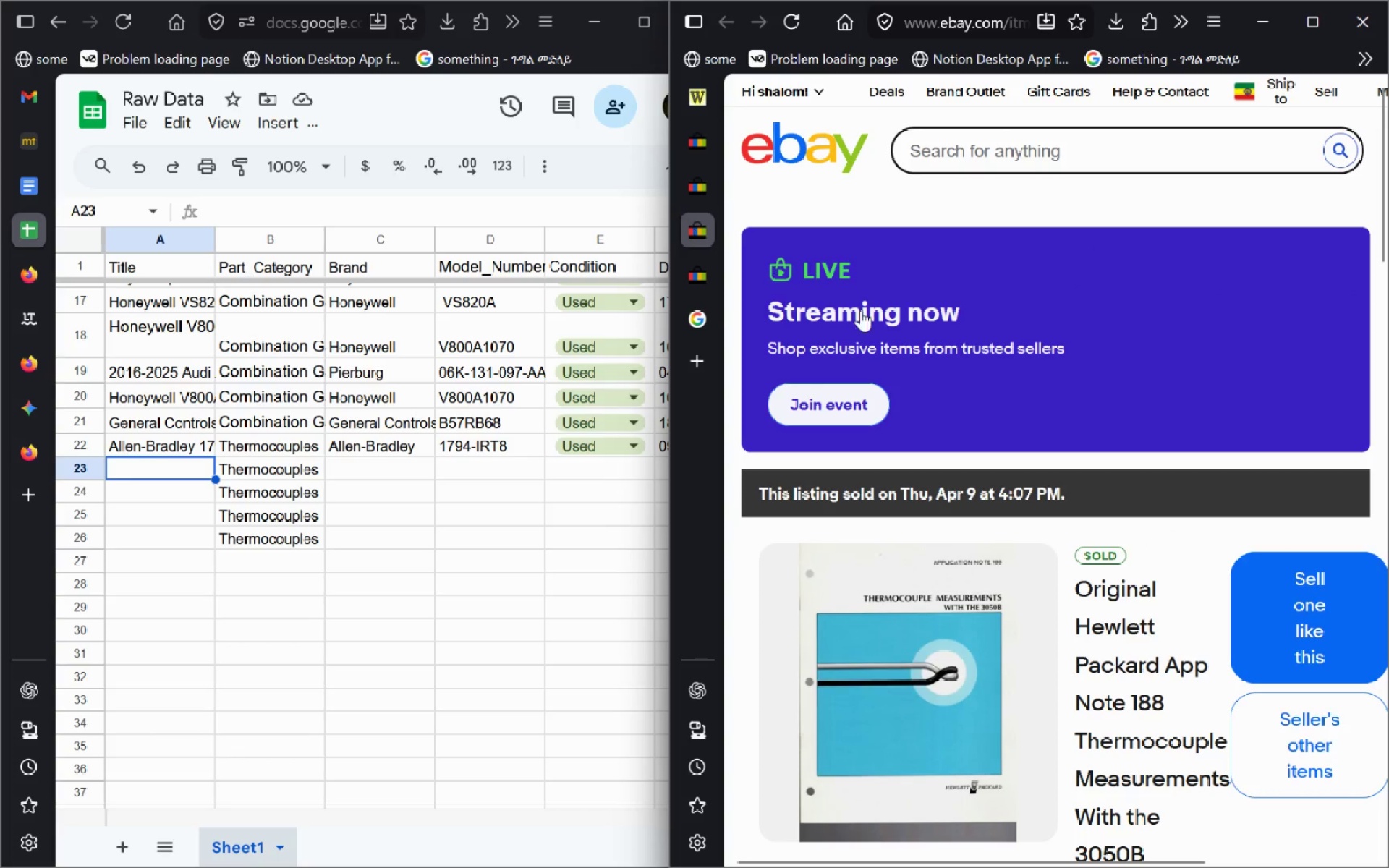 
mouse_move([1056, 522])
 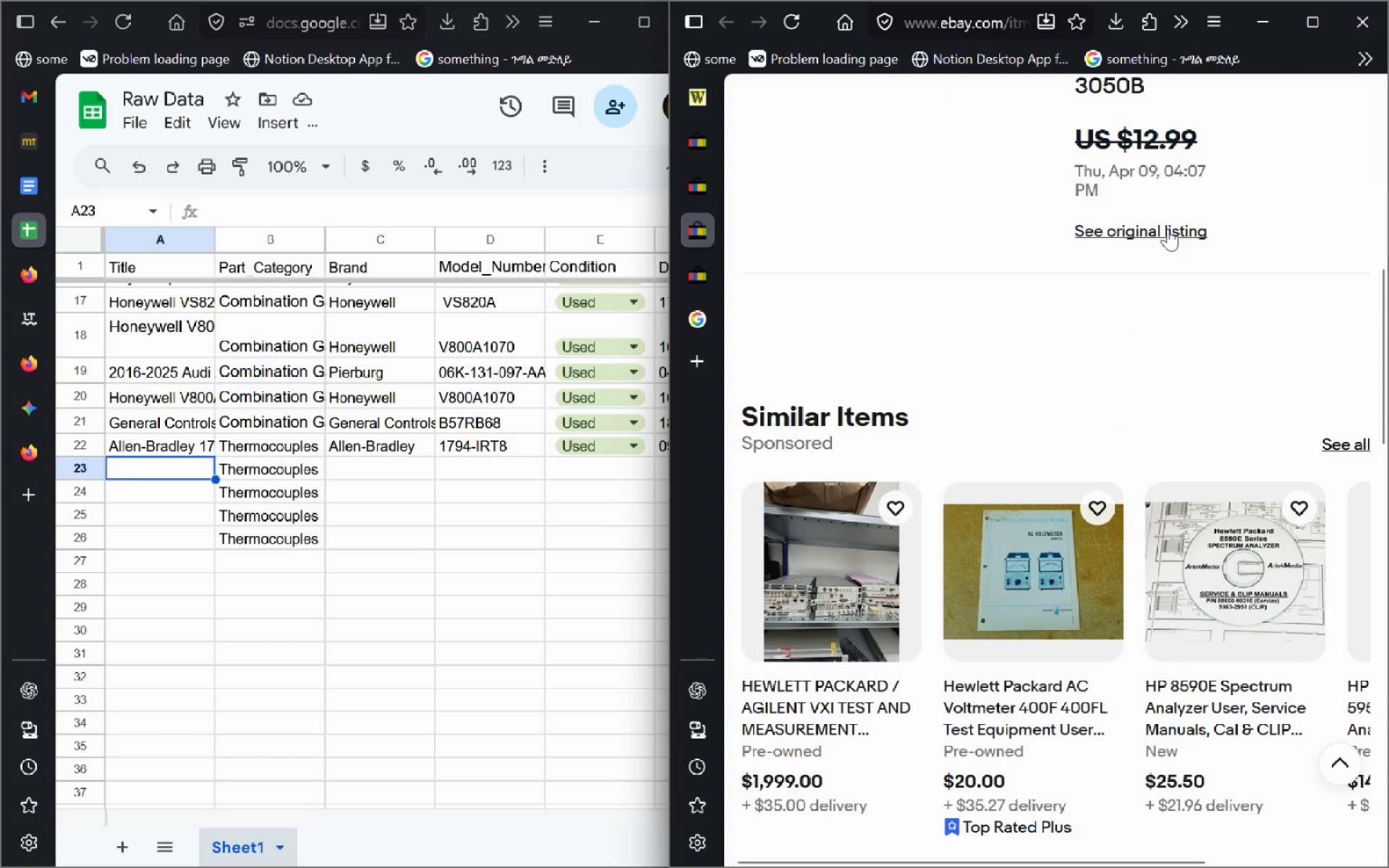 
left_click([1168, 229])
 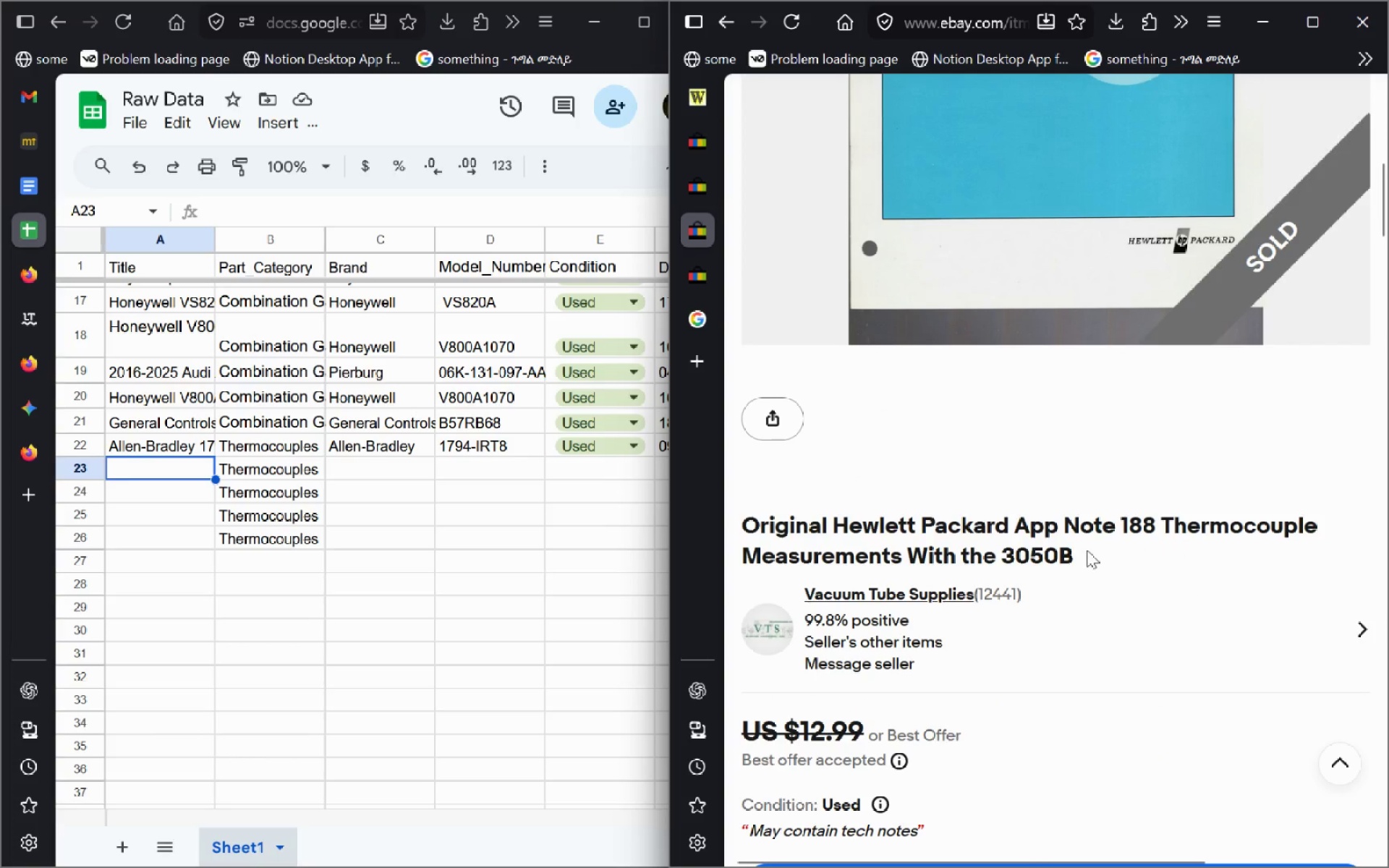 
left_click_drag(start_coordinate=[1083, 554], to_coordinate=[730, 532])
 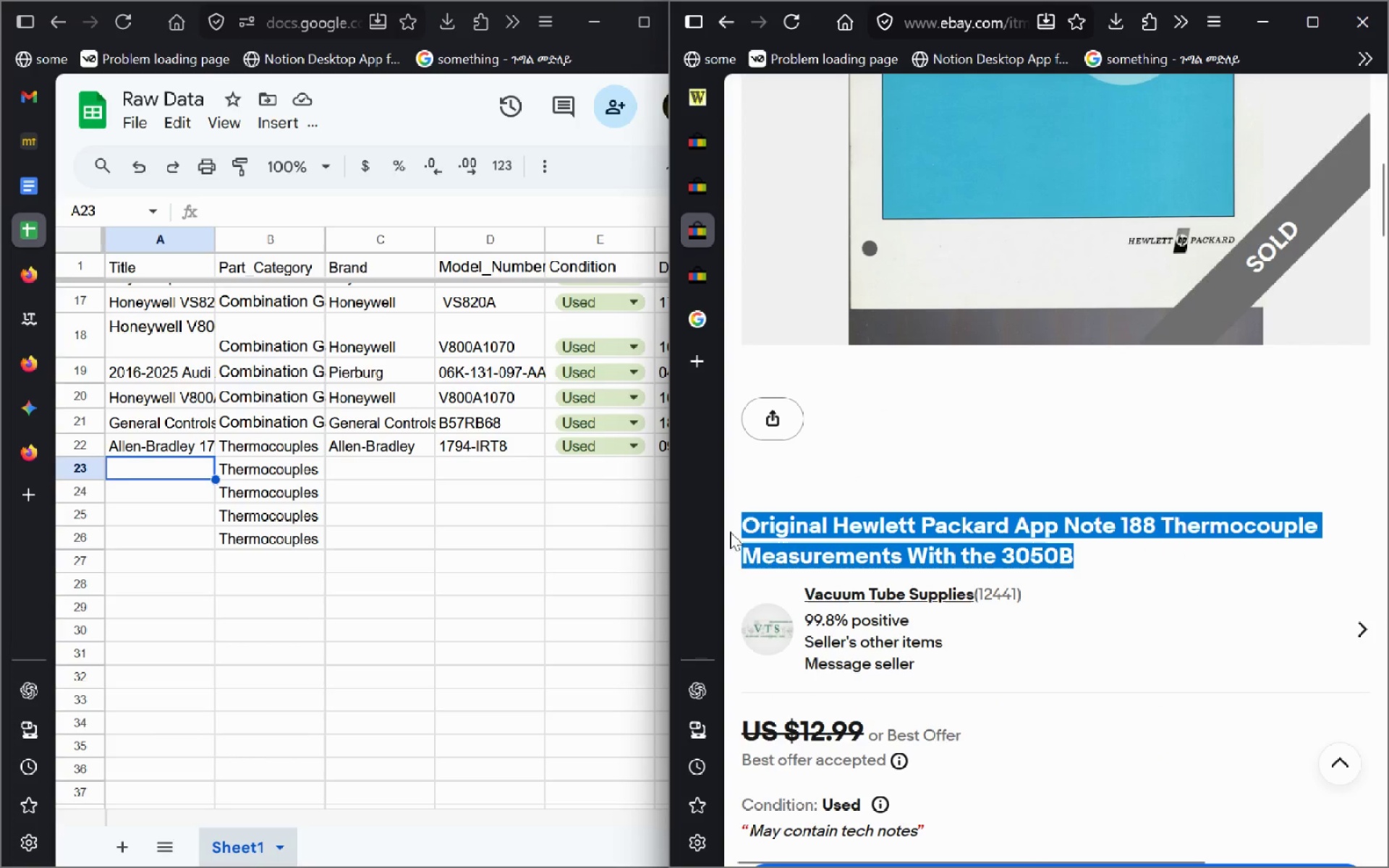 
key(Control+C)
 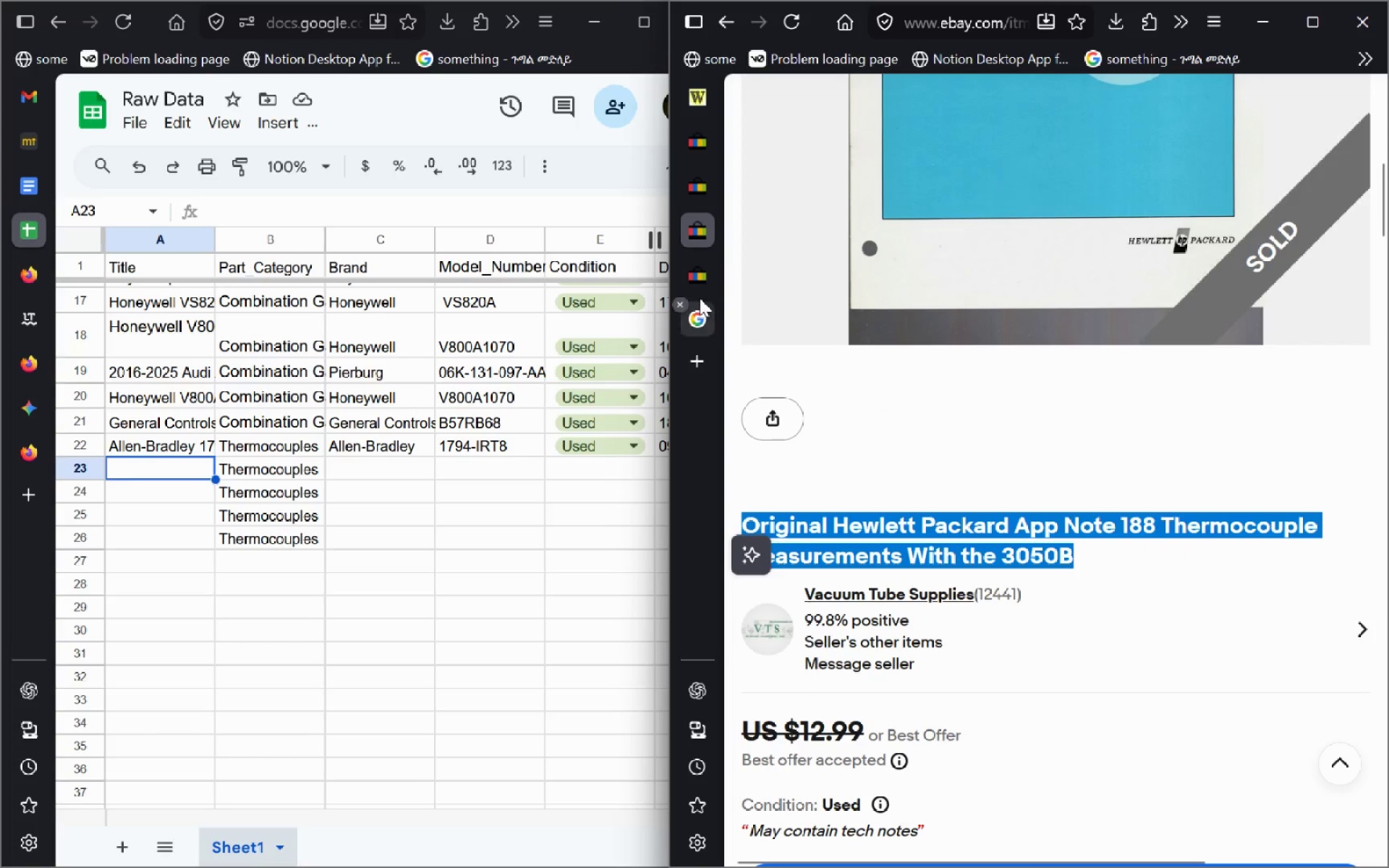 
left_click([700, 279])
 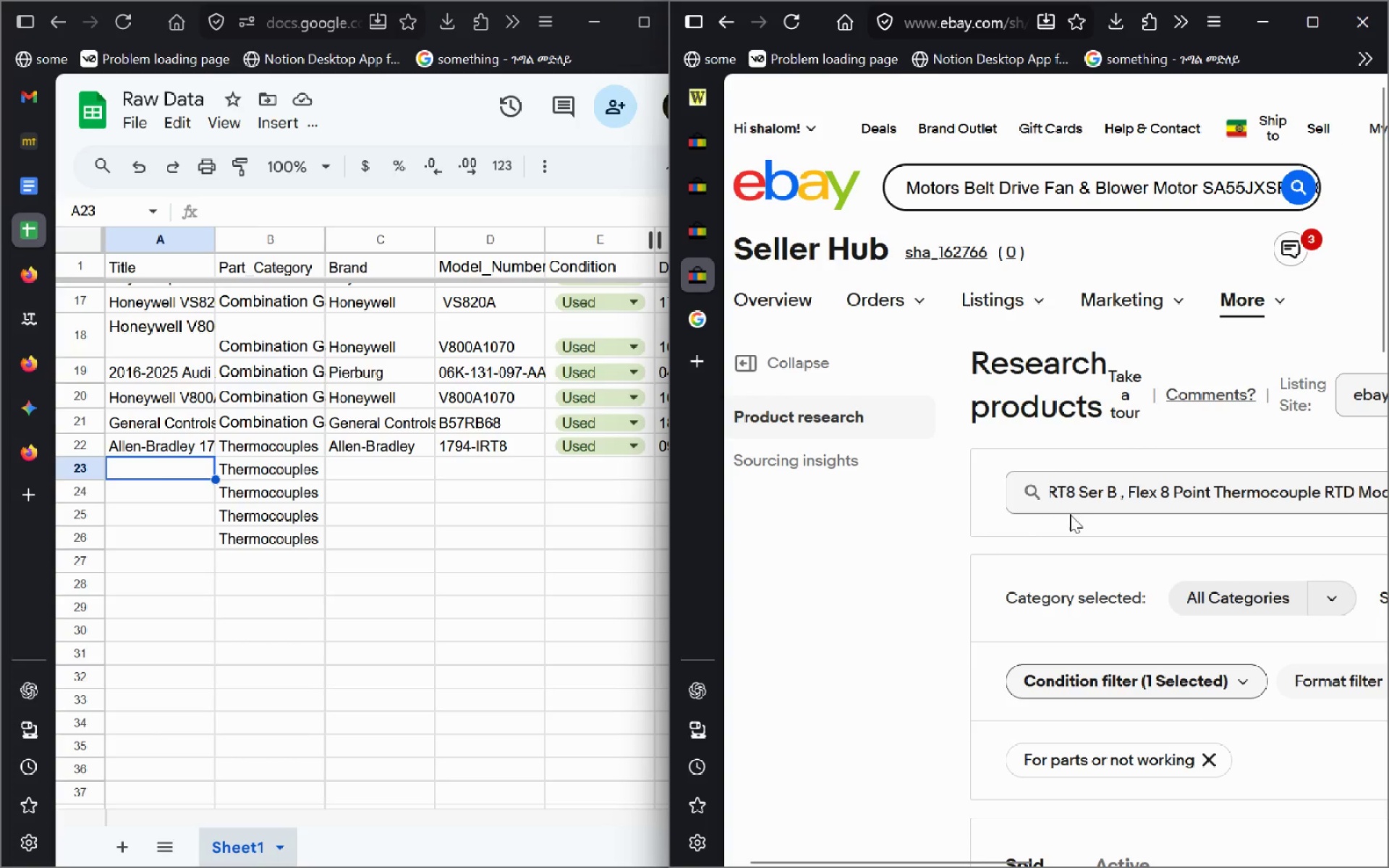 
left_click([1079, 499])
 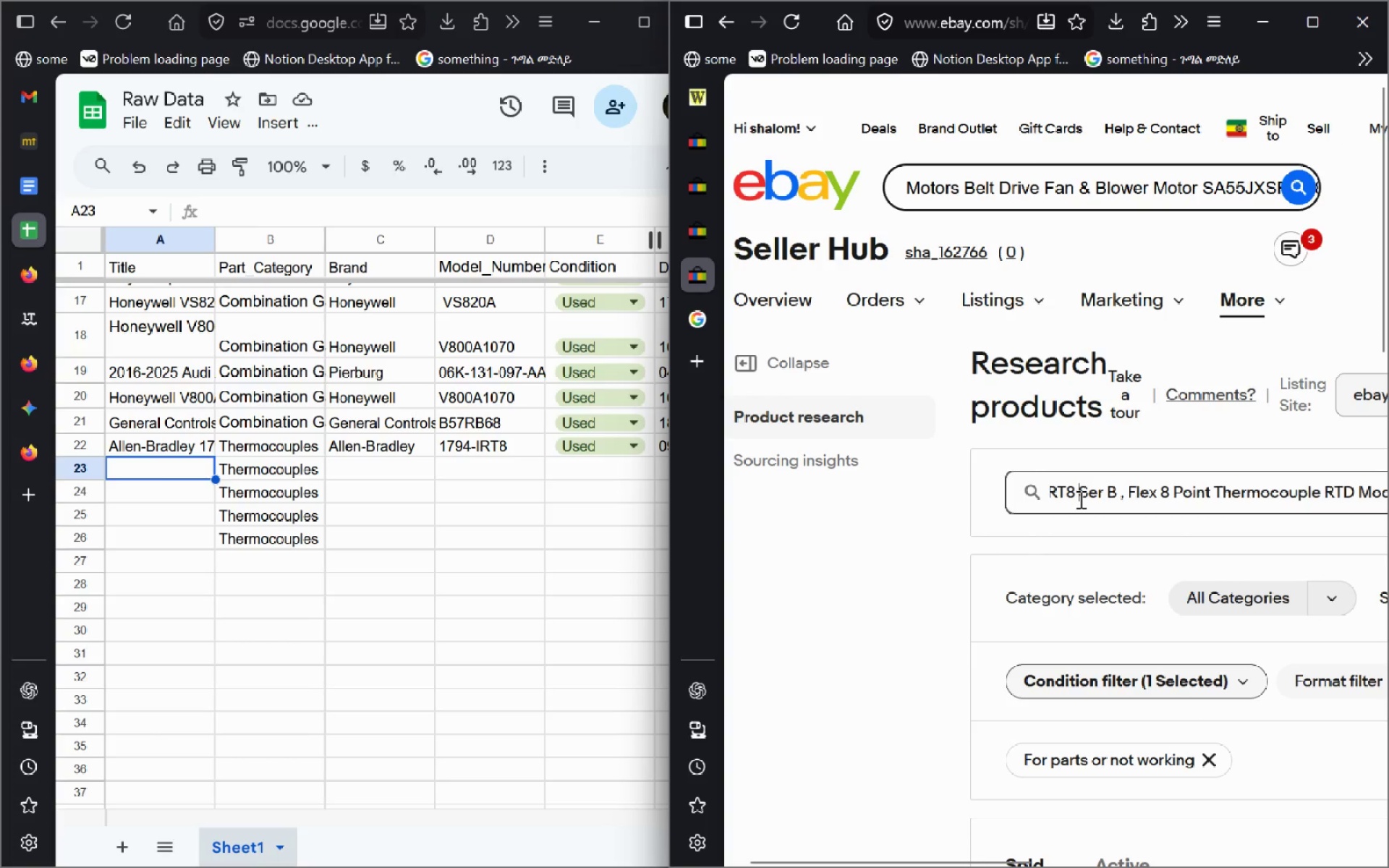 
key(Control+A)
 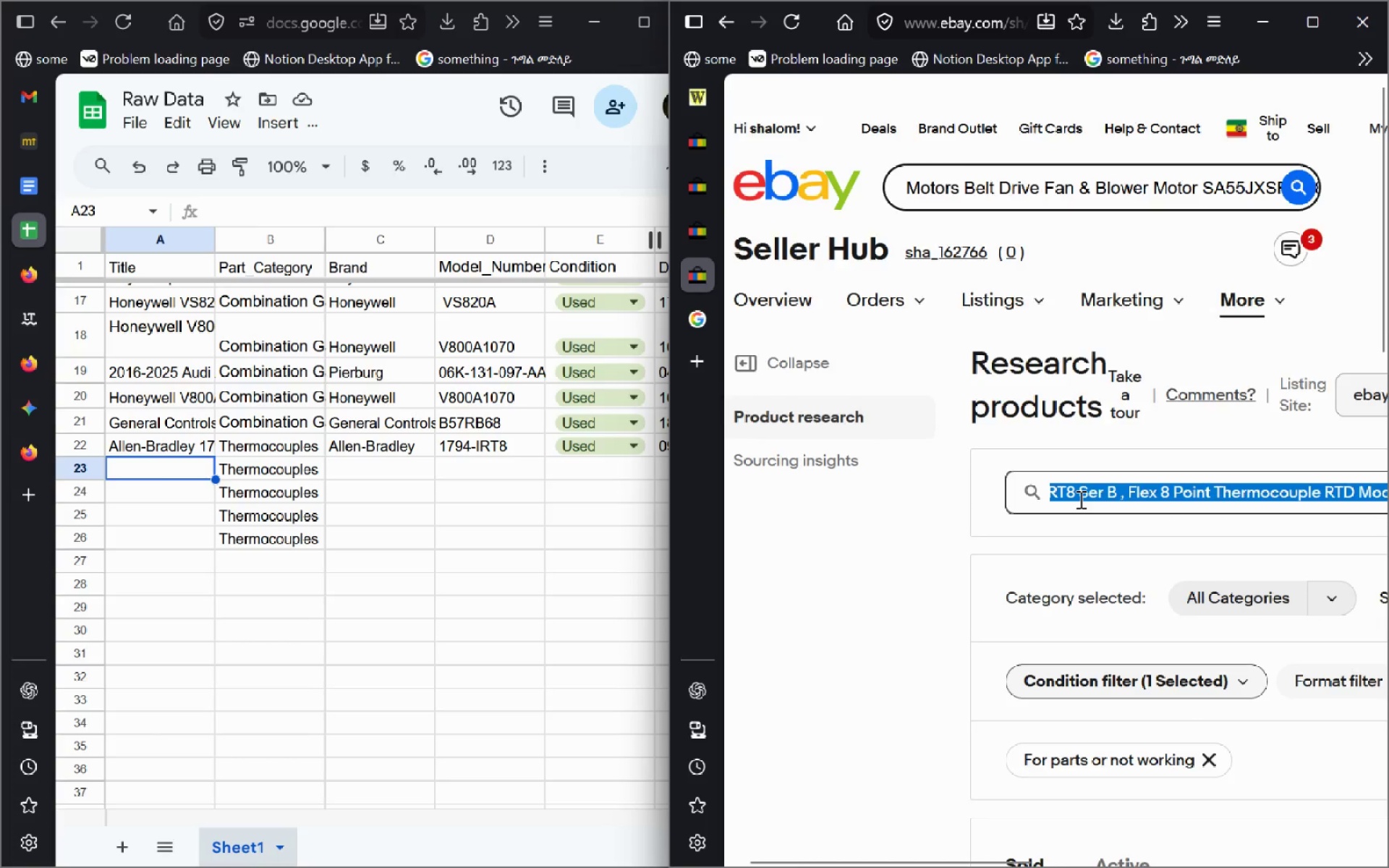 
key(Control+V)
 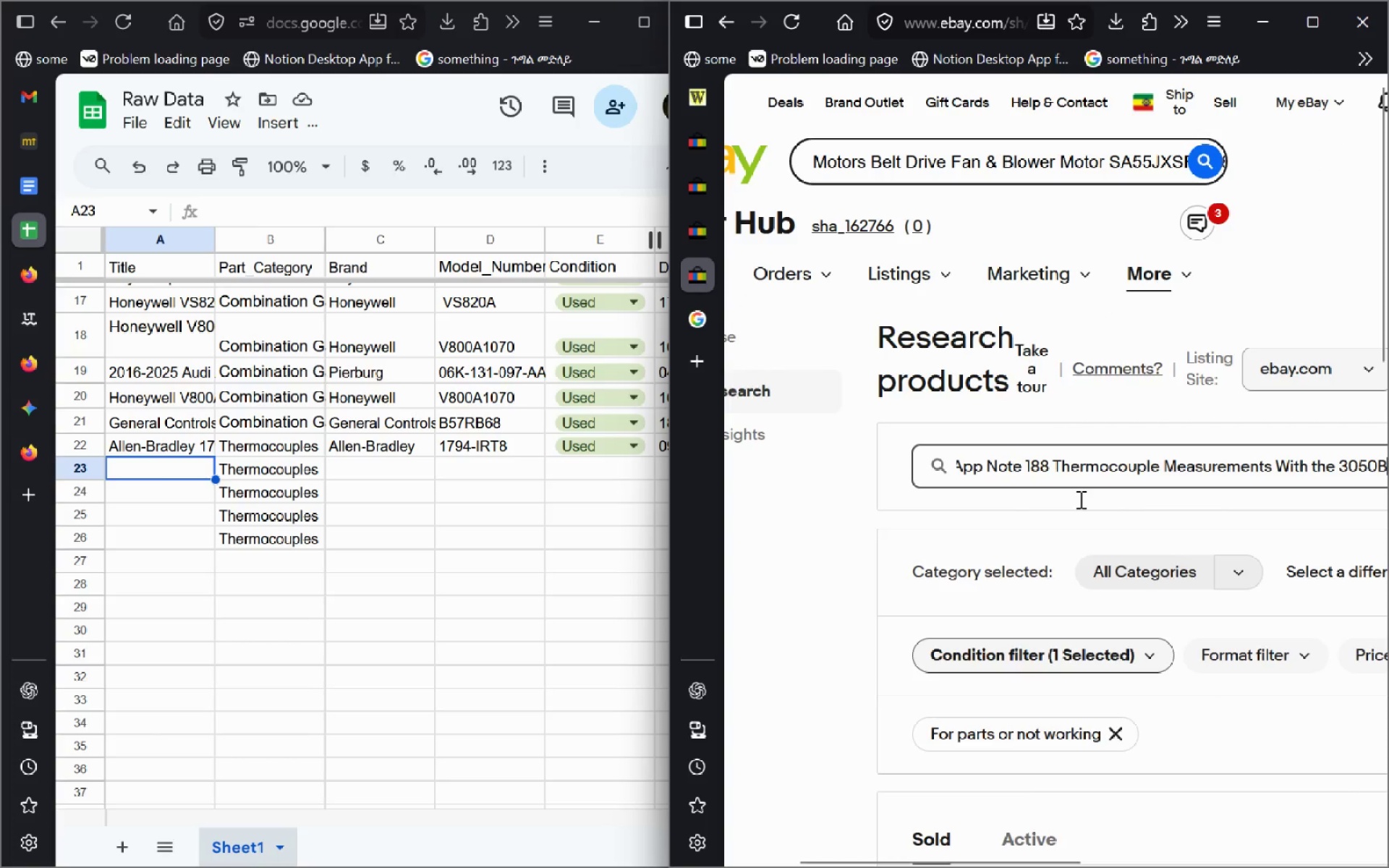 
key(Enter)
 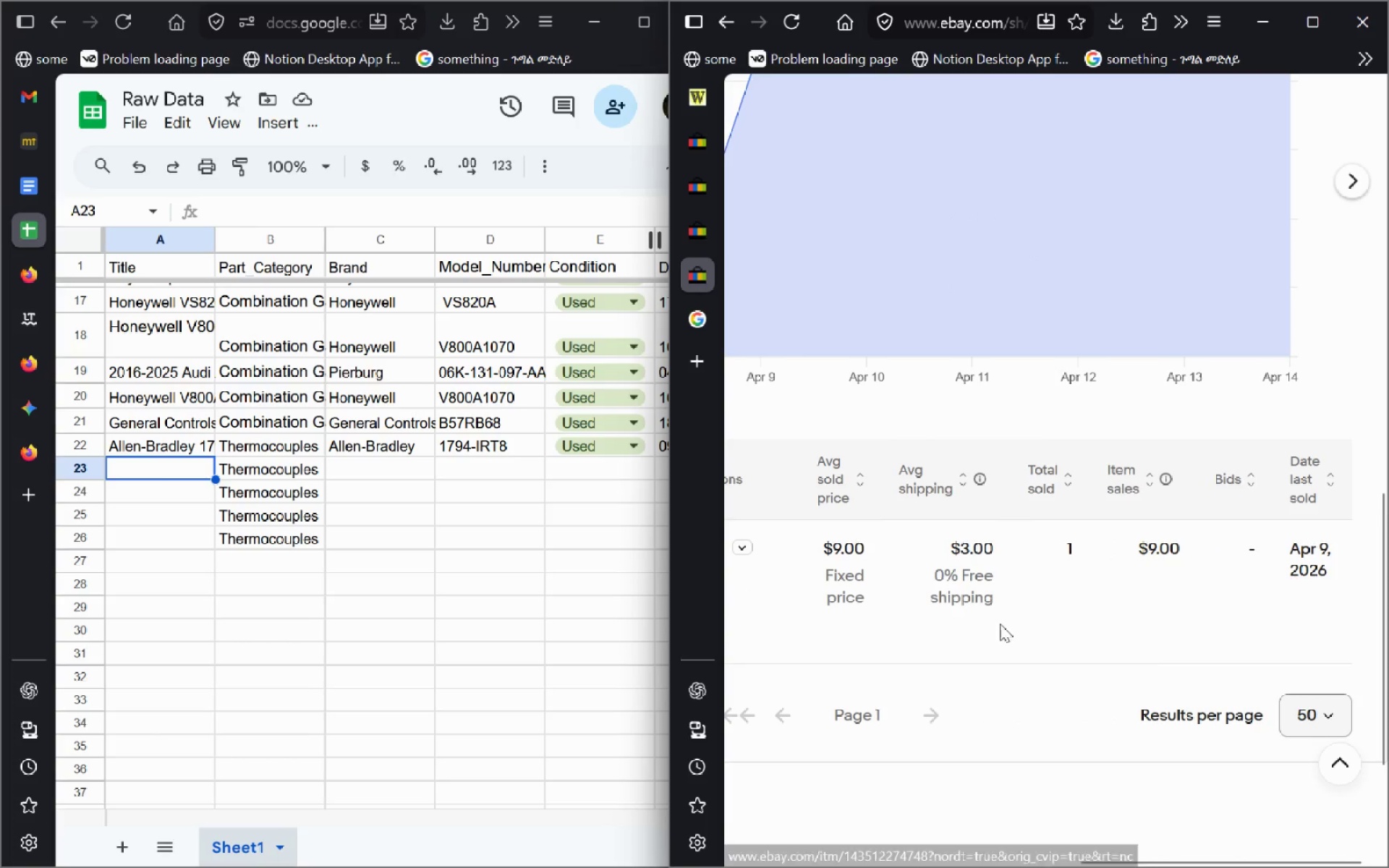 
wait(5.77)
 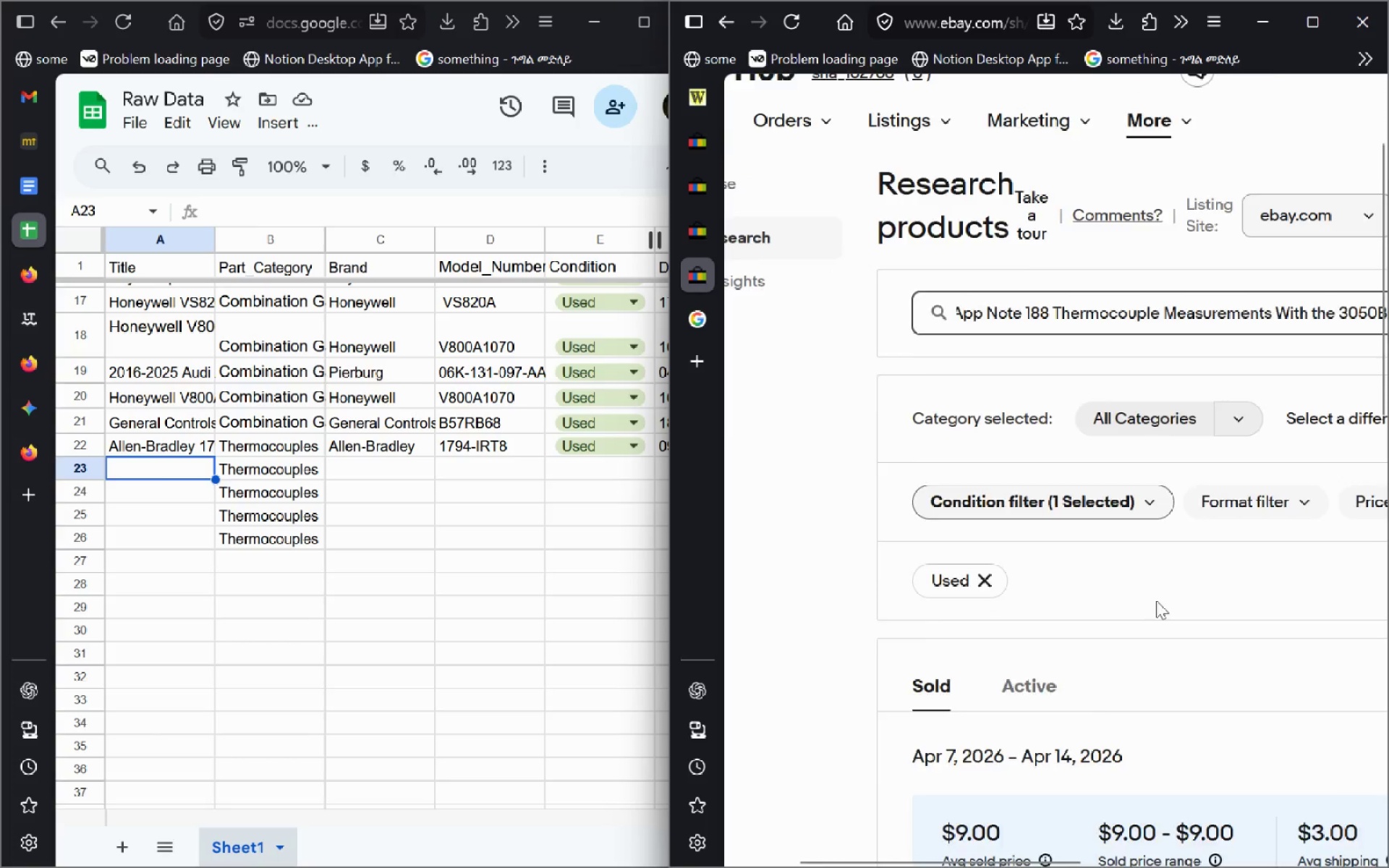 
left_click_drag(start_coordinate=[815, 551], to_coordinate=[864, 550])
 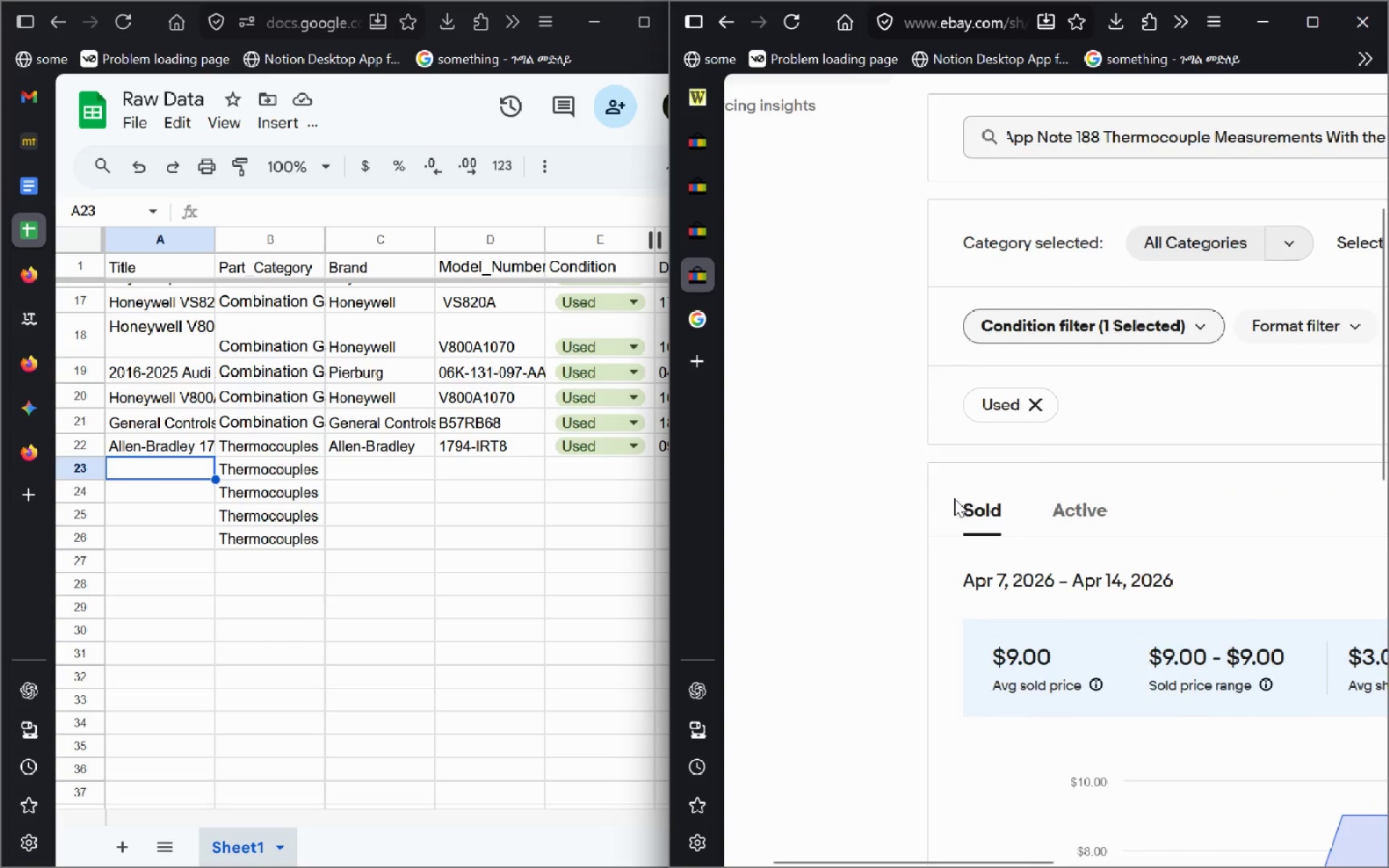 
left_click([714, 231])
 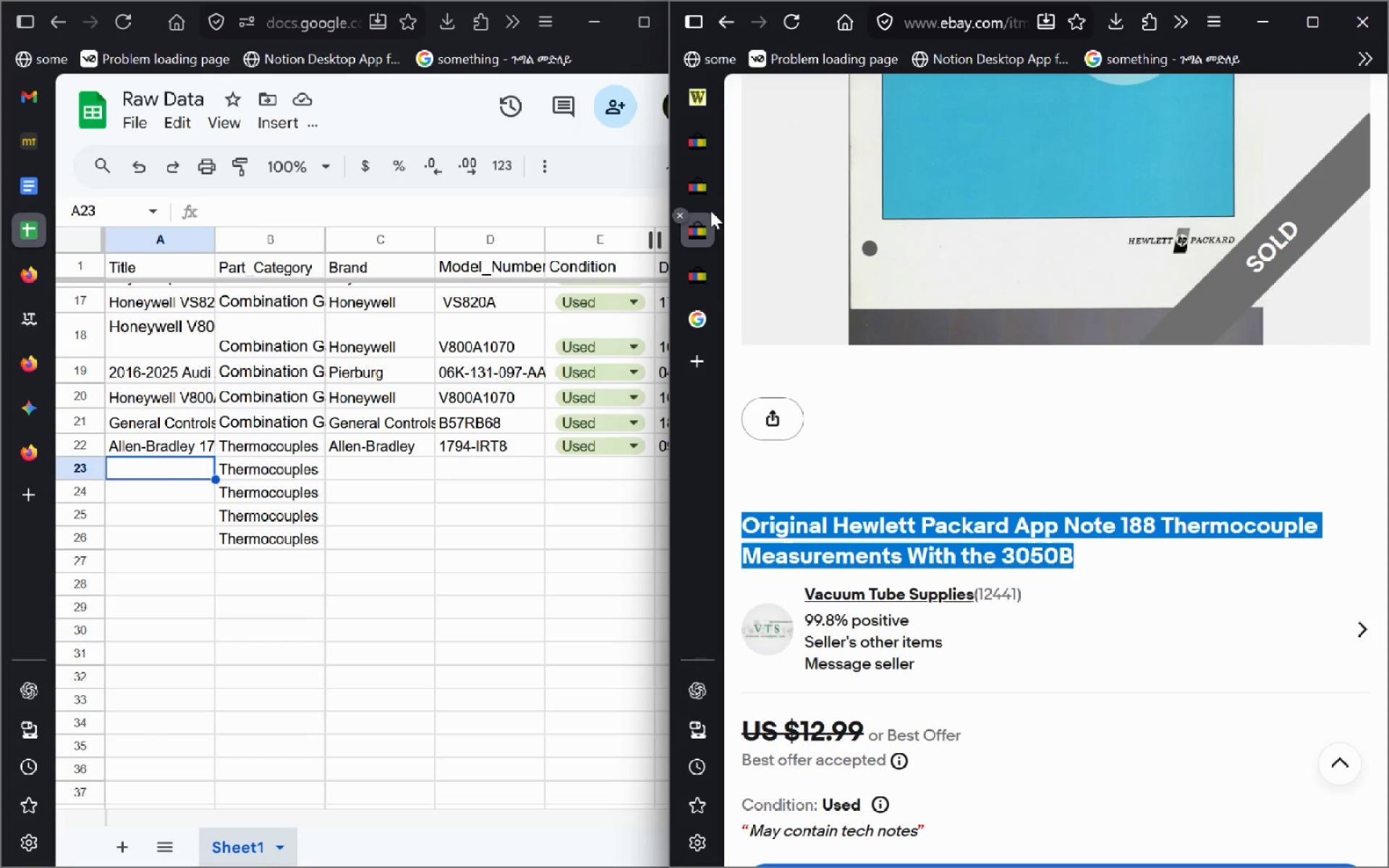 
mouse_move([713, 218])
 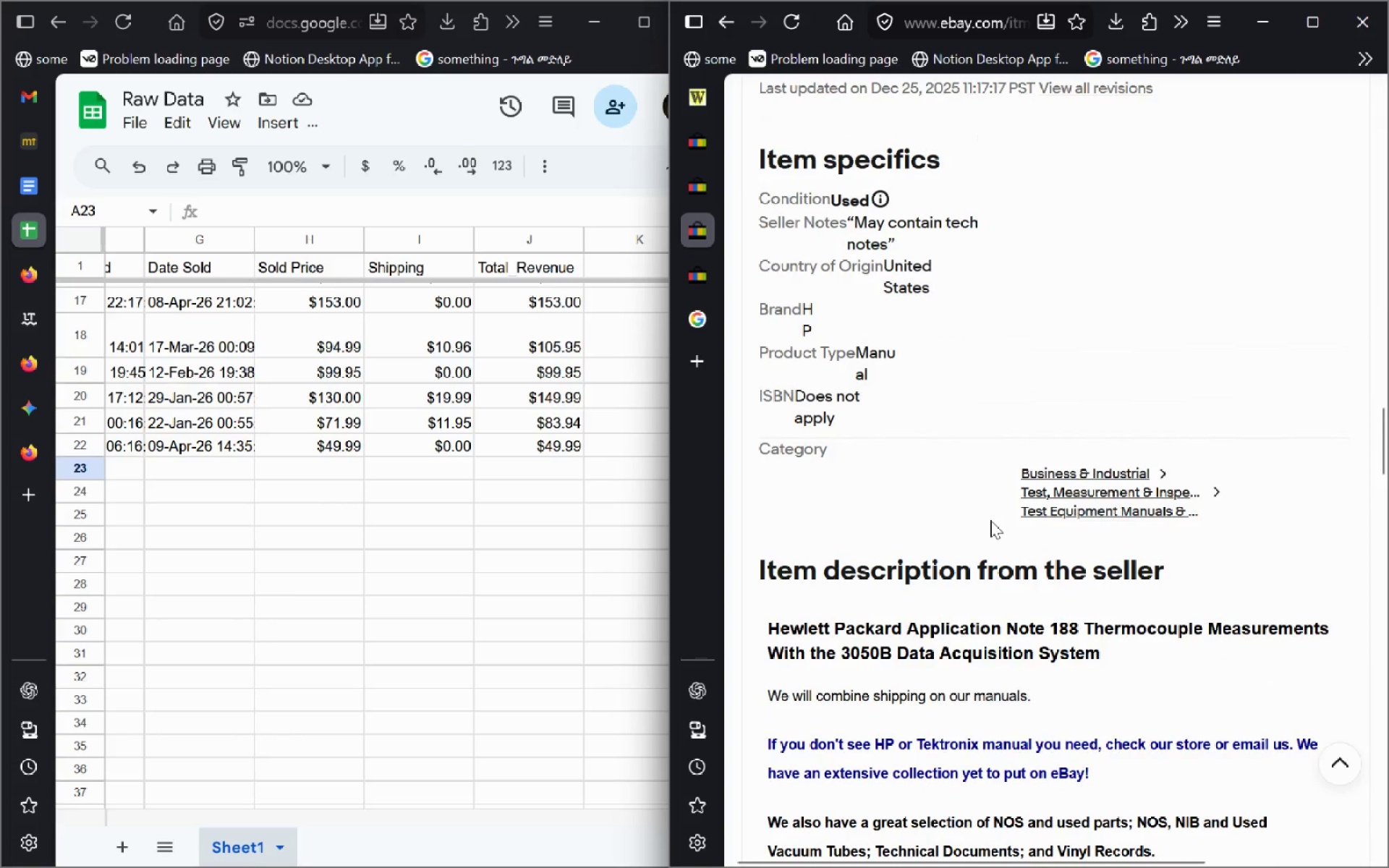 
wait(33.07)
 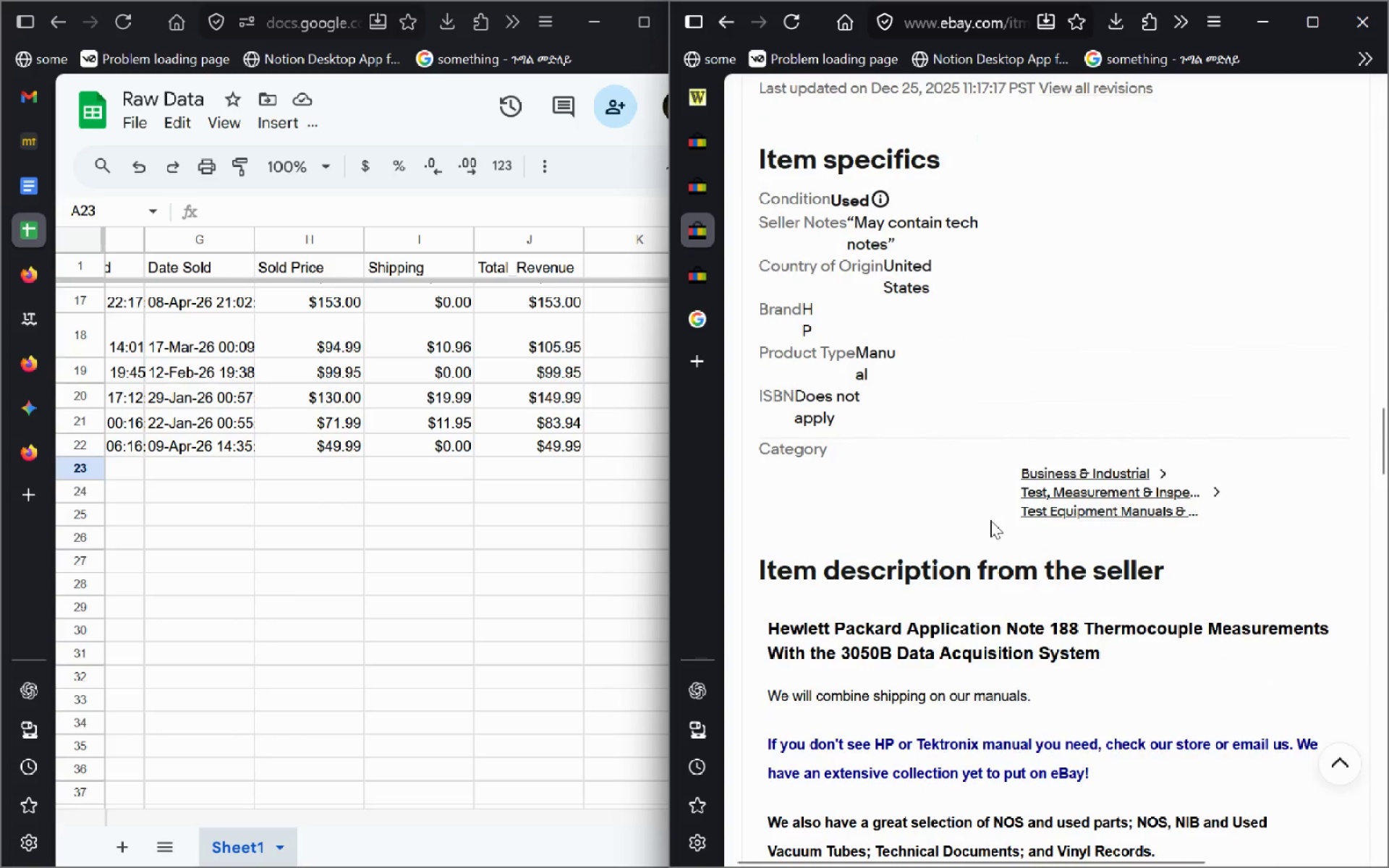 
left_click([681, 222])
 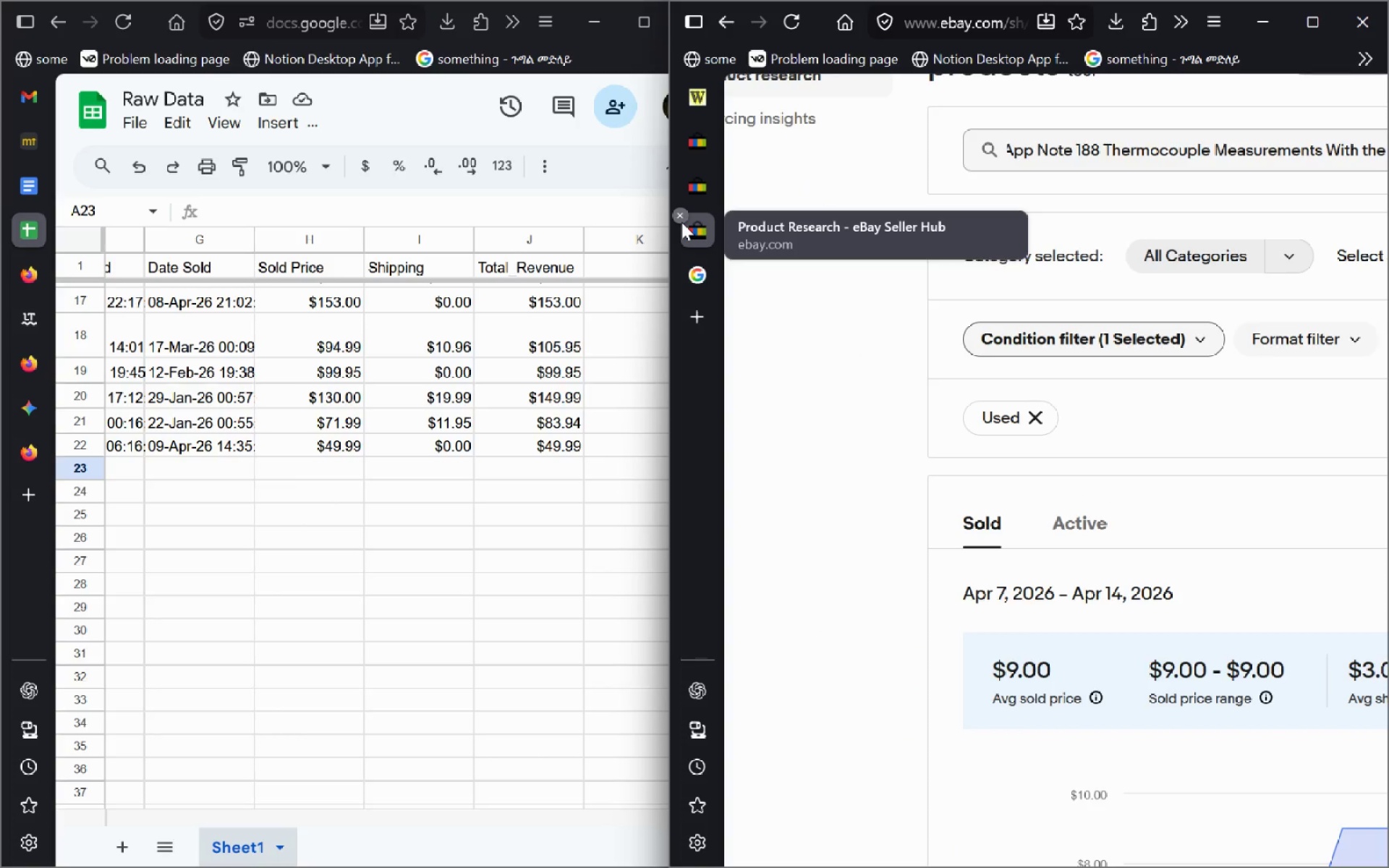 
mouse_move([690, 192])
 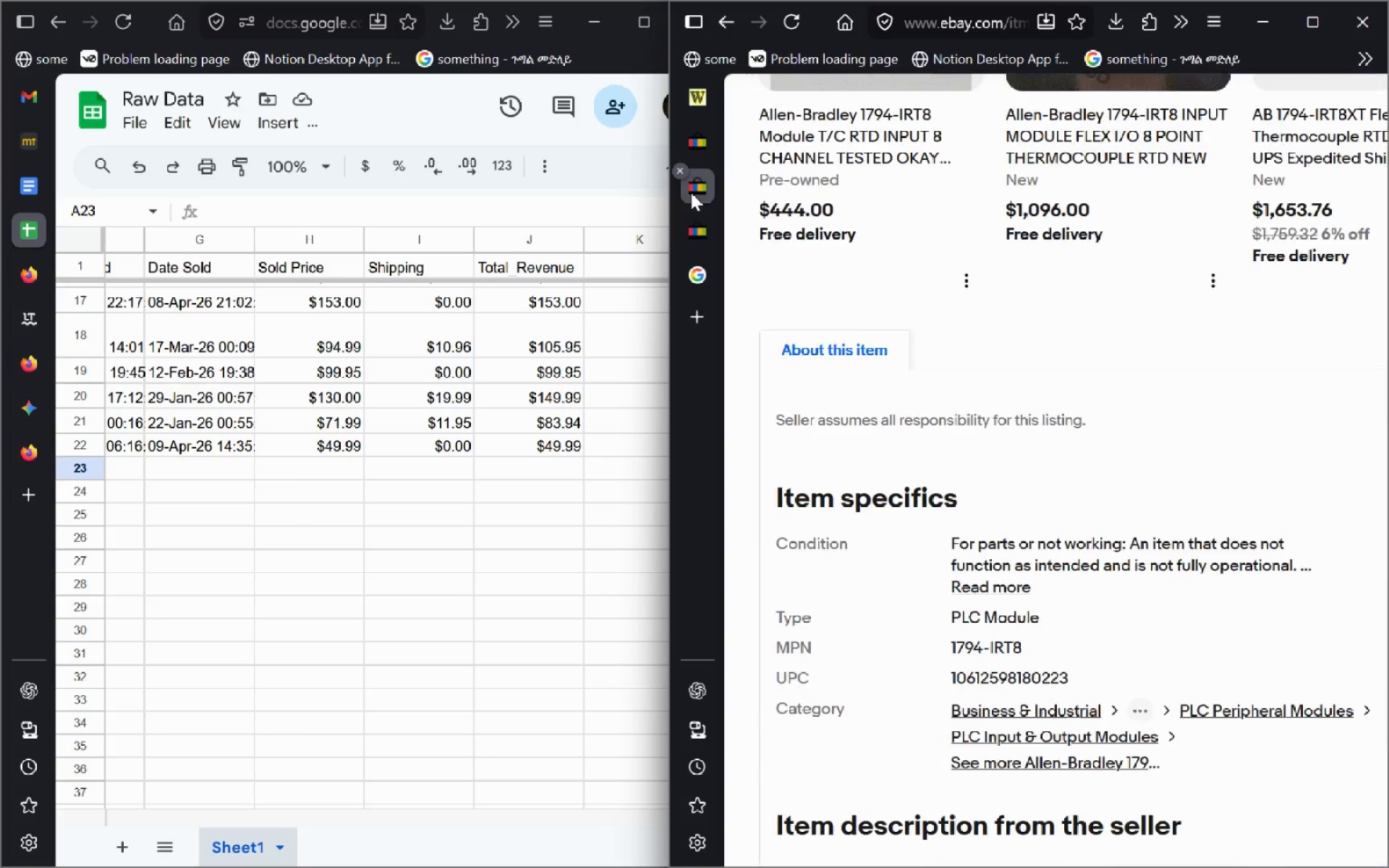 
left_click([691, 192])
 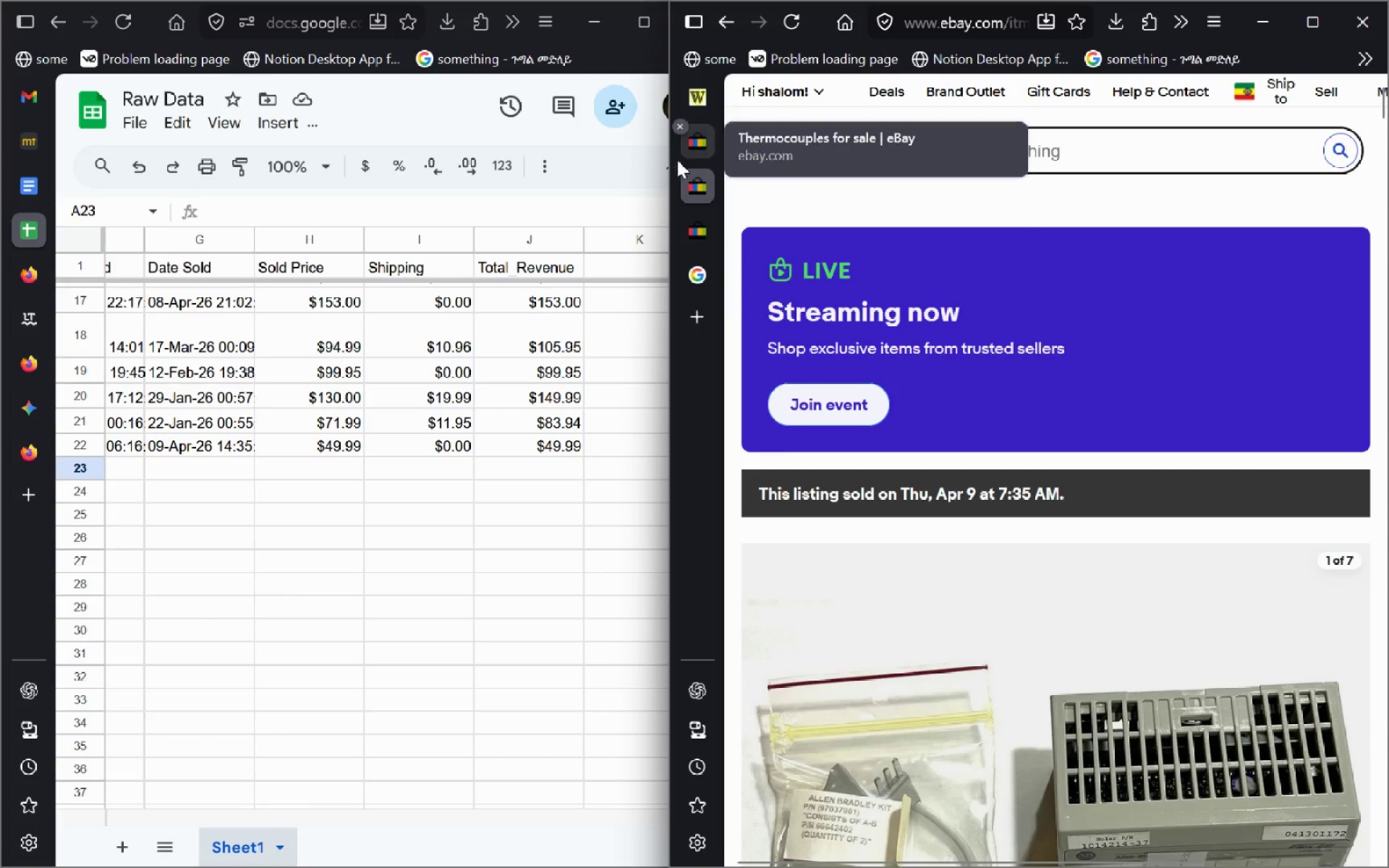 
wait(5.78)
 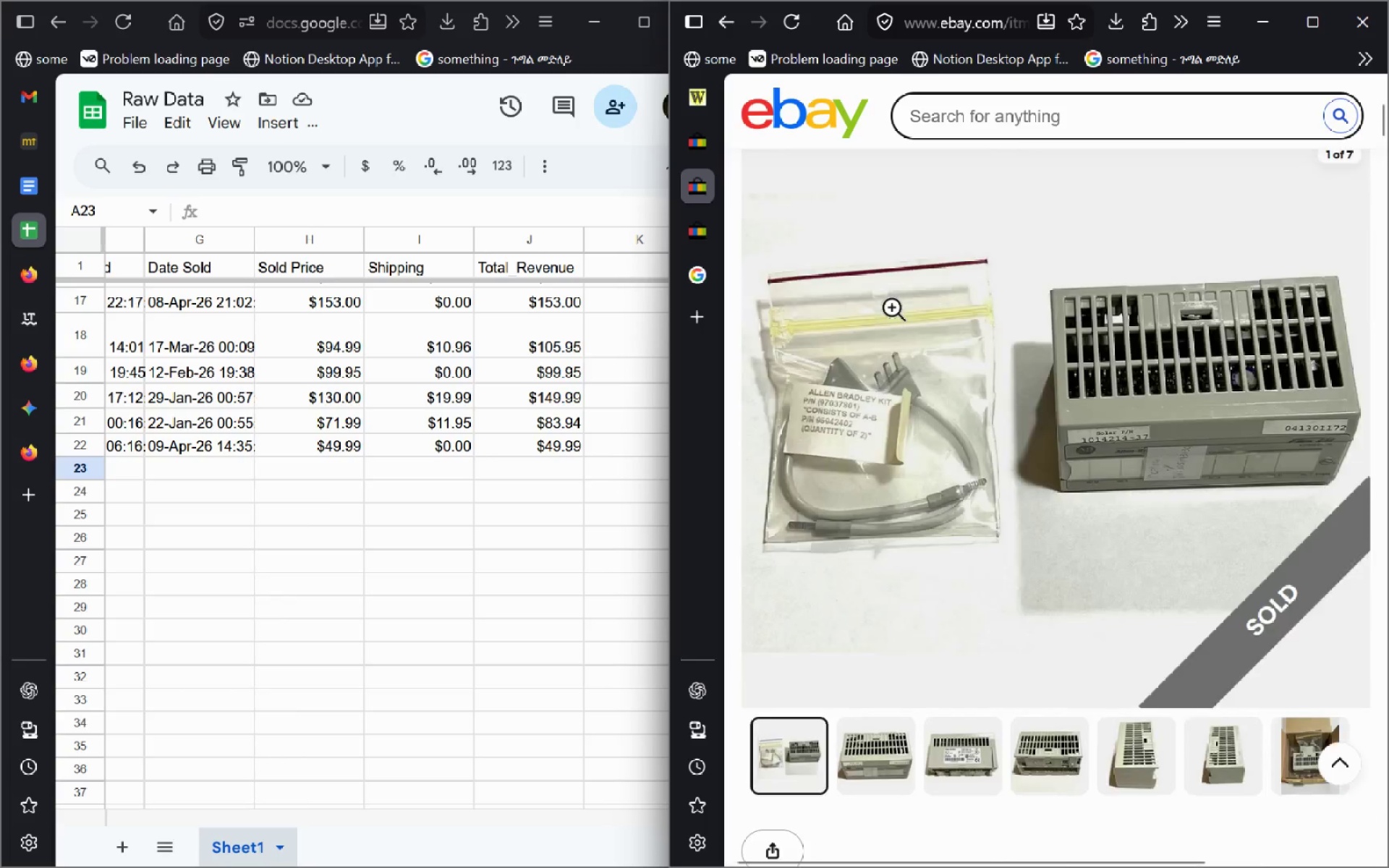 
left_click([677, 167])
 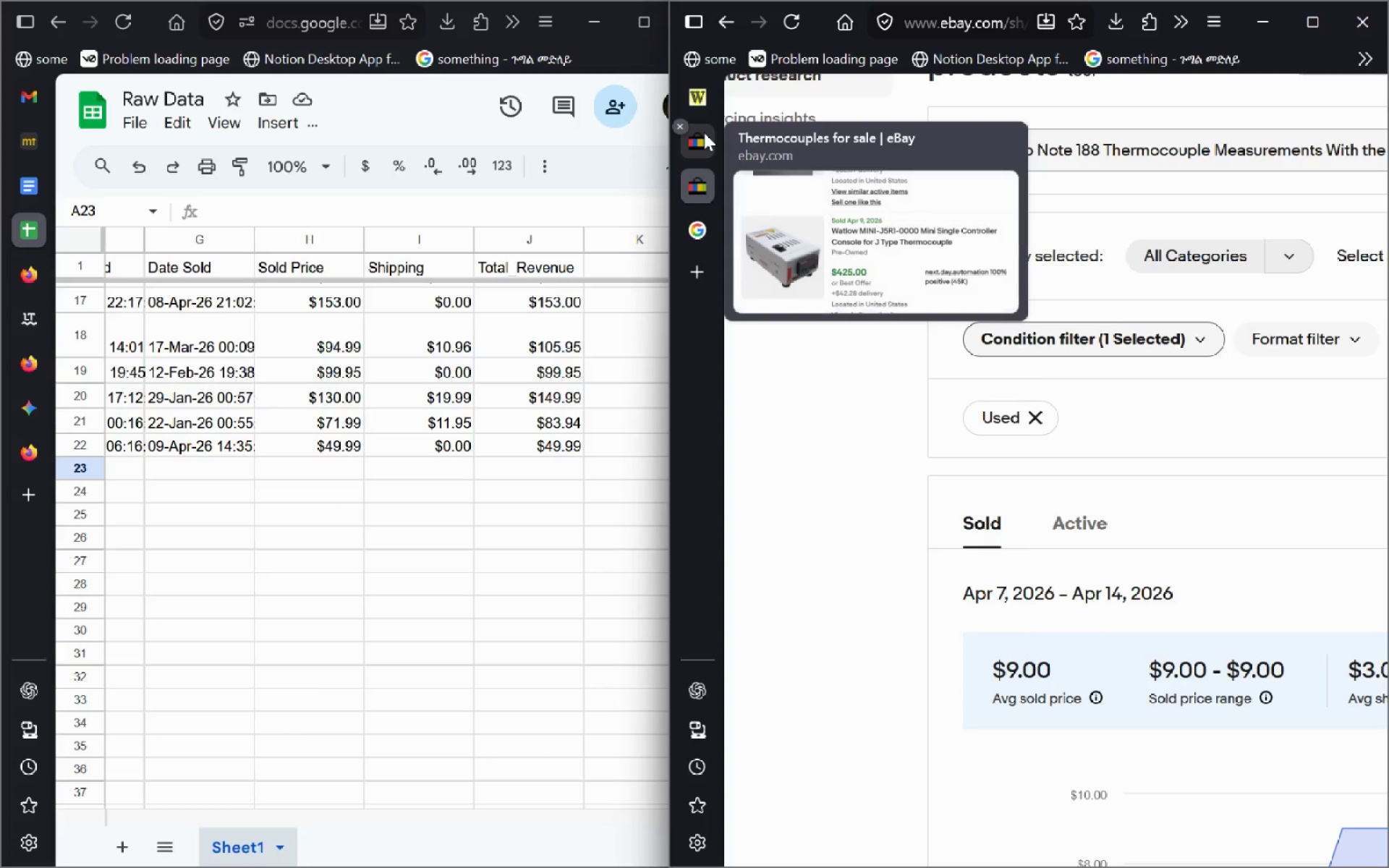 
left_click([704, 132])
 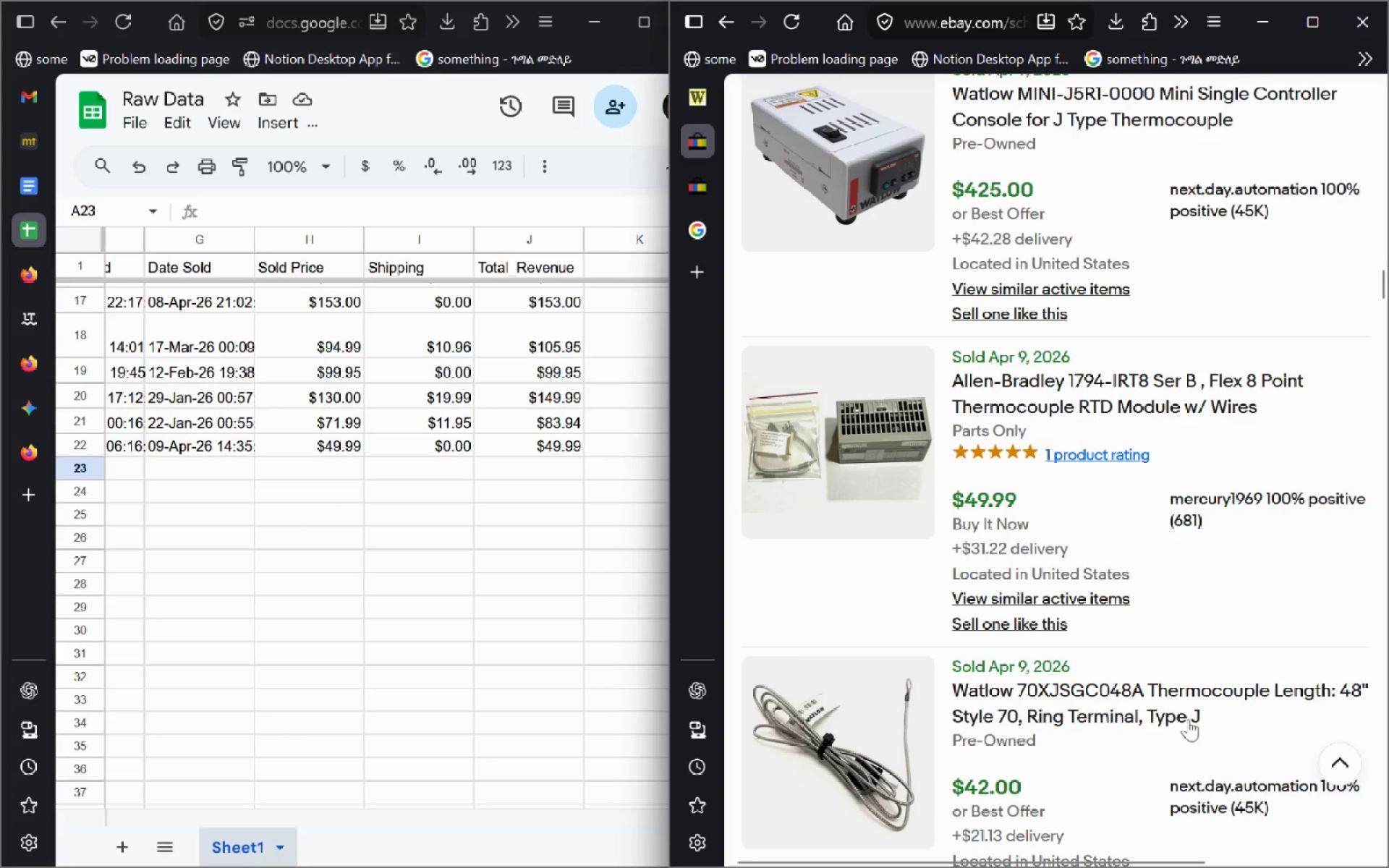 
wait(8.64)
 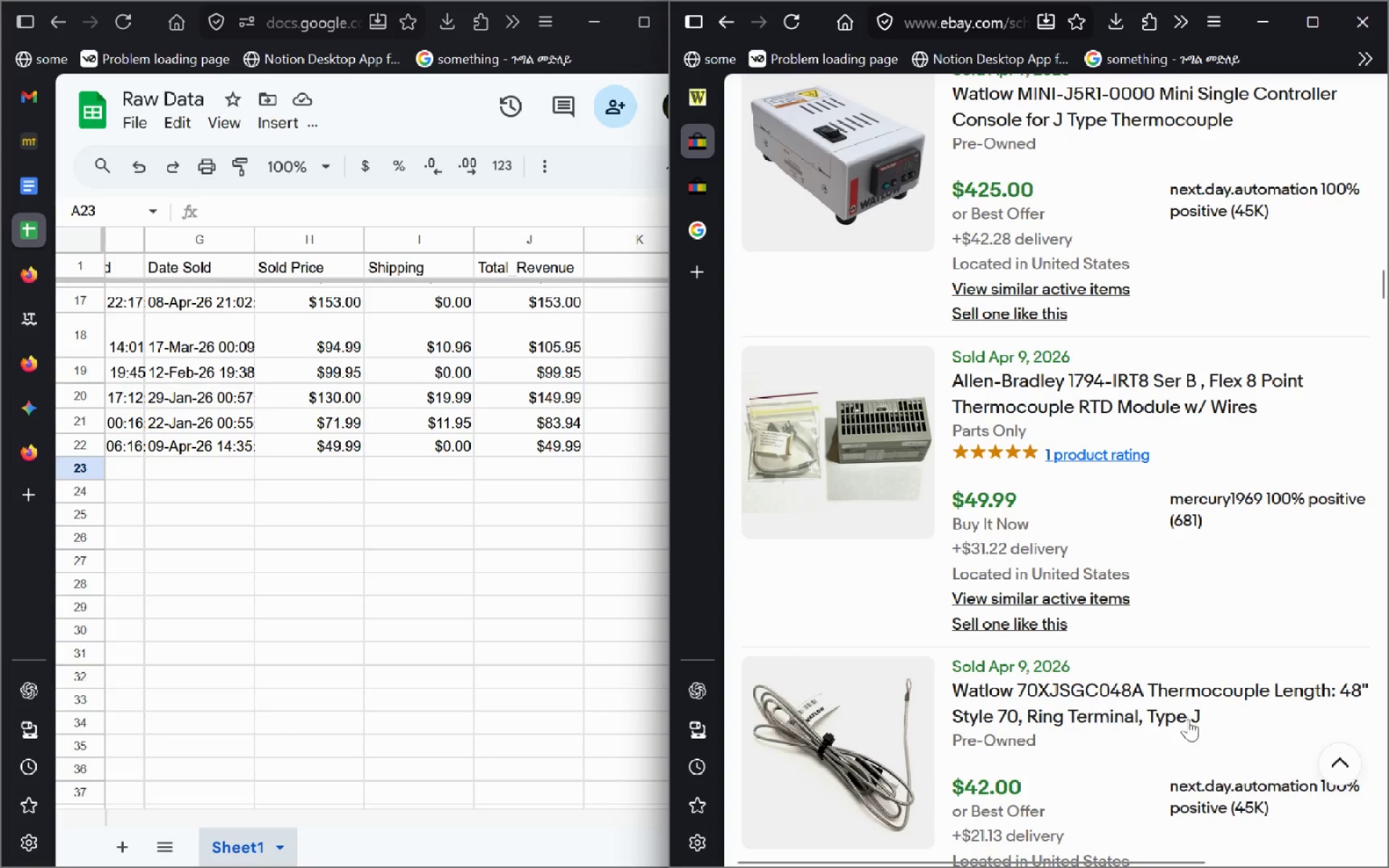 
key(Control+ControlLeft)
 